 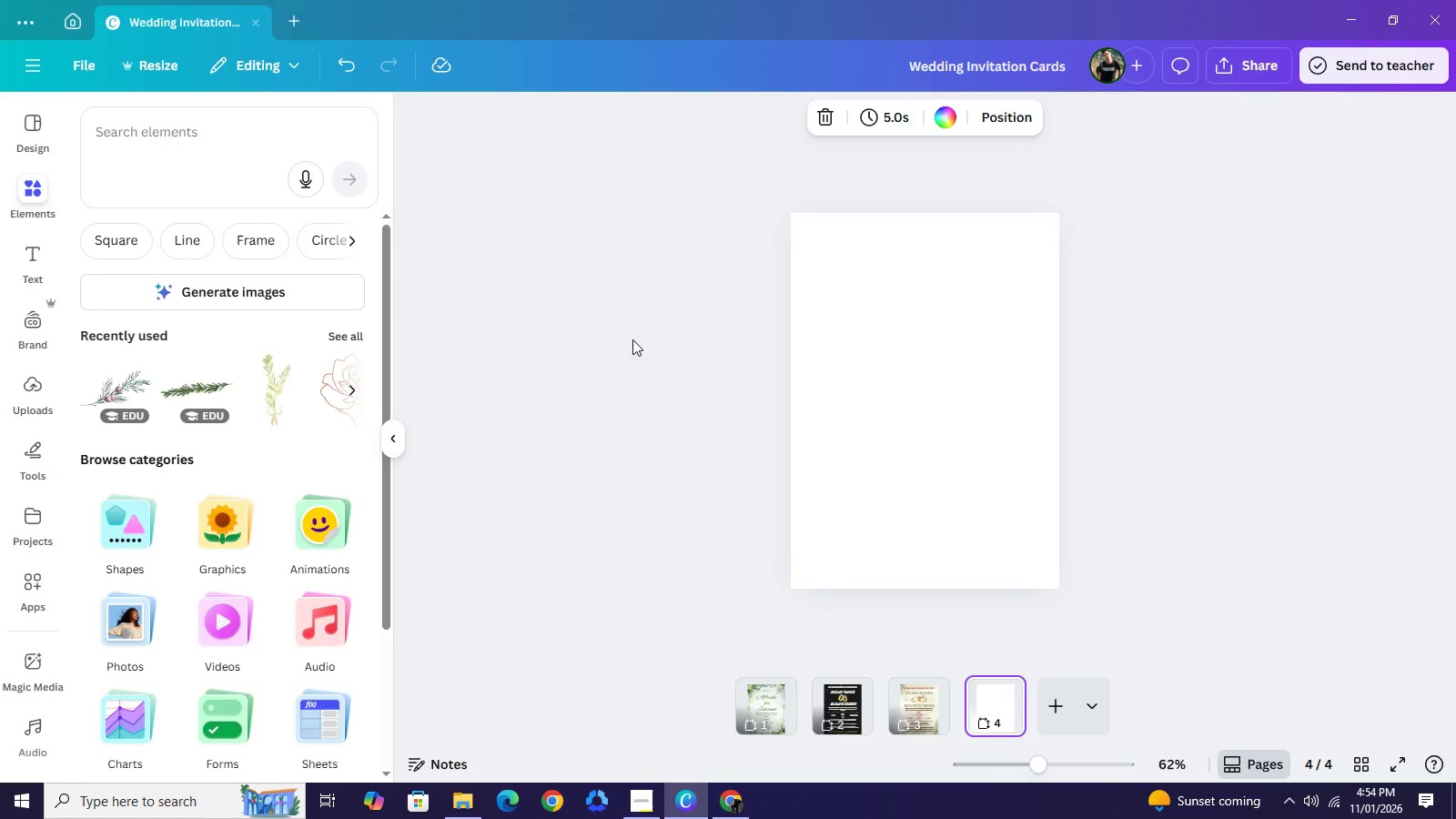 
key(Control+ControlLeft)
 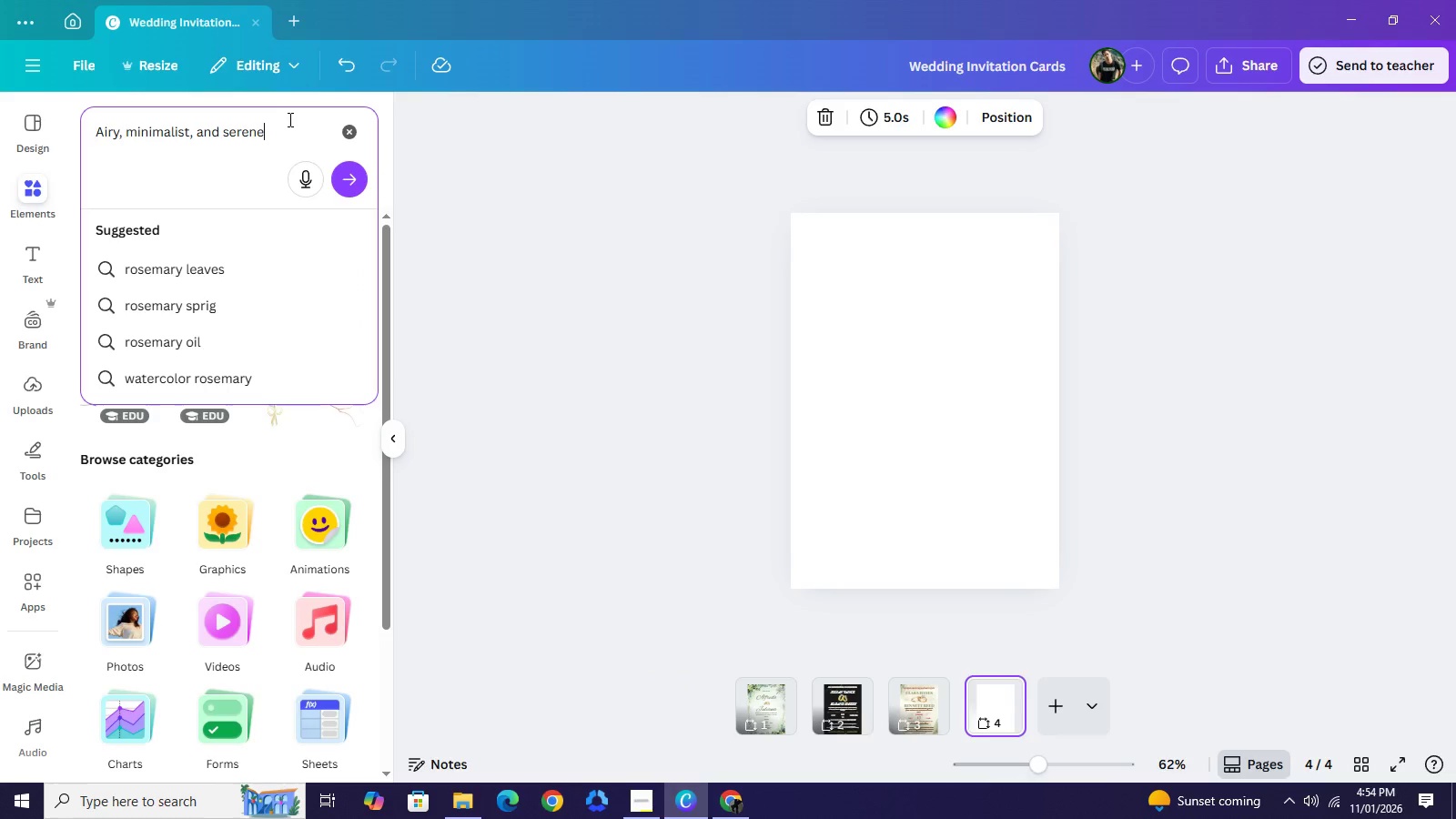 
key(Control+V)
 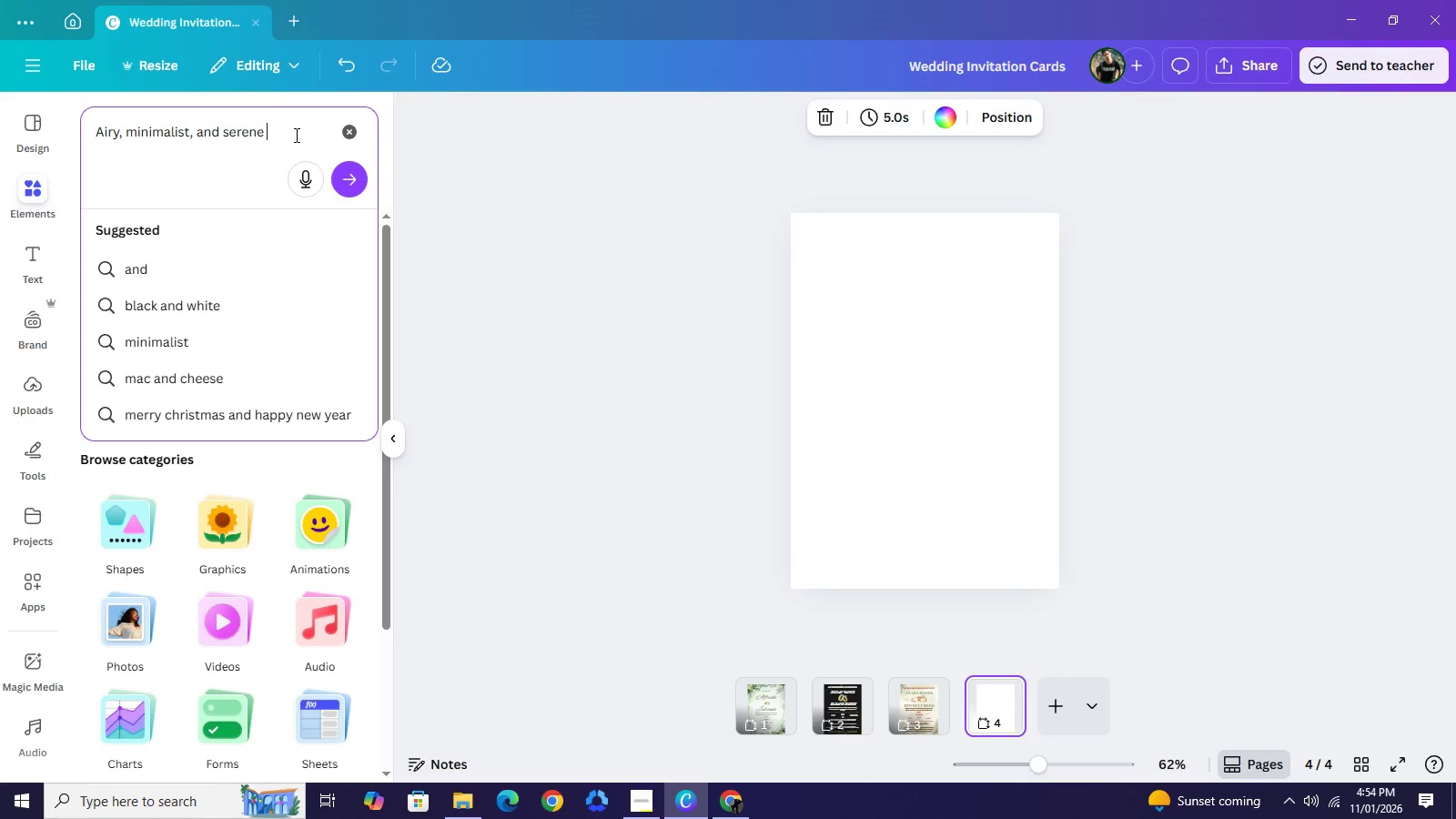 
type( background)
 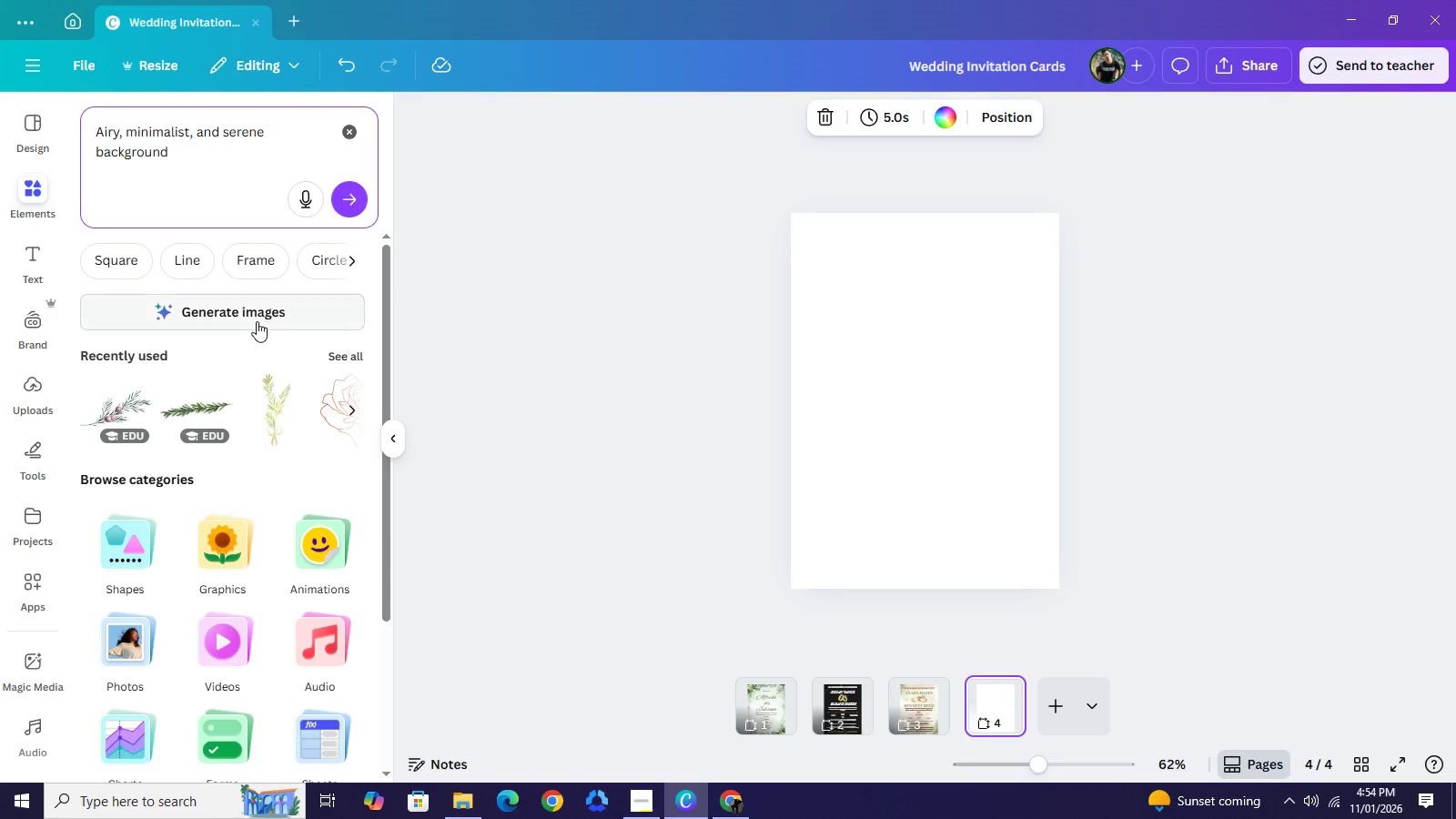 
left_click_drag(start_coordinate=[257, 321], to_coordinate=[261, 321])
 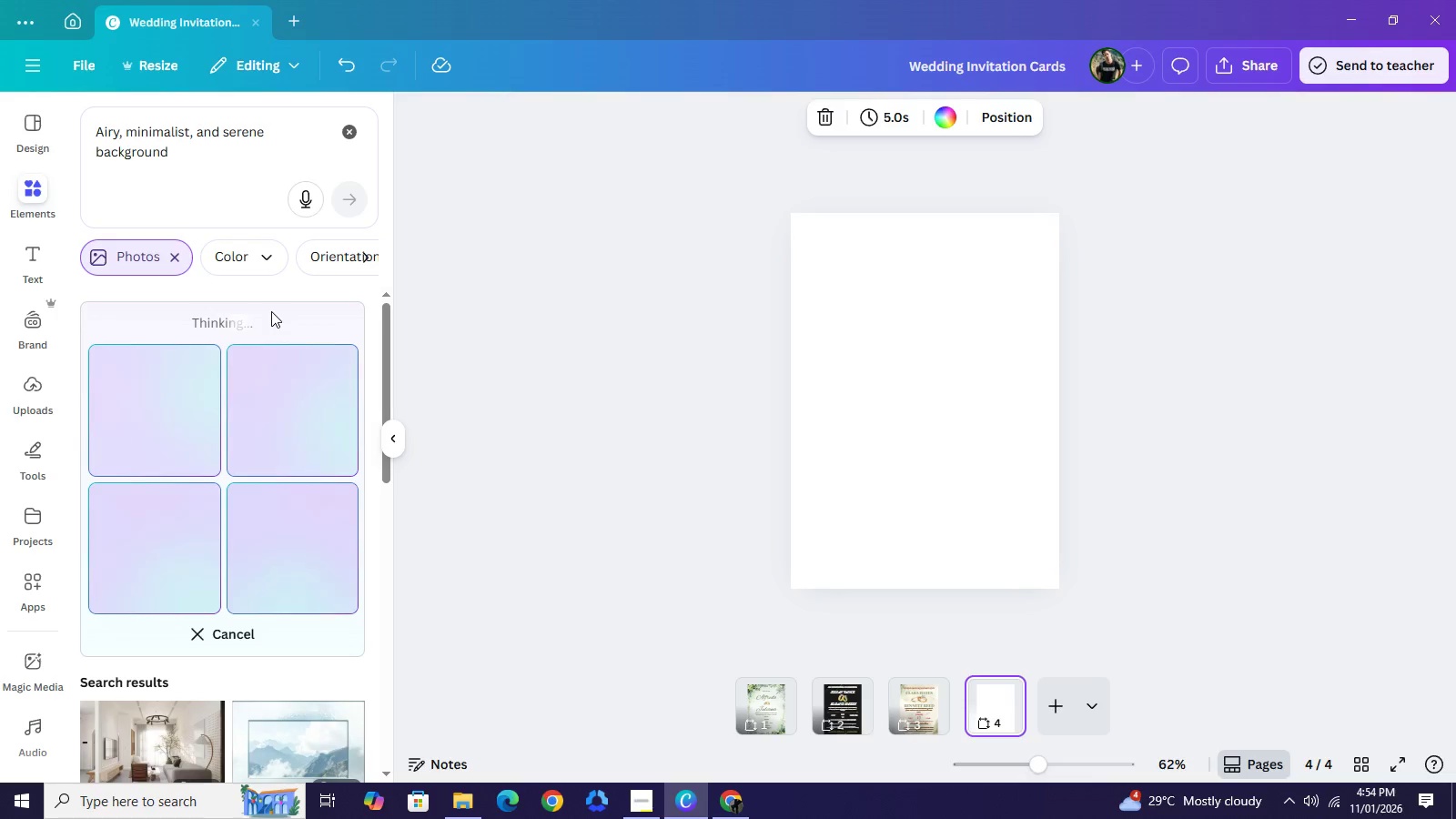 
scroll: coordinate [257, 515], scroll_direction: down, amount: 5.0
 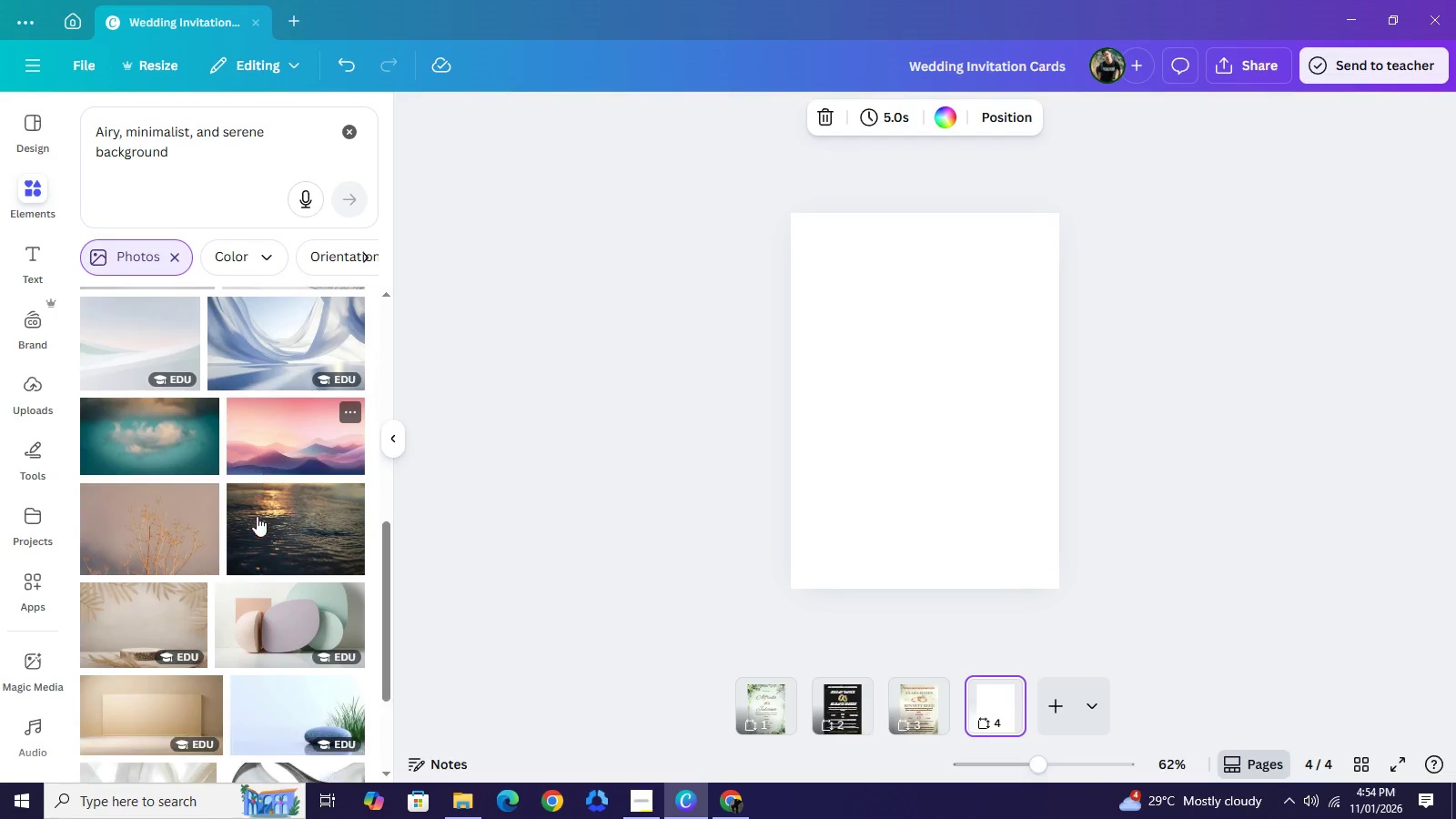 
scroll: coordinate [257, 516], scroll_direction: up, amount: 3.0
 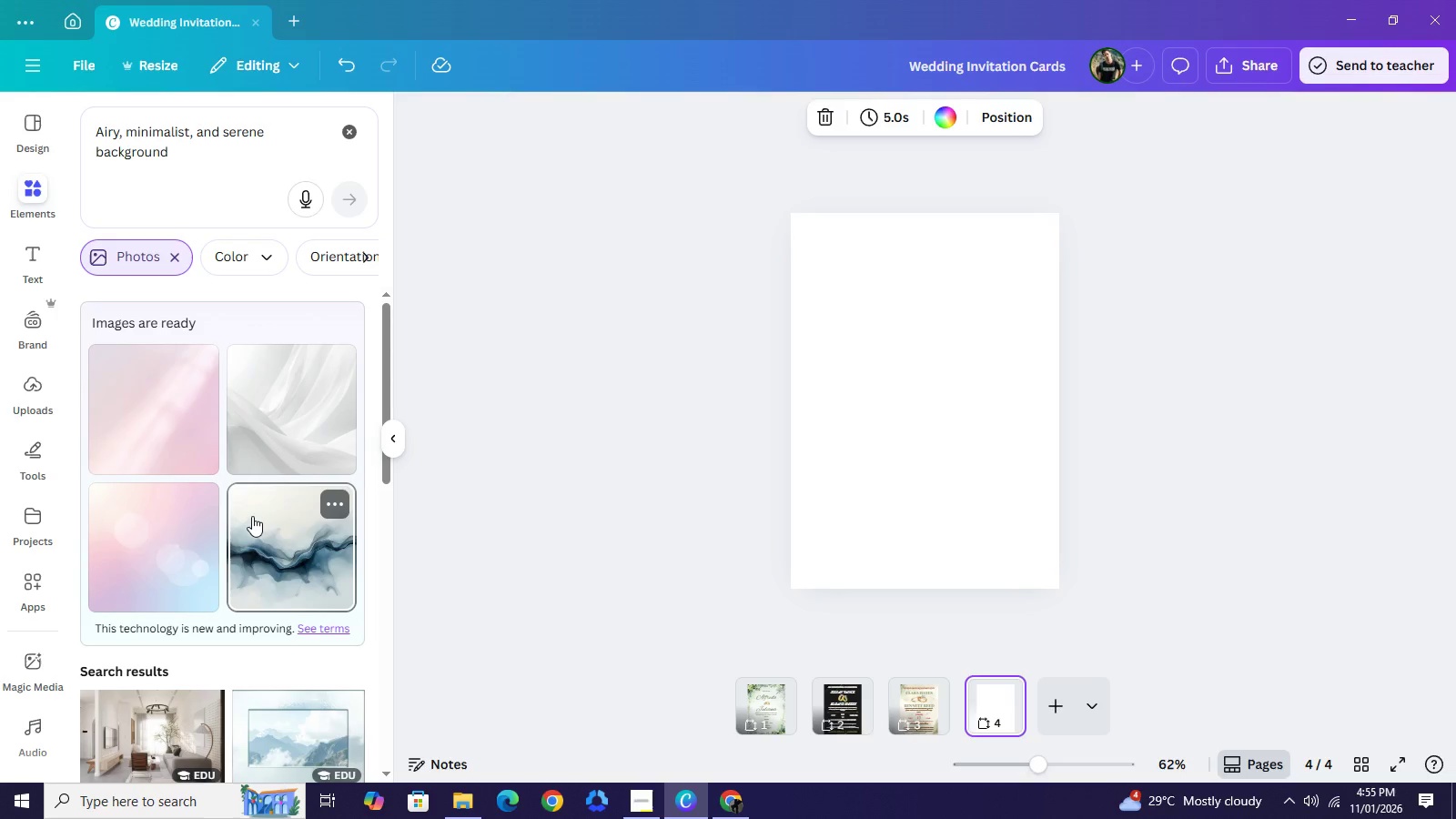 
wait(6.41)
 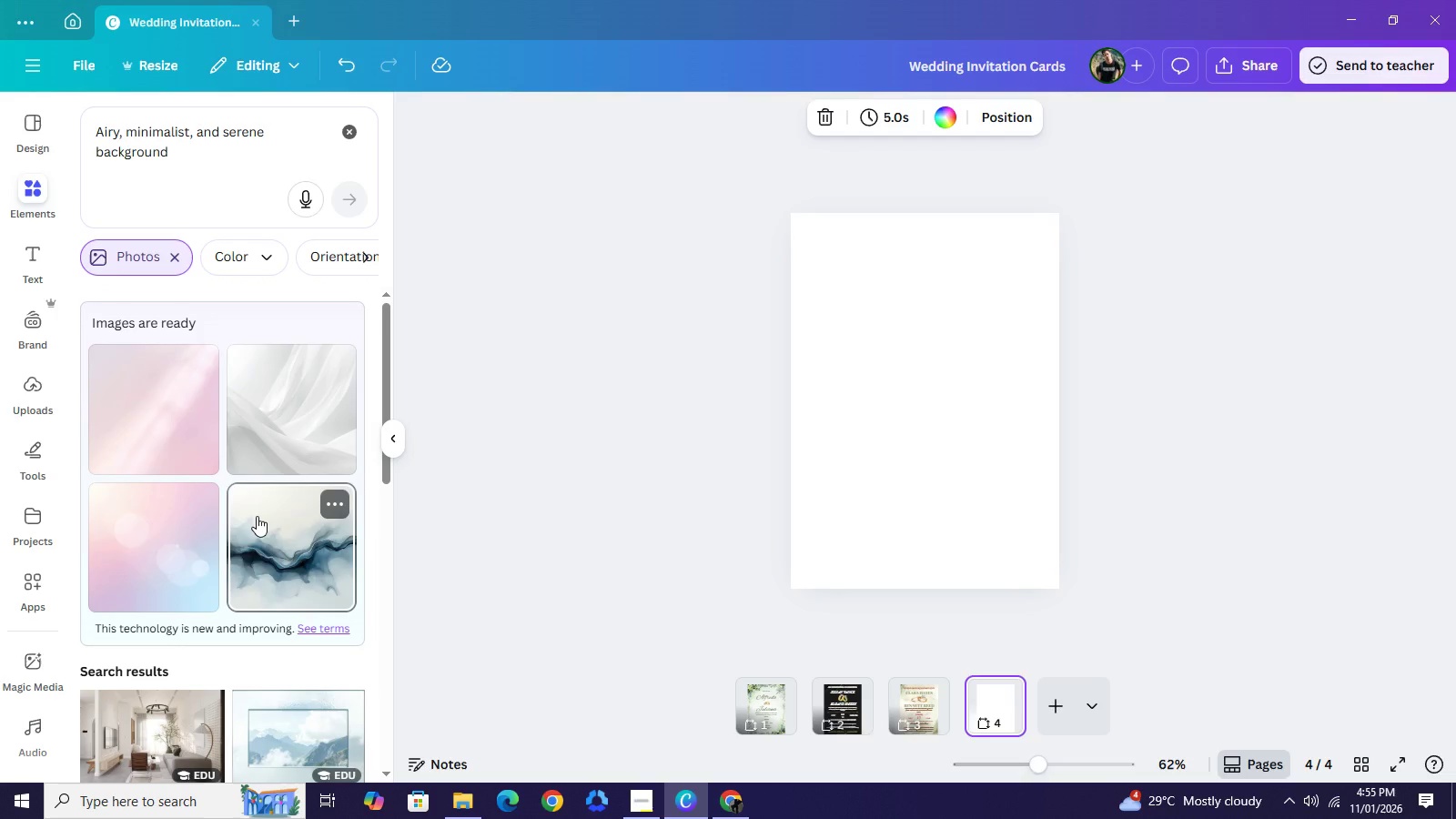 
scroll: coordinate [240, 528], scroll_direction: down, amount: 4.0
 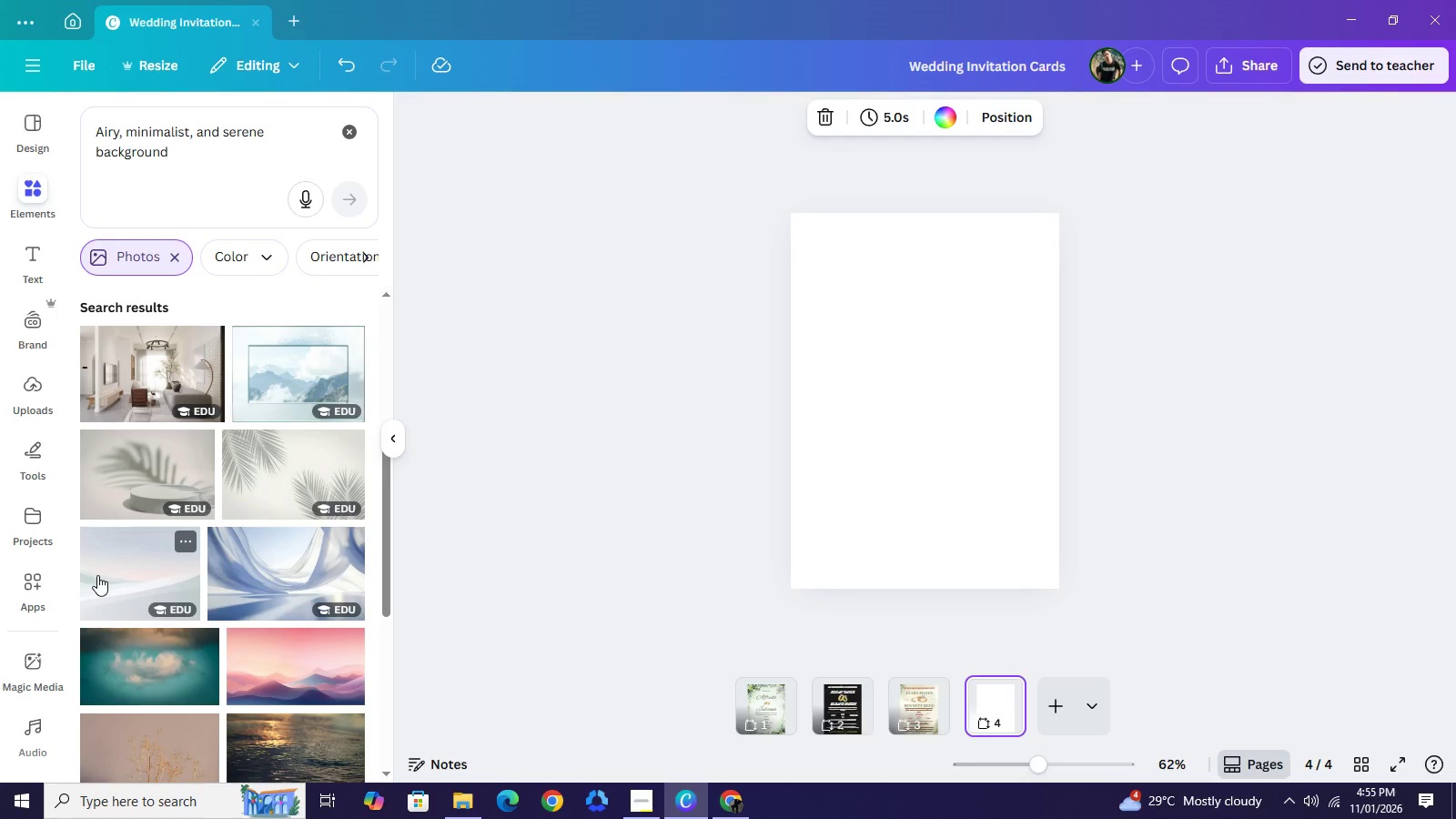 
left_click([97, 575])
 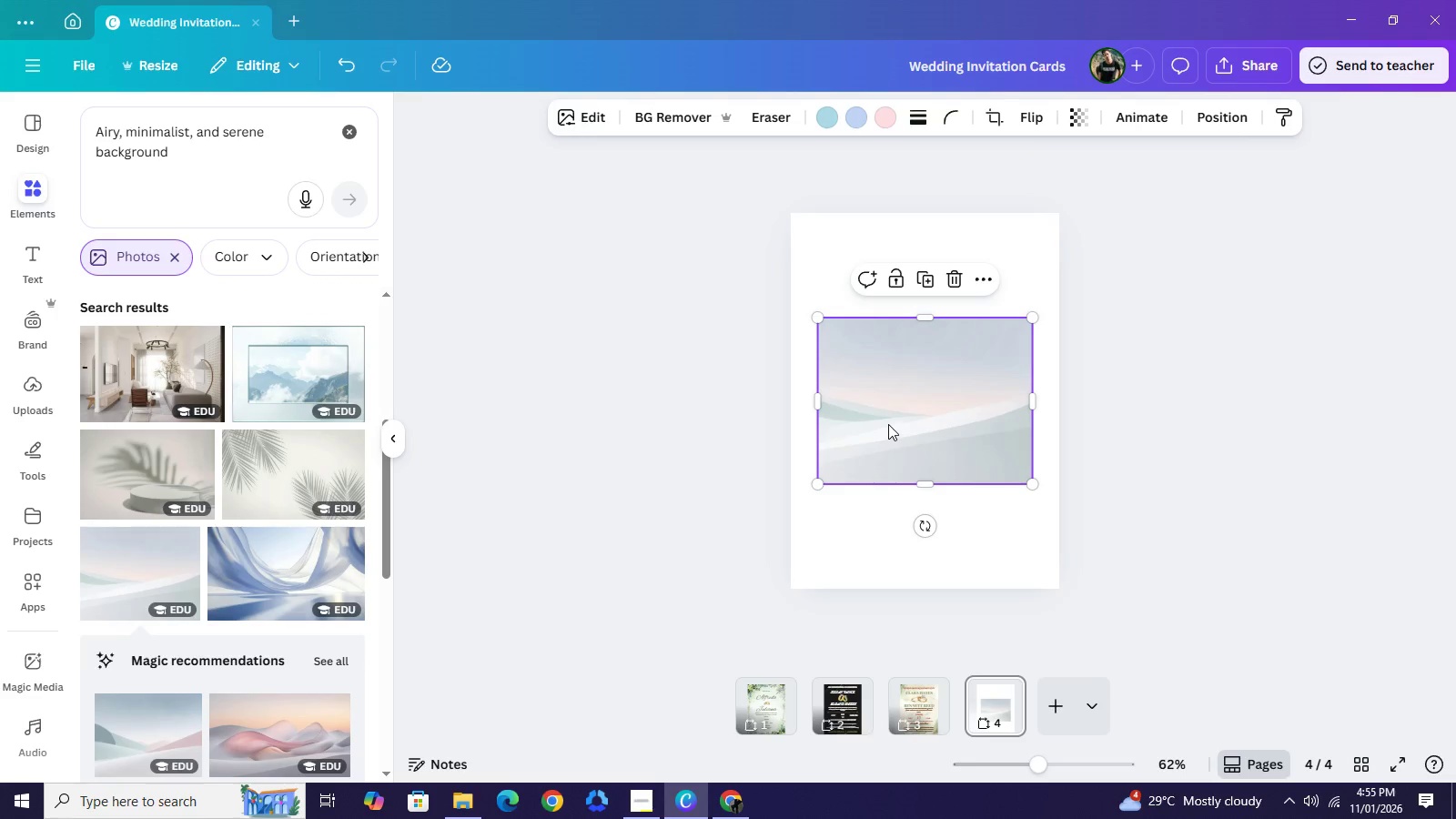 
right_click([888, 423])
 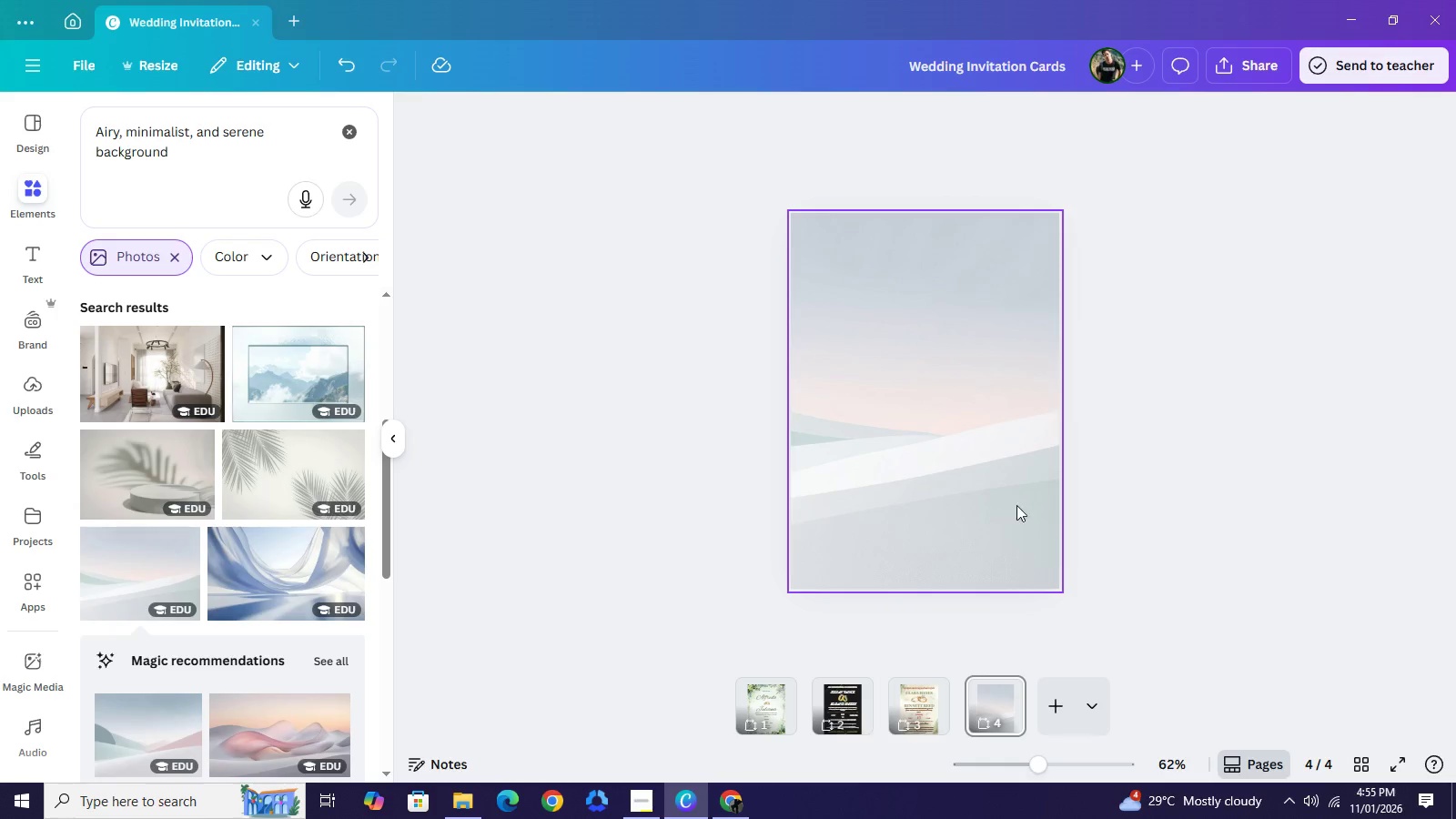 
wait(5.95)
 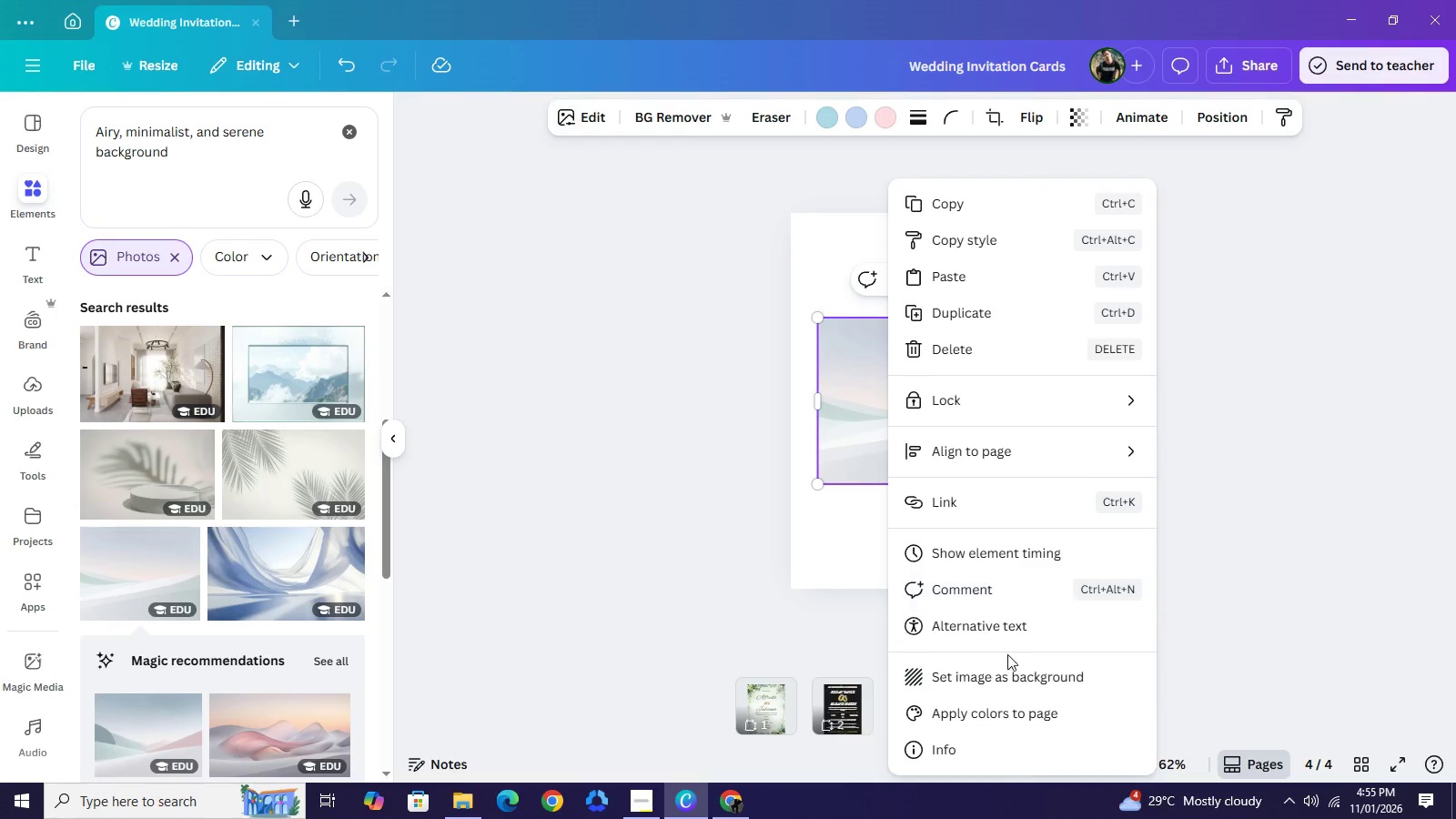 
scroll: coordinate [182, 610], scroll_direction: down, amount: 18.0
 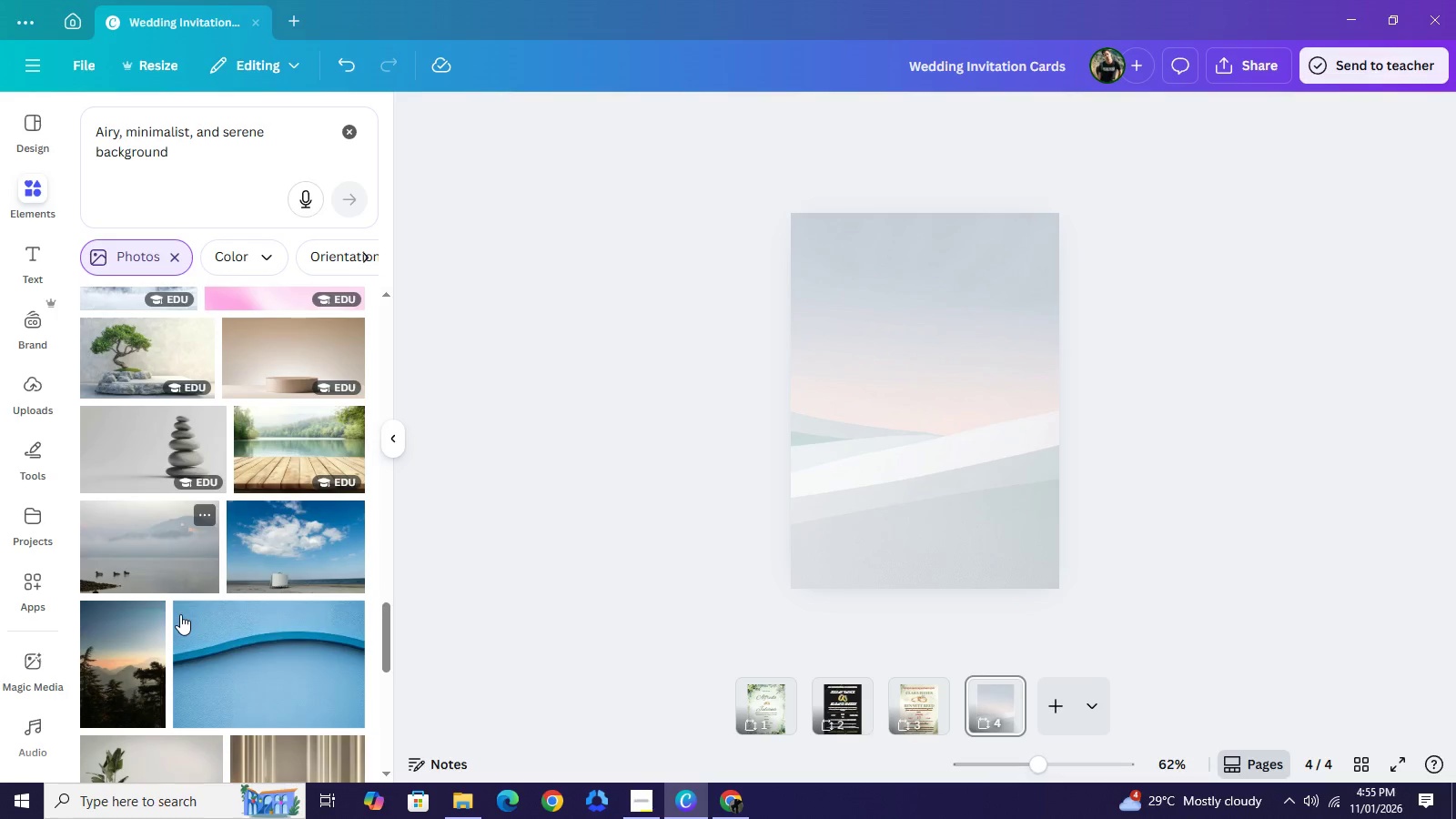 
scroll: coordinate [177, 619], scroll_direction: down, amount: 9.0
 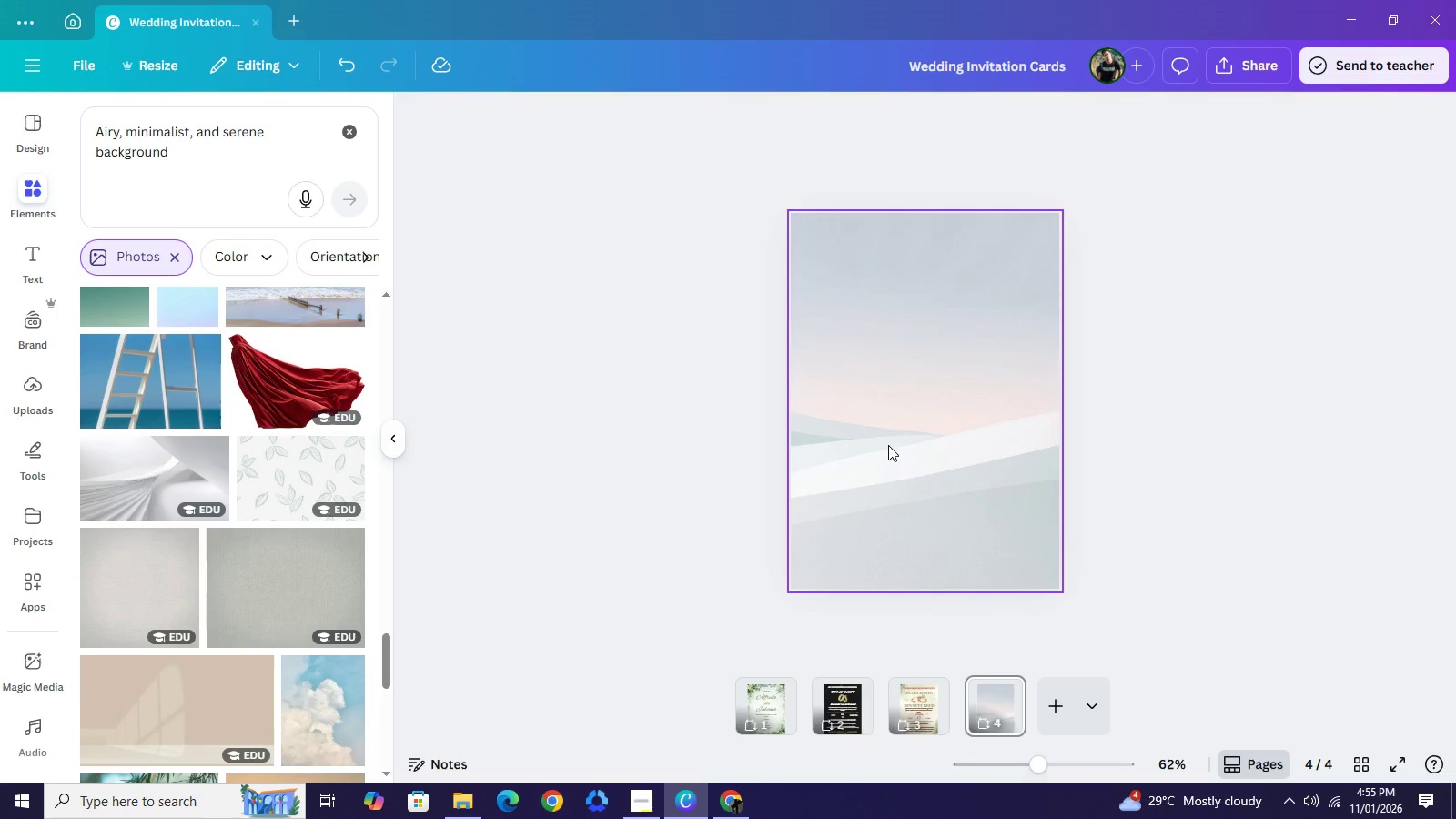 
wait(7.29)
 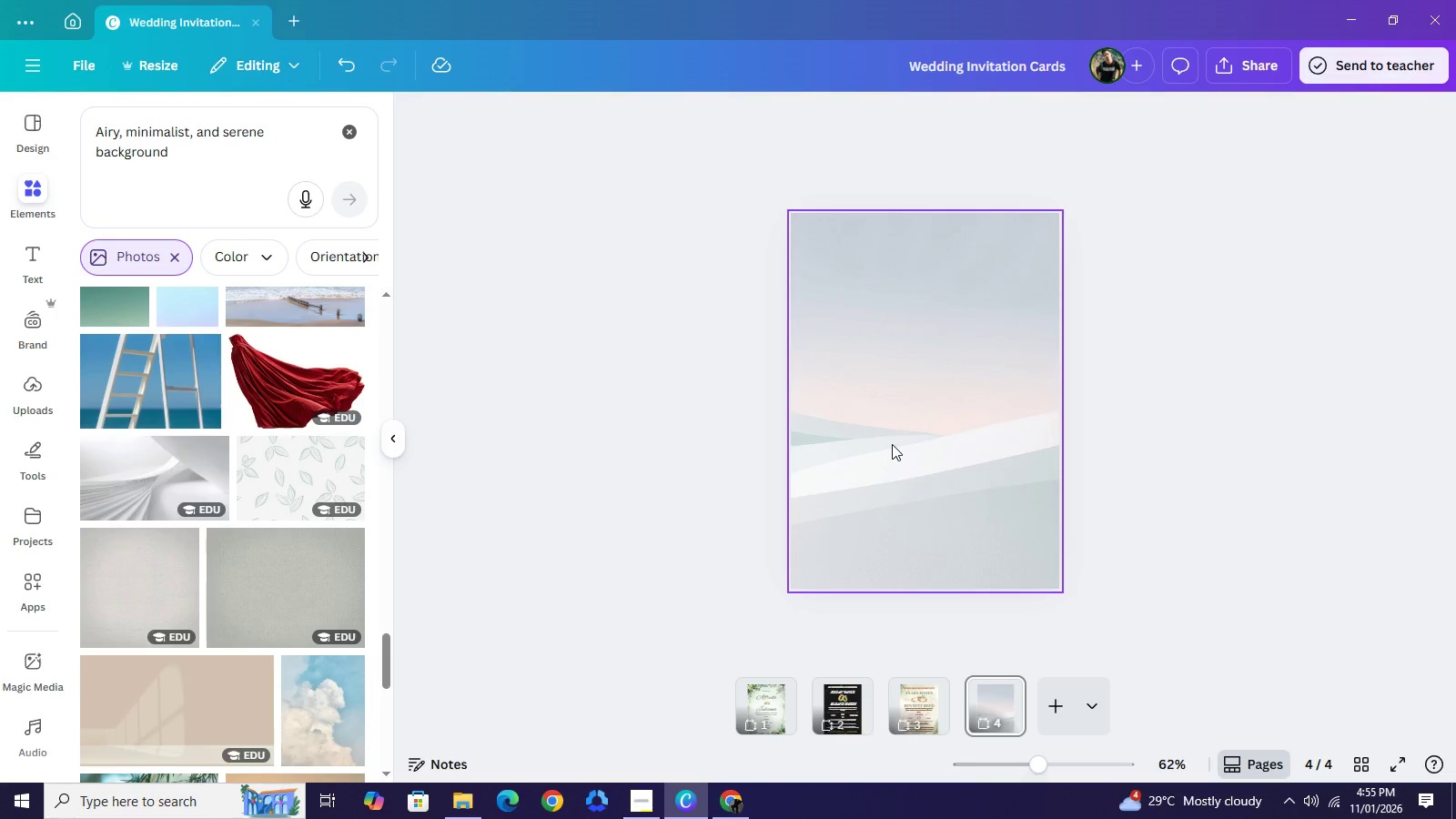 
key(Backspace)
 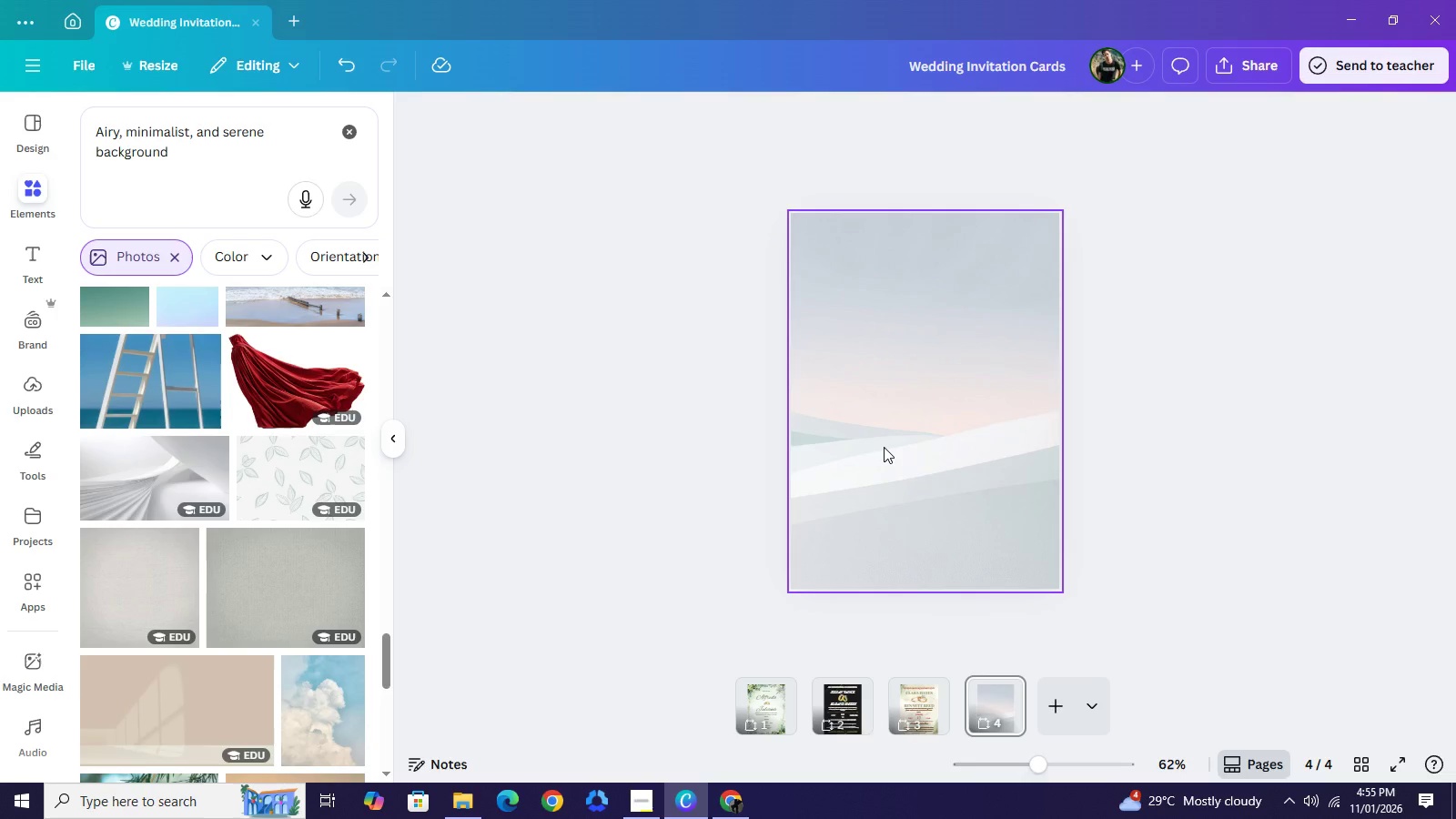 
key(Backspace)
 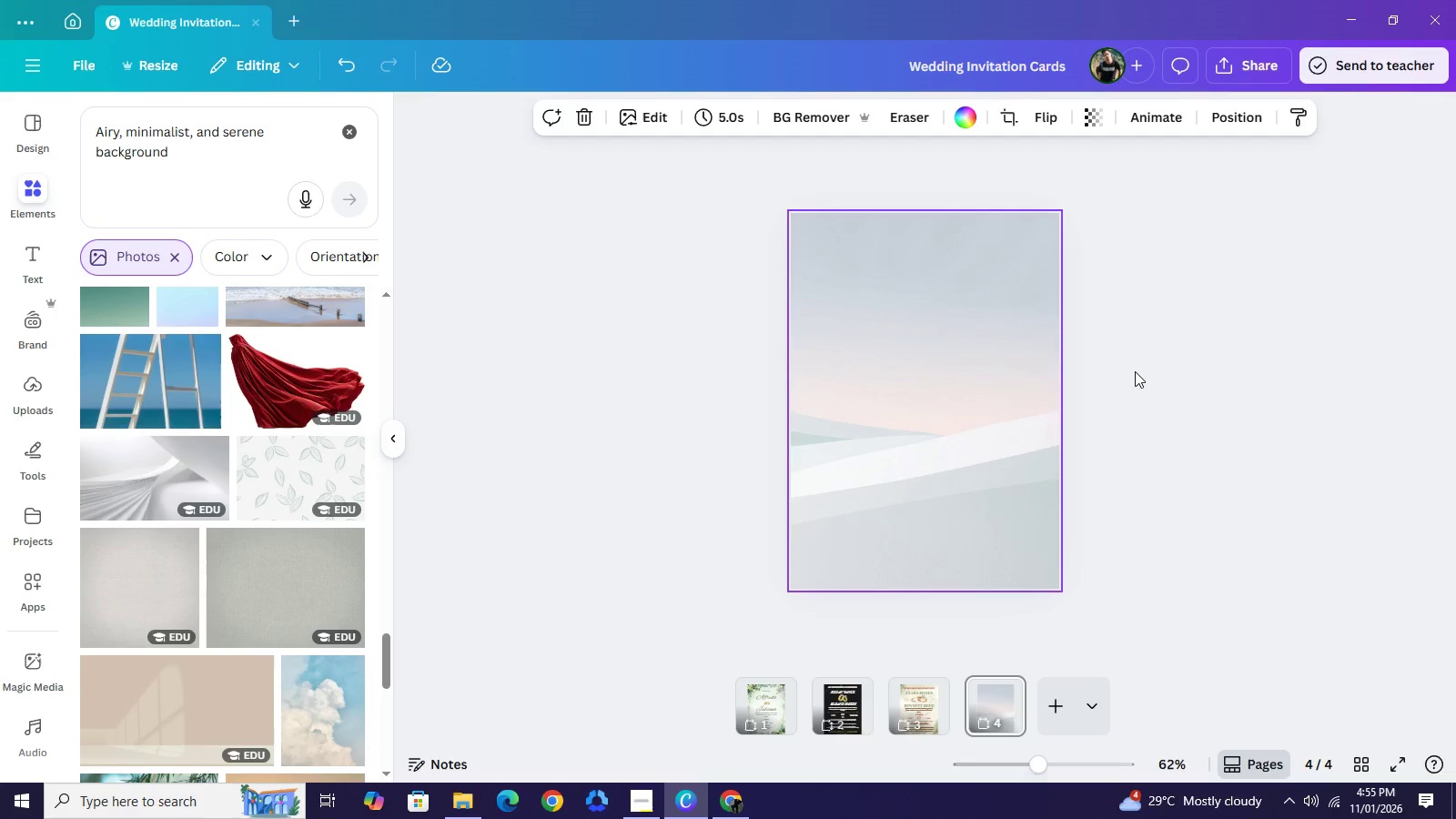 
left_click([1135, 371])
 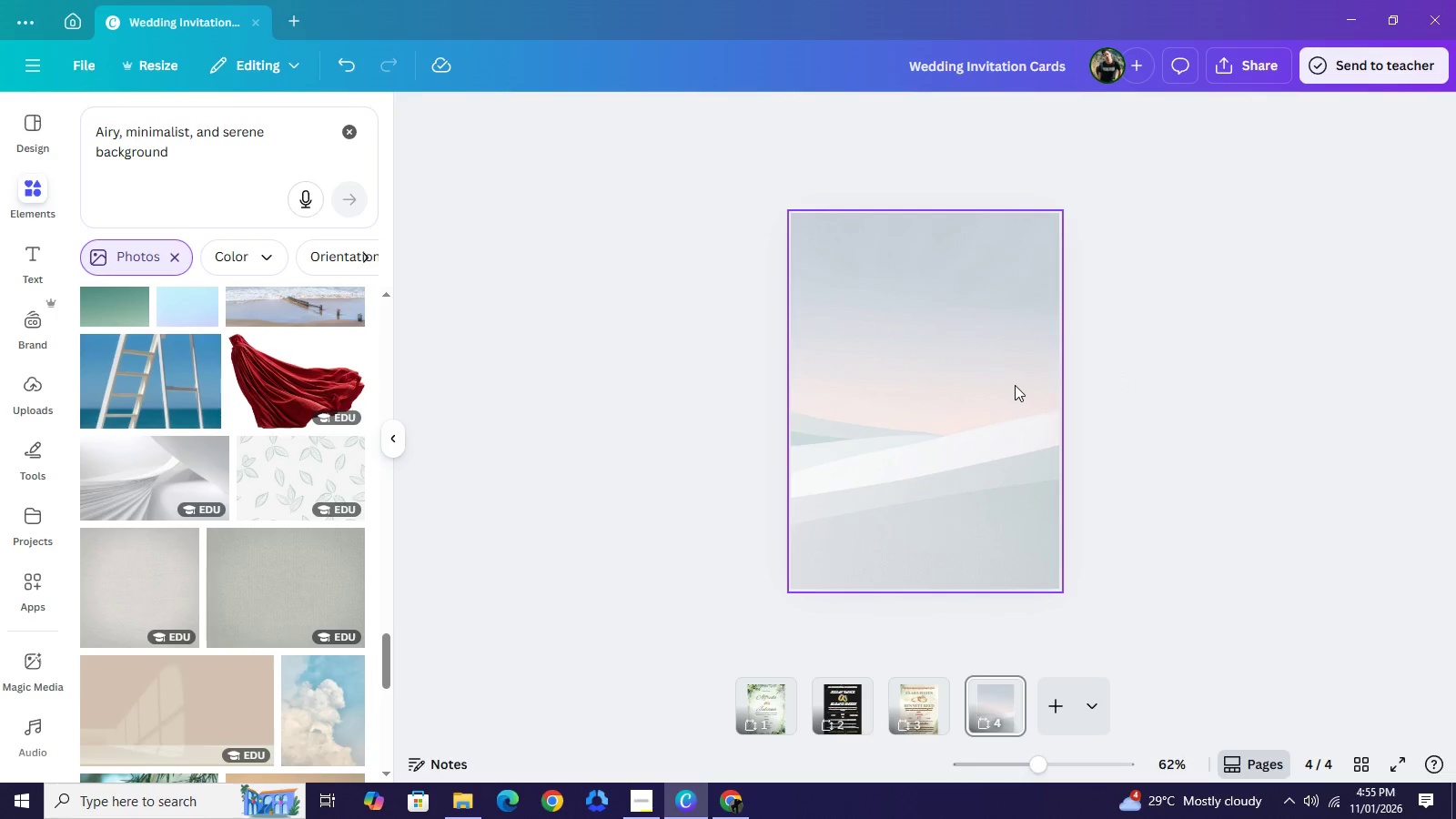 
left_click([1015, 385])
 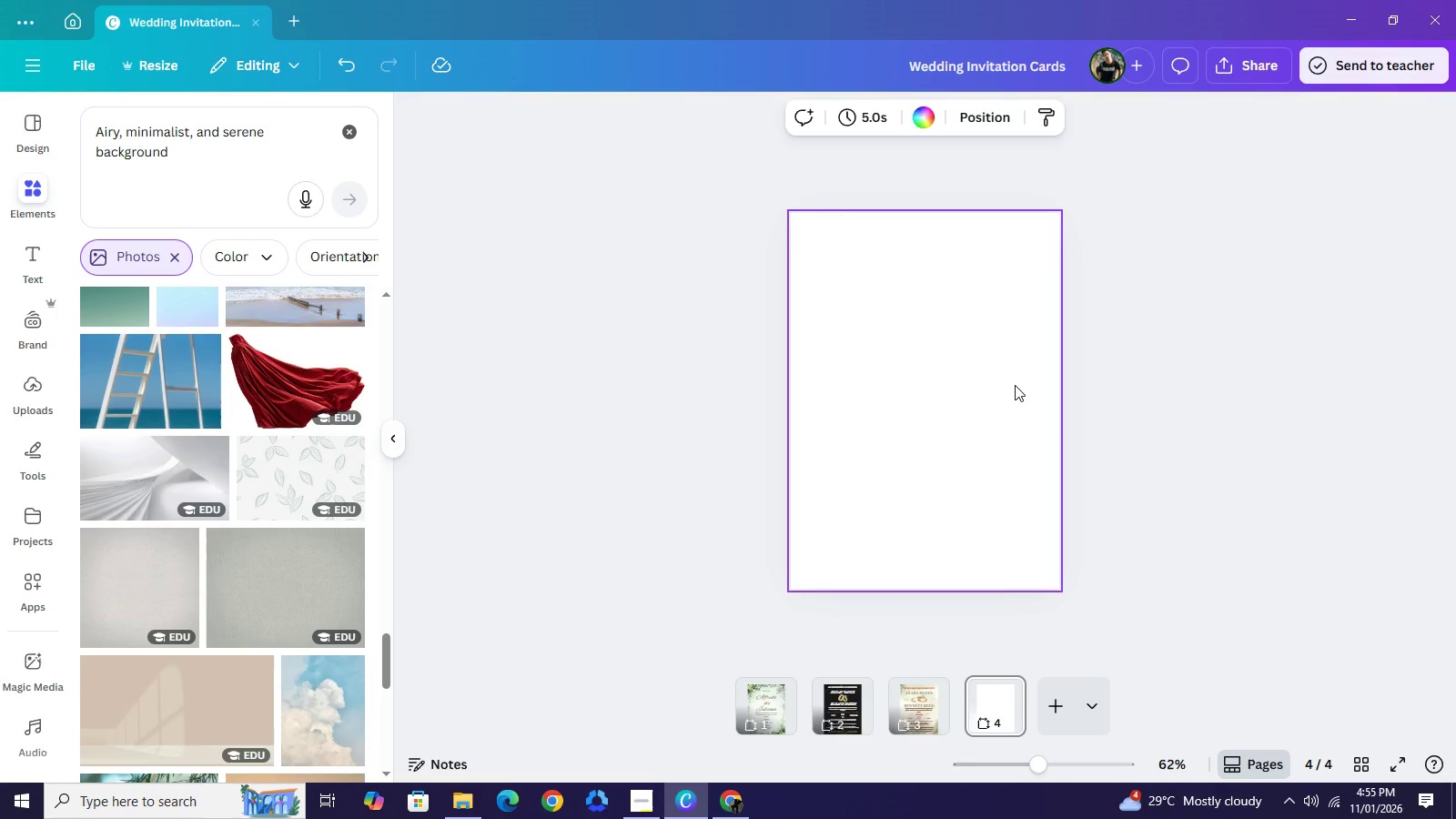 
key(Backspace)
 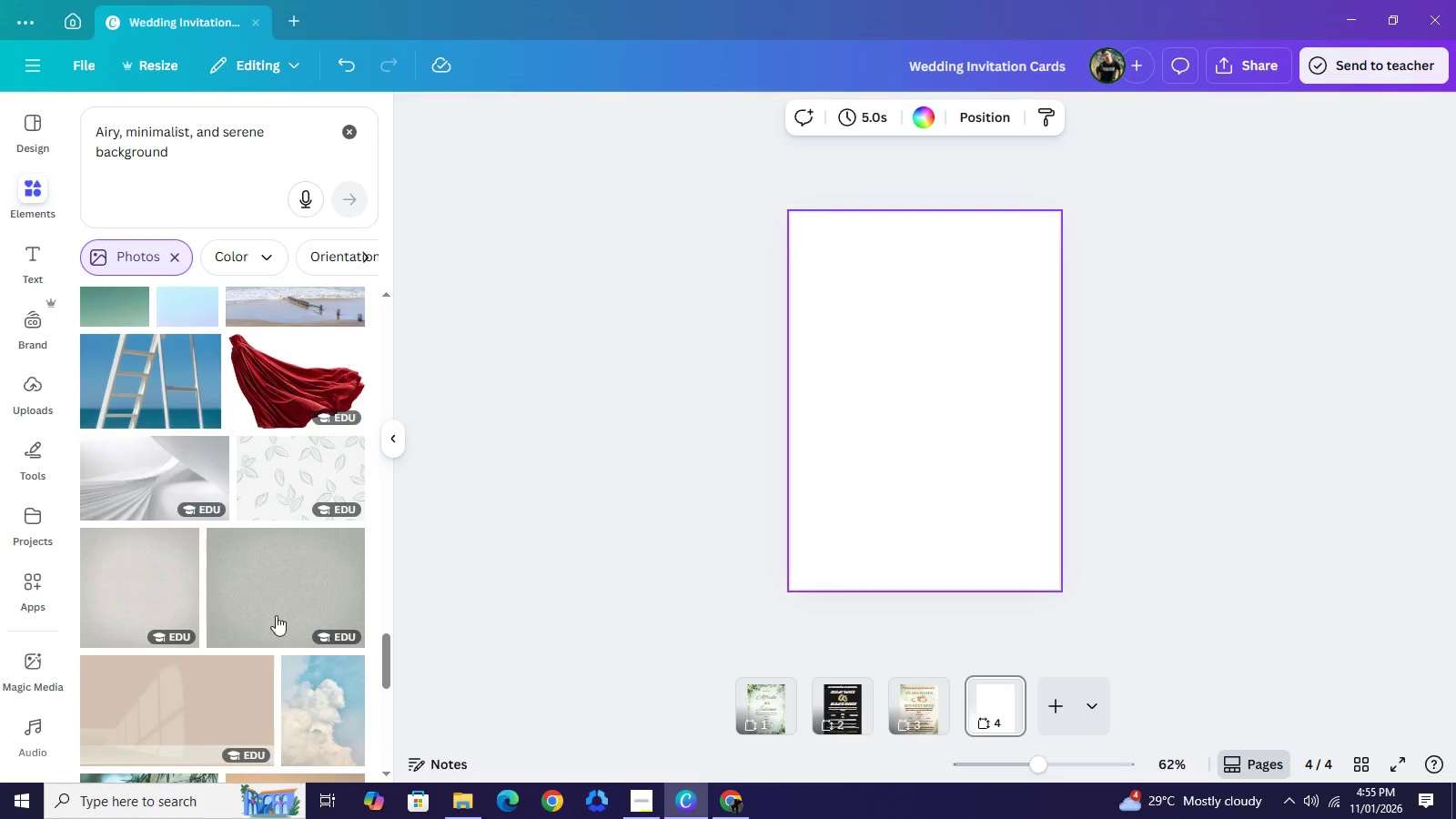 
scroll: coordinate [276, 616], scroll_direction: down, amount: 3.0
 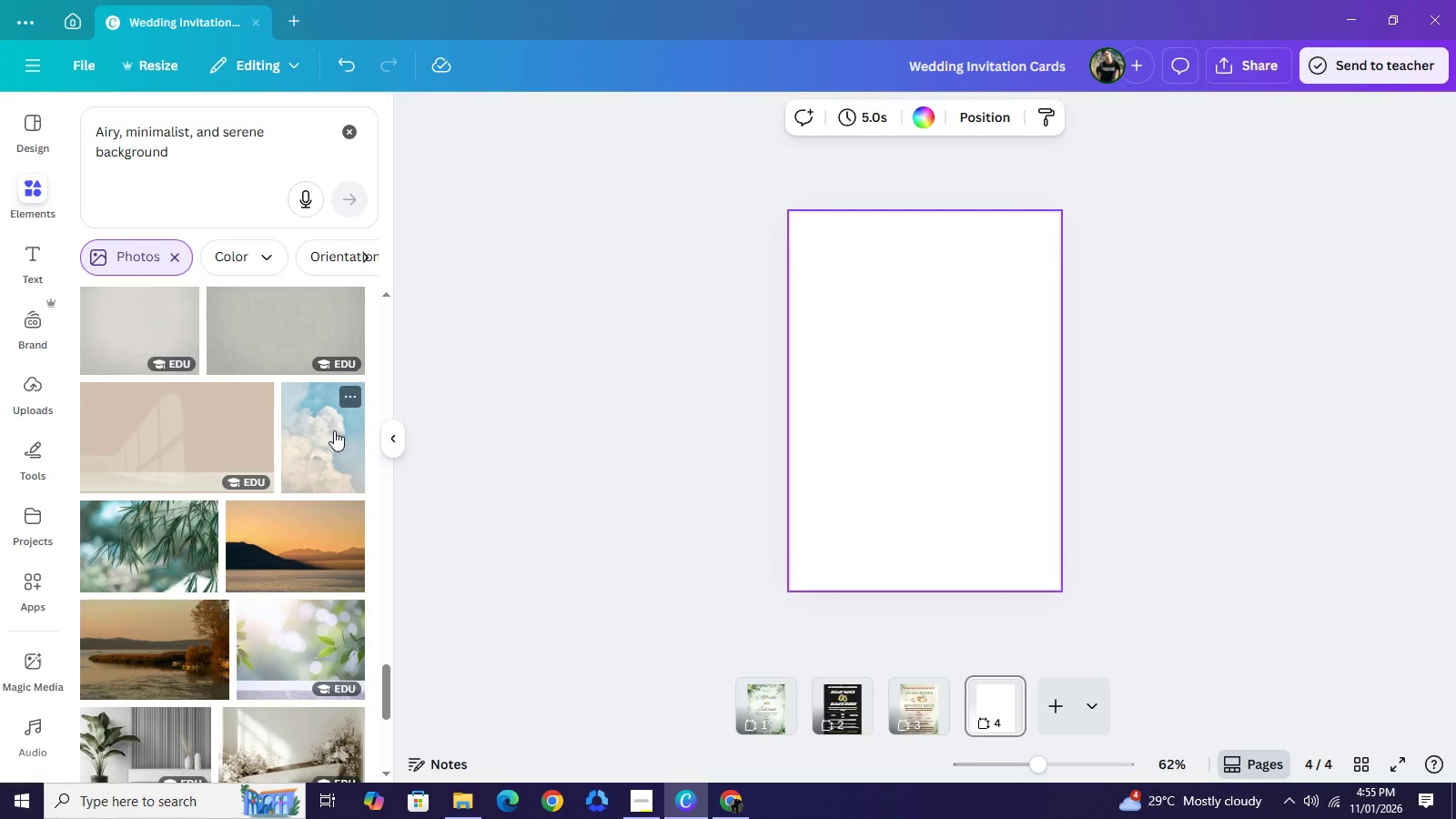 
left_click([334, 430])
 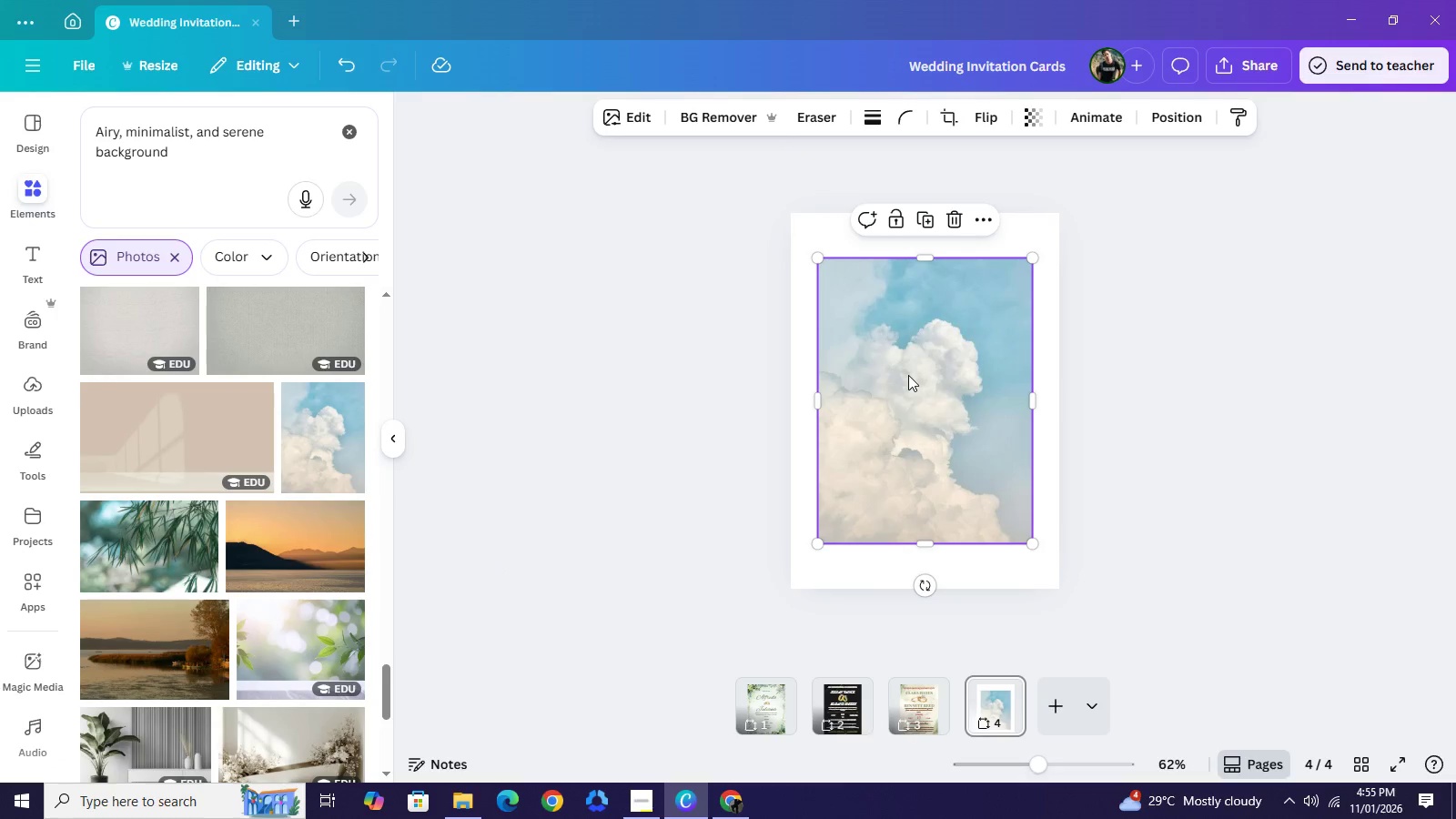 
right_click([908, 375])
 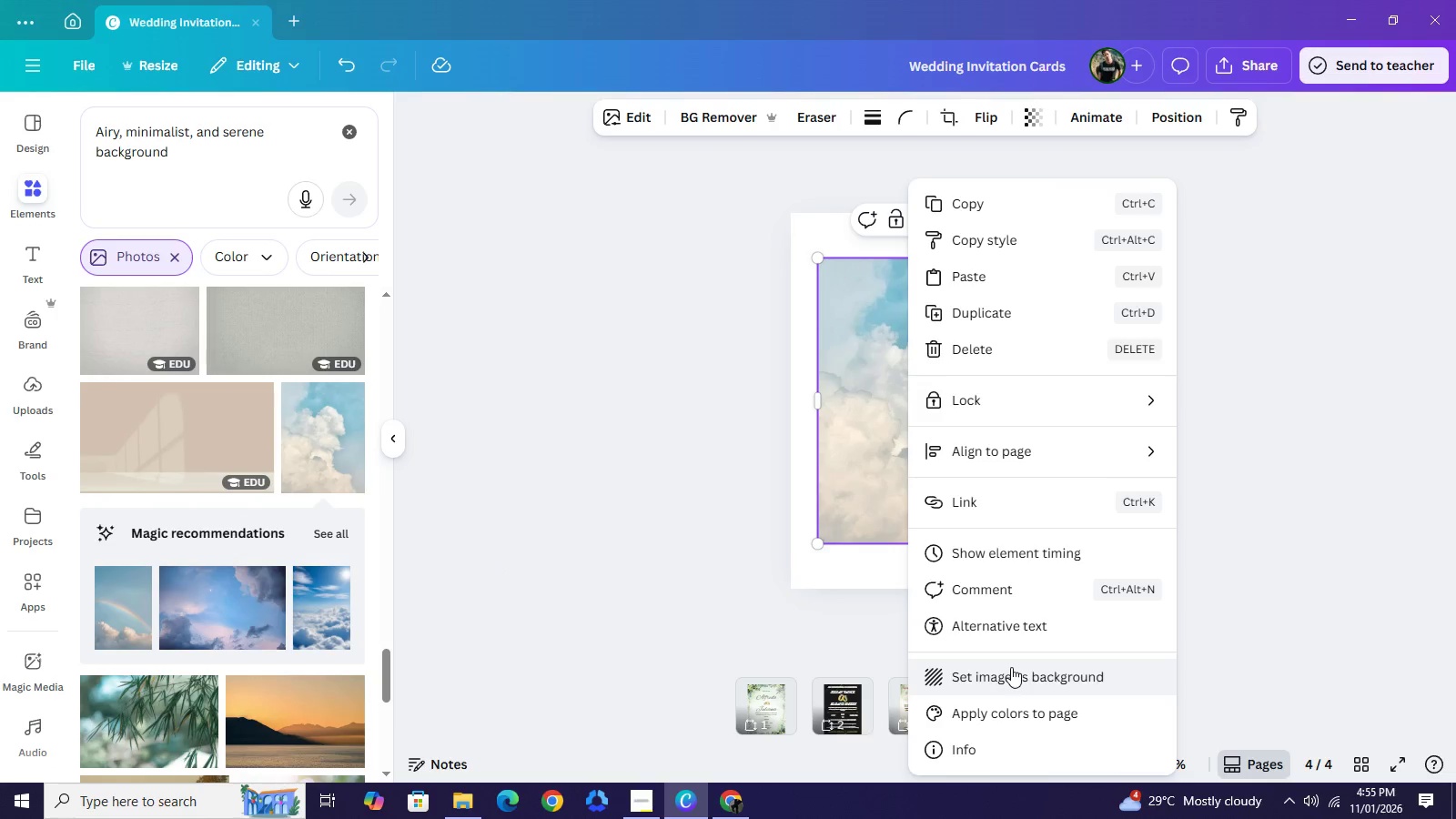 
left_click([1011, 667])
 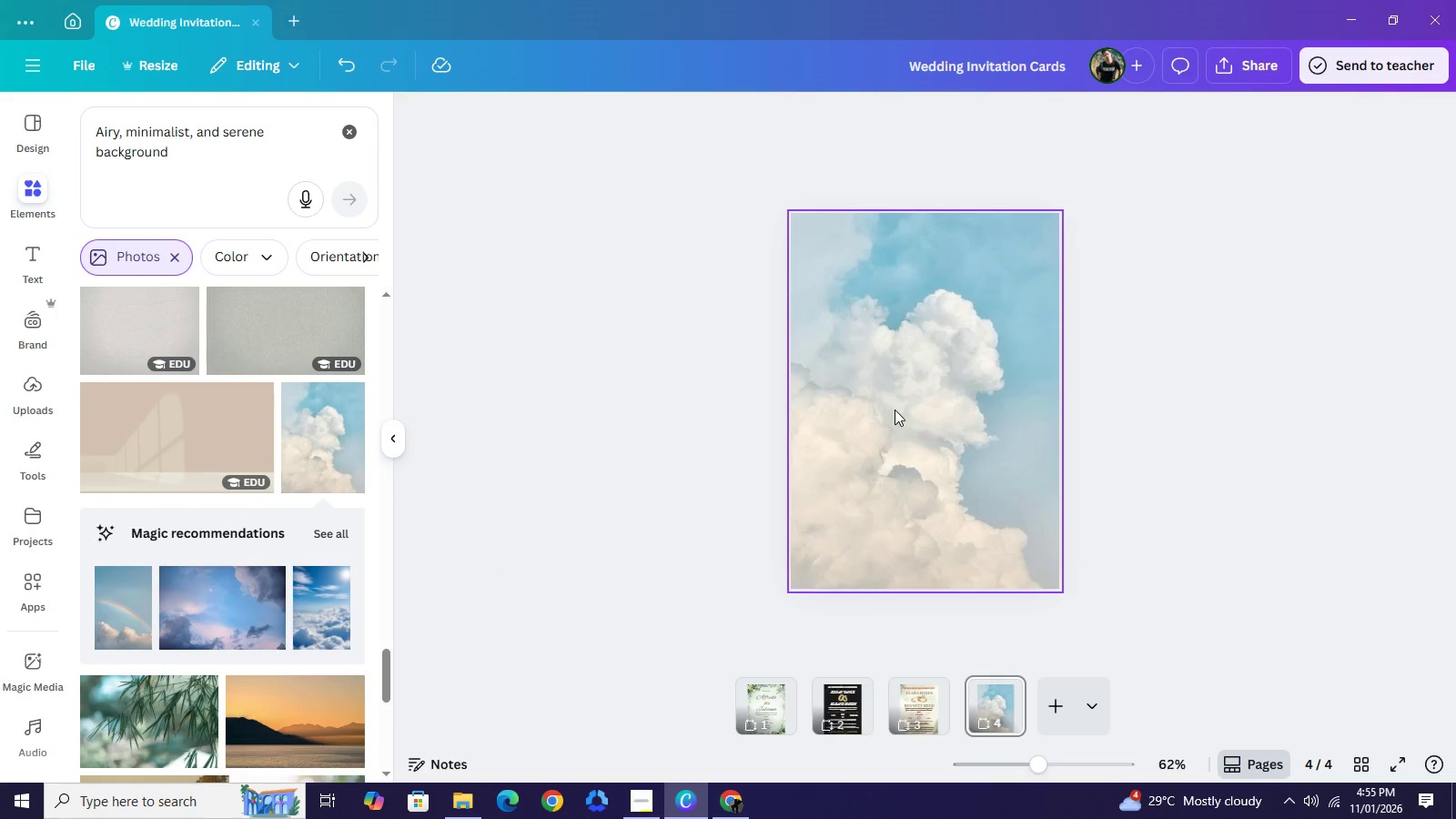 
left_click([895, 410])
 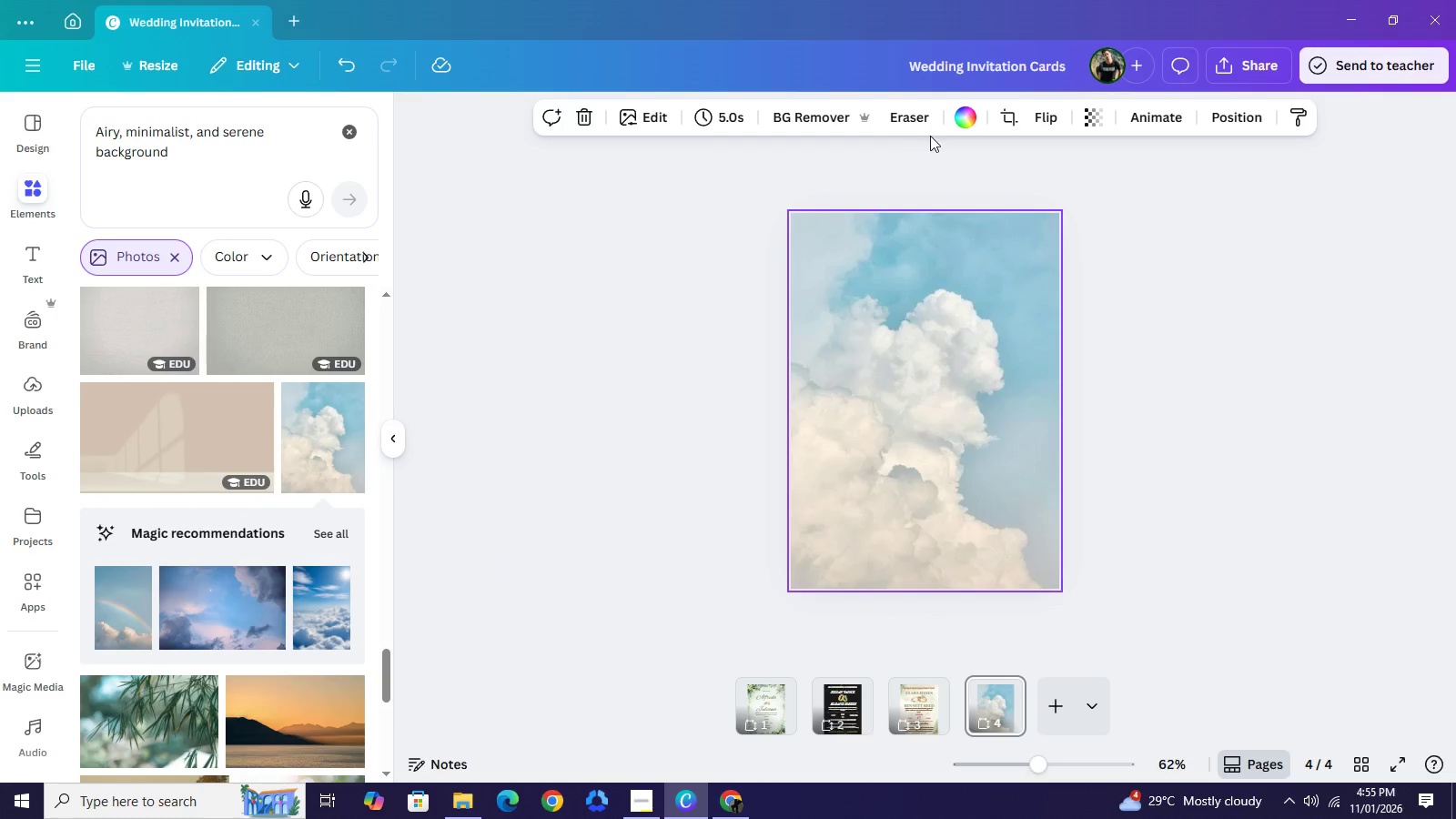 
left_click([1084, 116])
 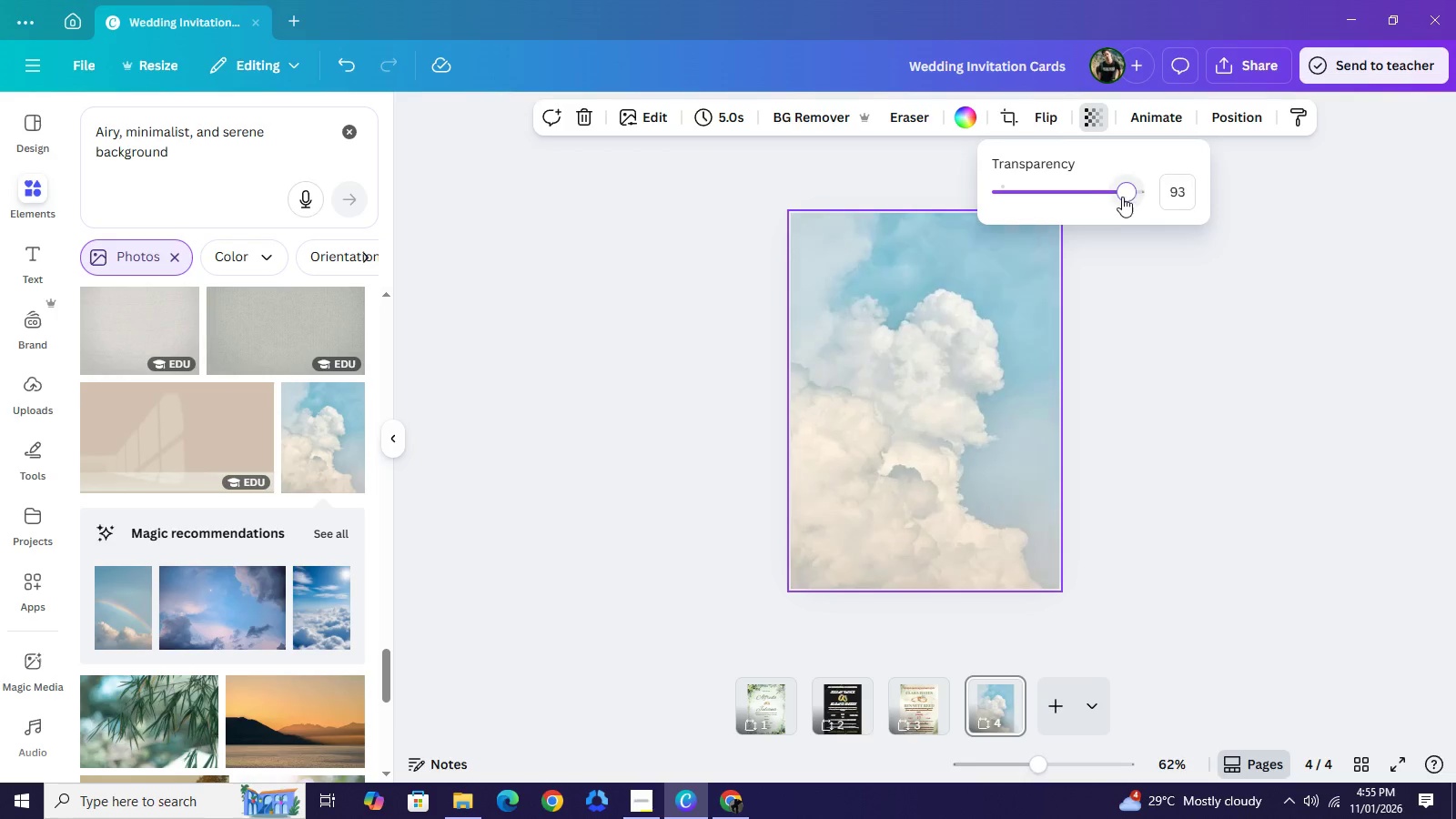 
left_click_drag(start_coordinate=[1127, 197], to_coordinate=[1090, 207])
 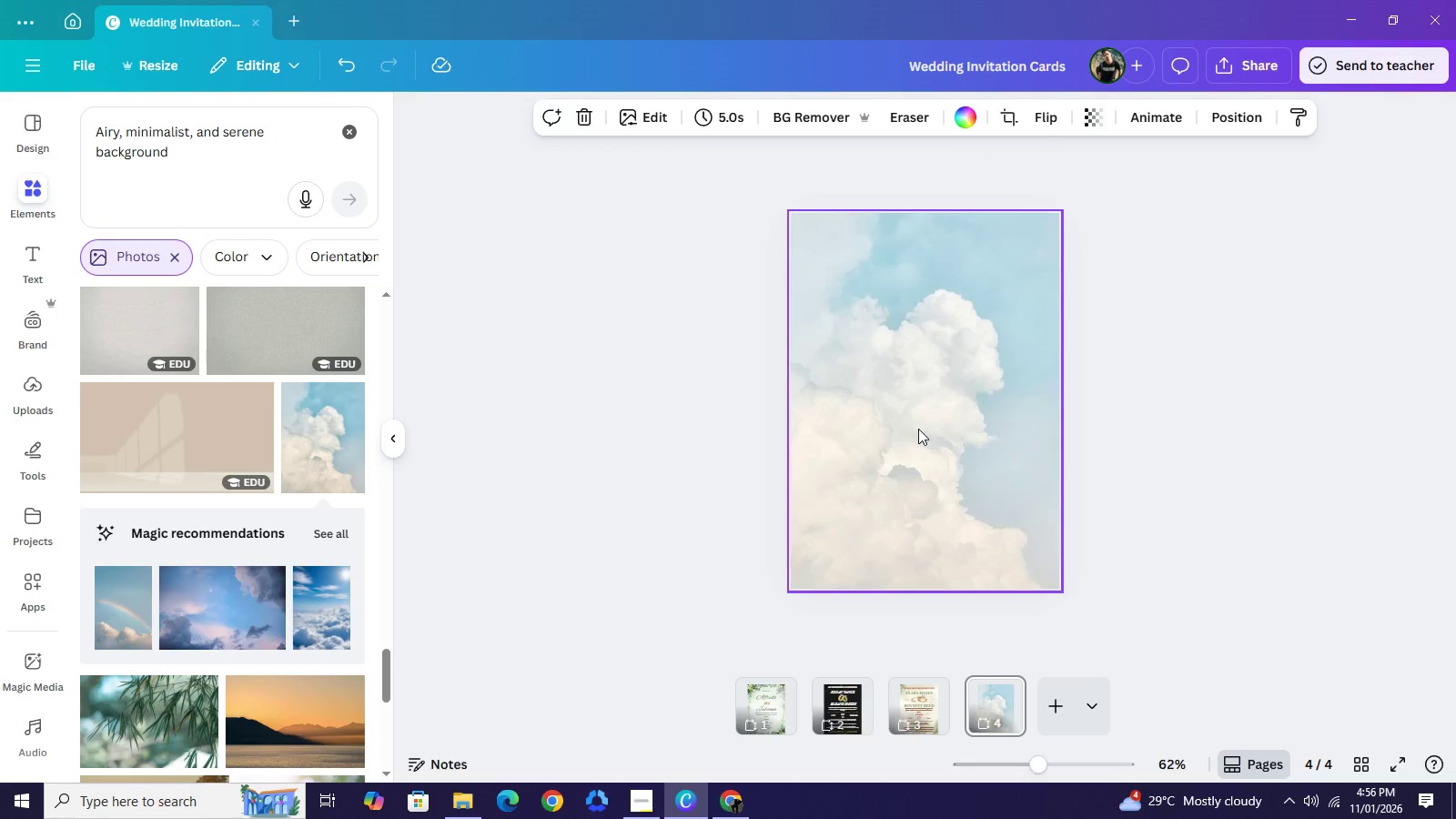 
left_click([918, 429])
 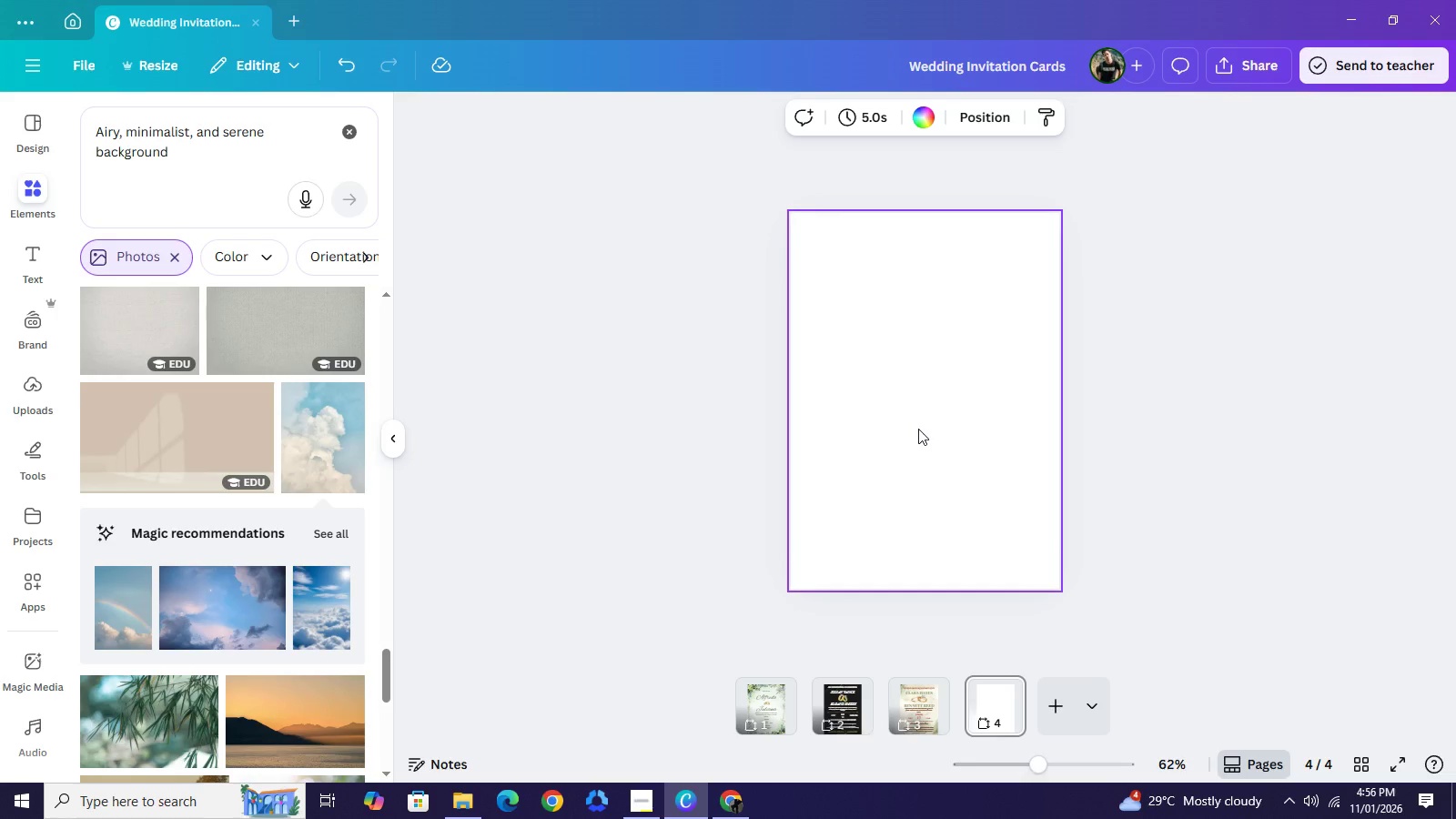 
key(Backspace)
 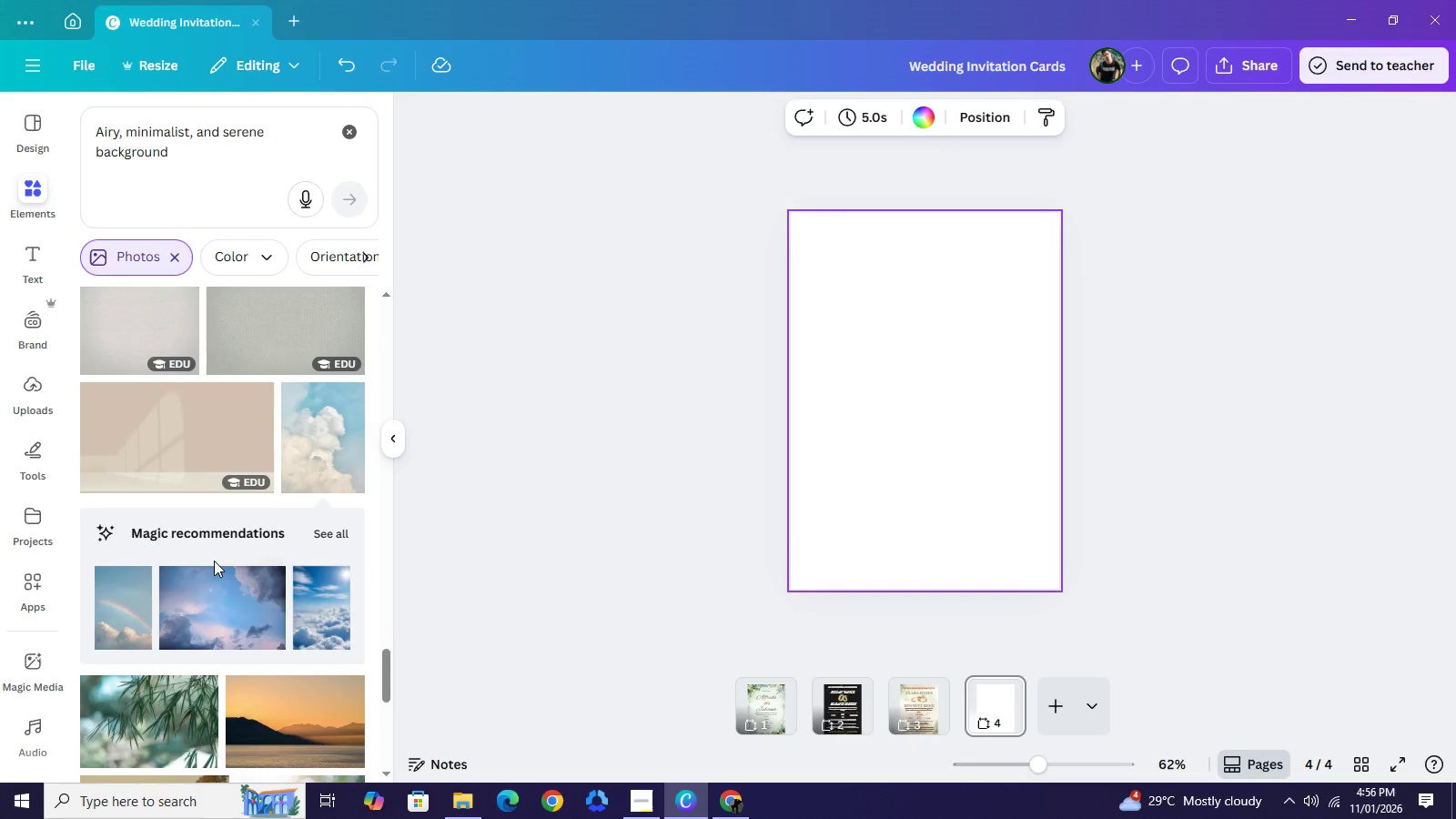 
scroll: coordinate [214, 561], scroll_direction: down, amount: 2.0
 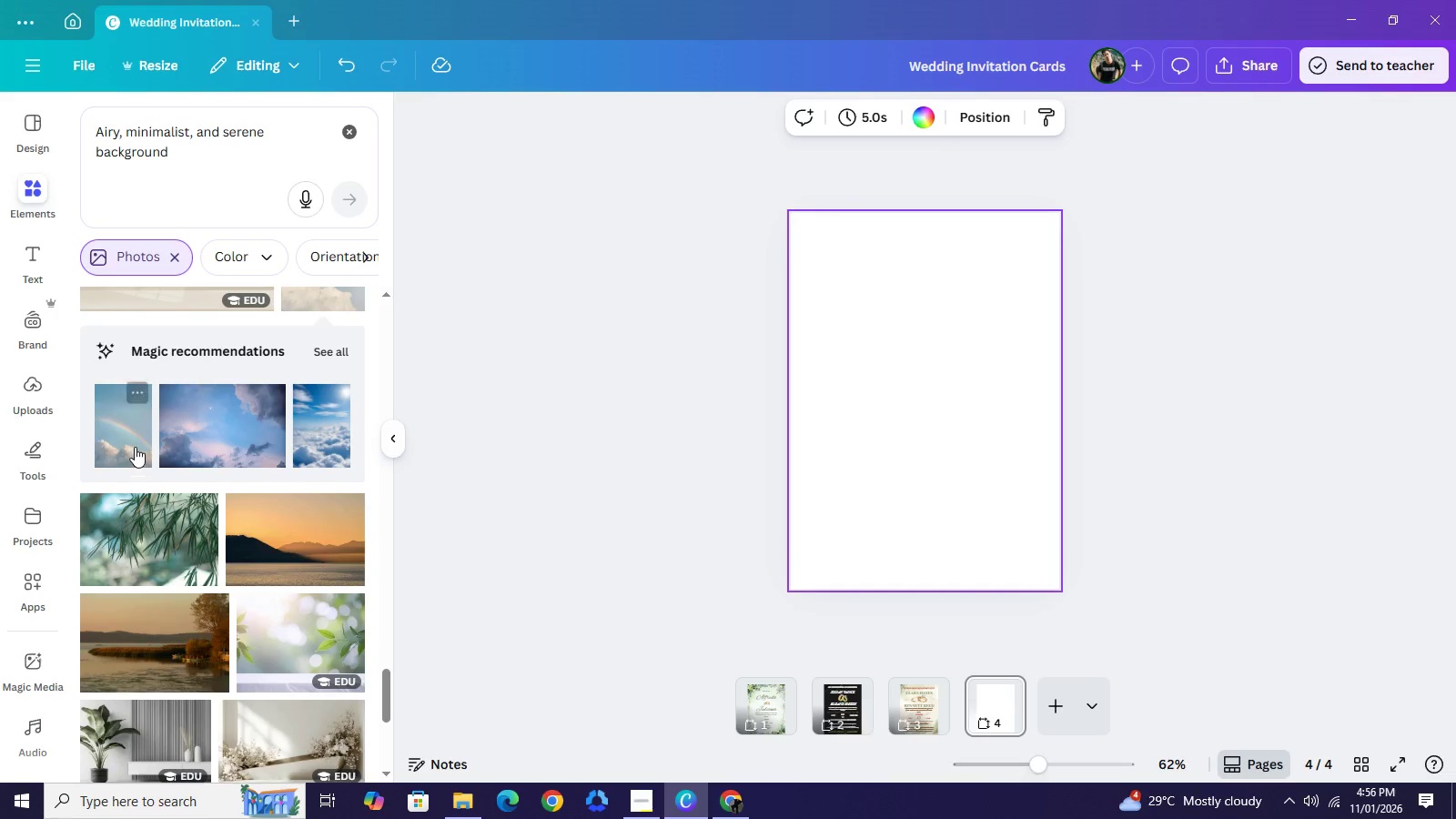 
left_click([135, 447])
 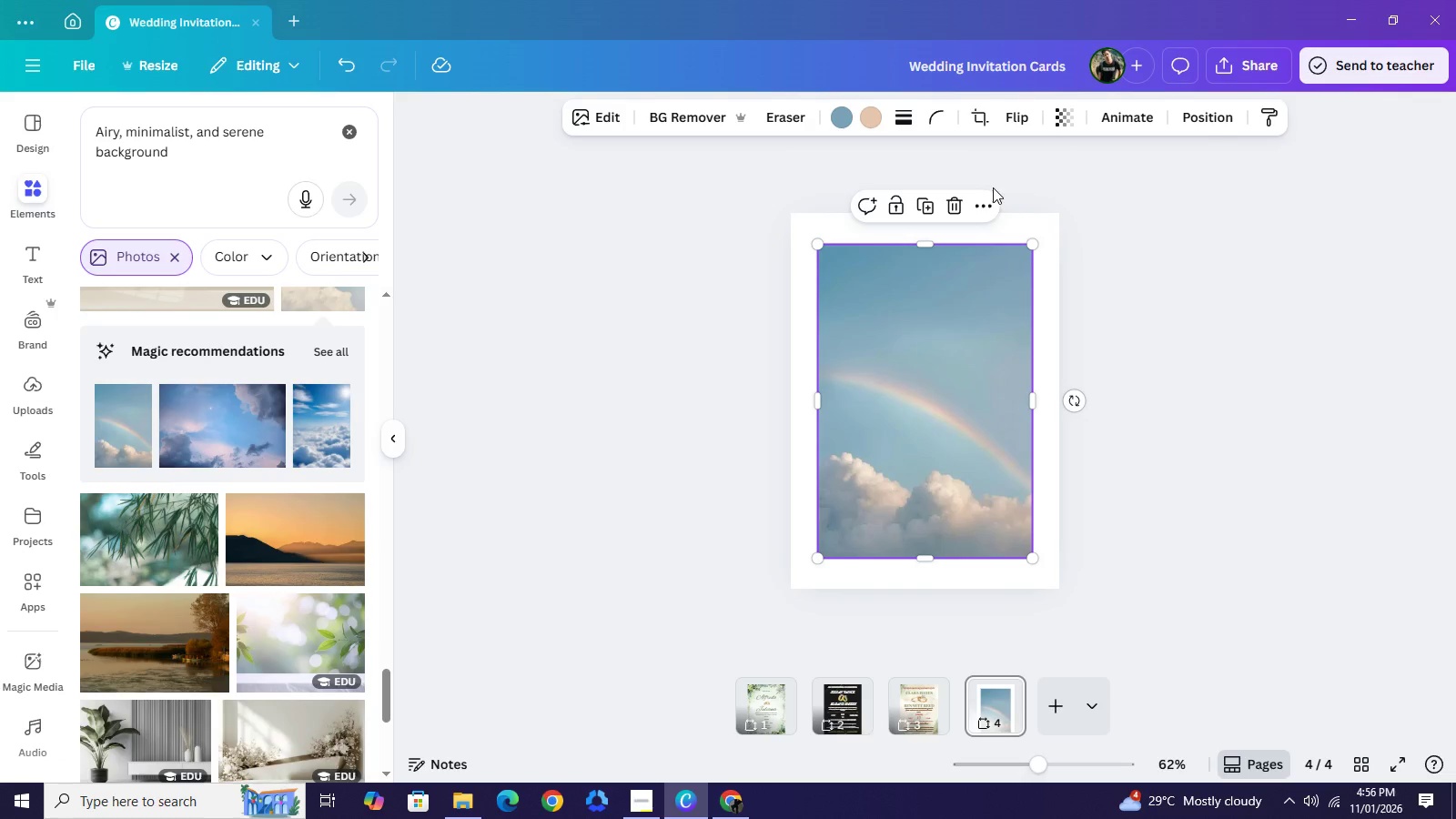 
left_click([957, 207])
 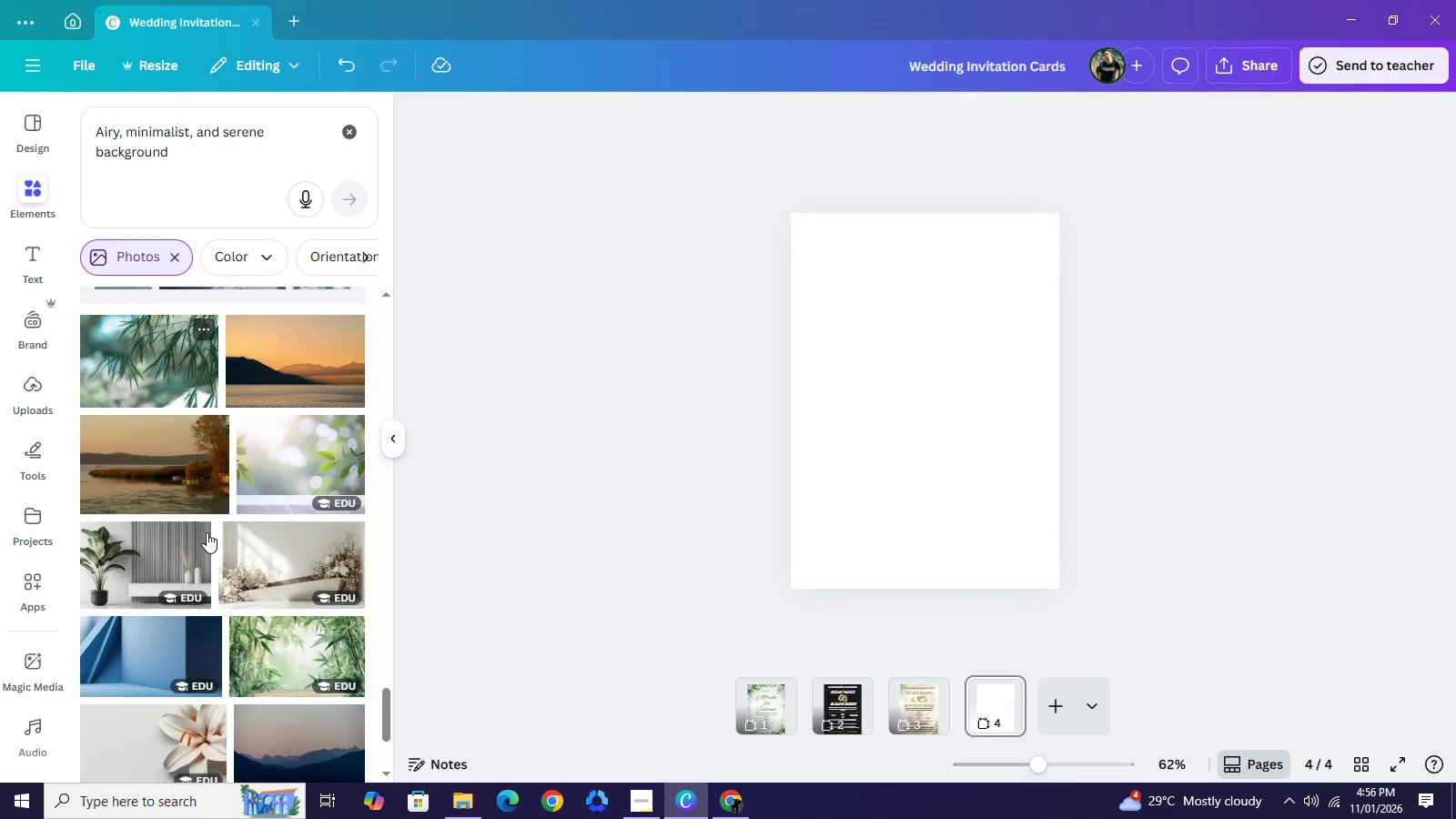 
scroll: coordinate [208, 531], scroll_direction: down, amount: 2.0
 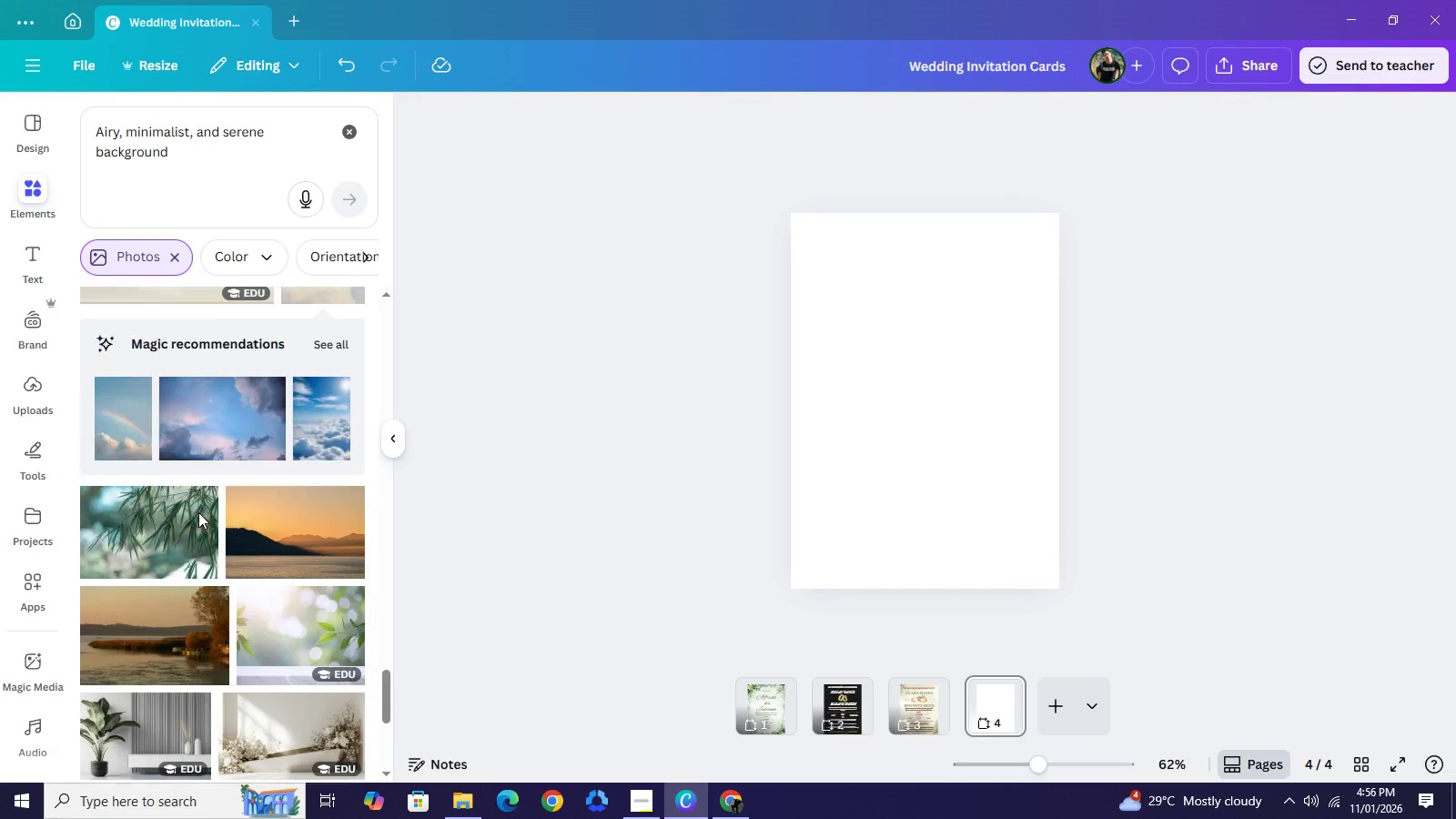 
scroll: coordinate [198, 512], scroll_direction: up, amount: 2.0
 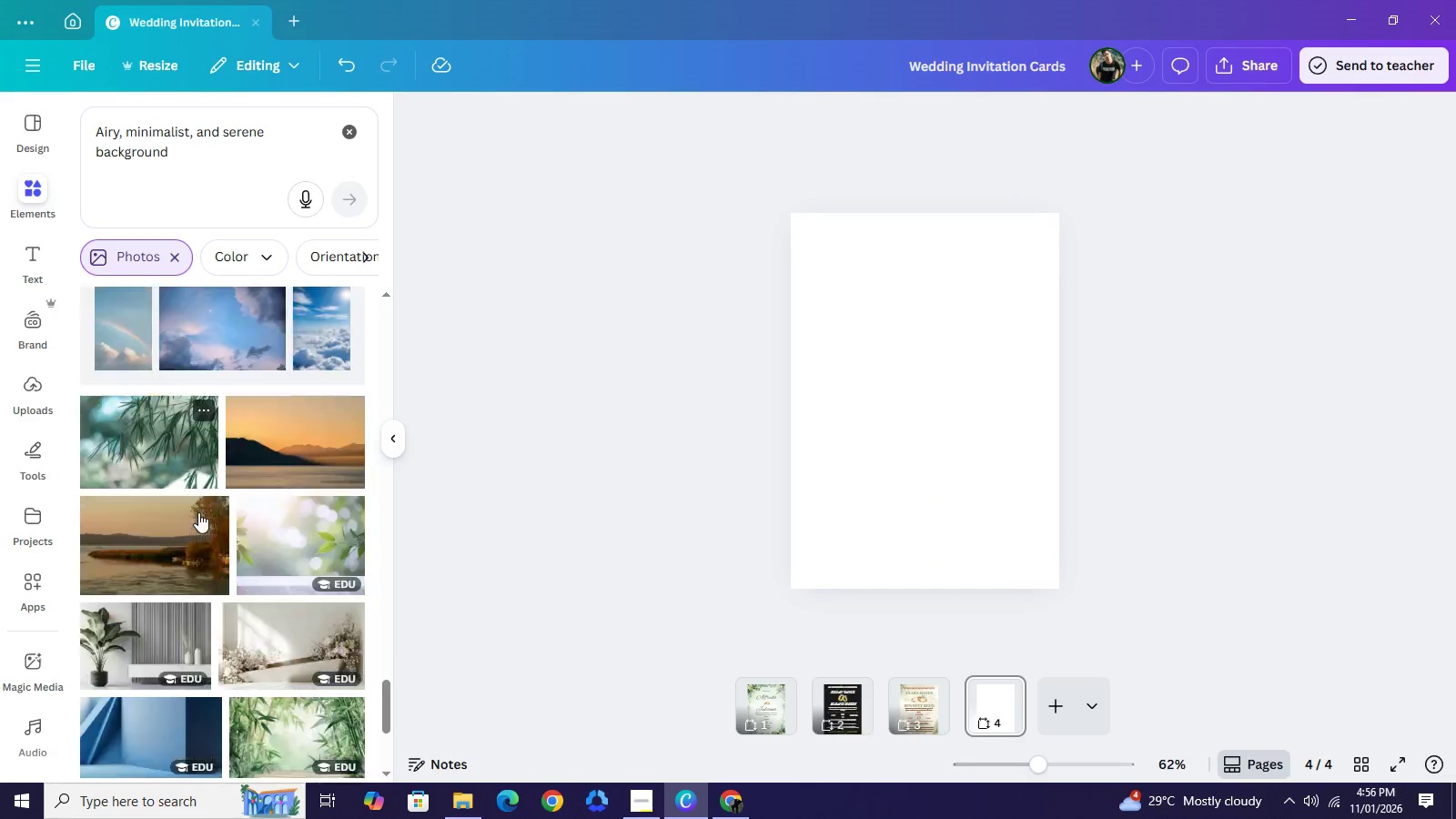 
scroll: coordinate [198, 512], scroll_direction: down, amount: 7.0
 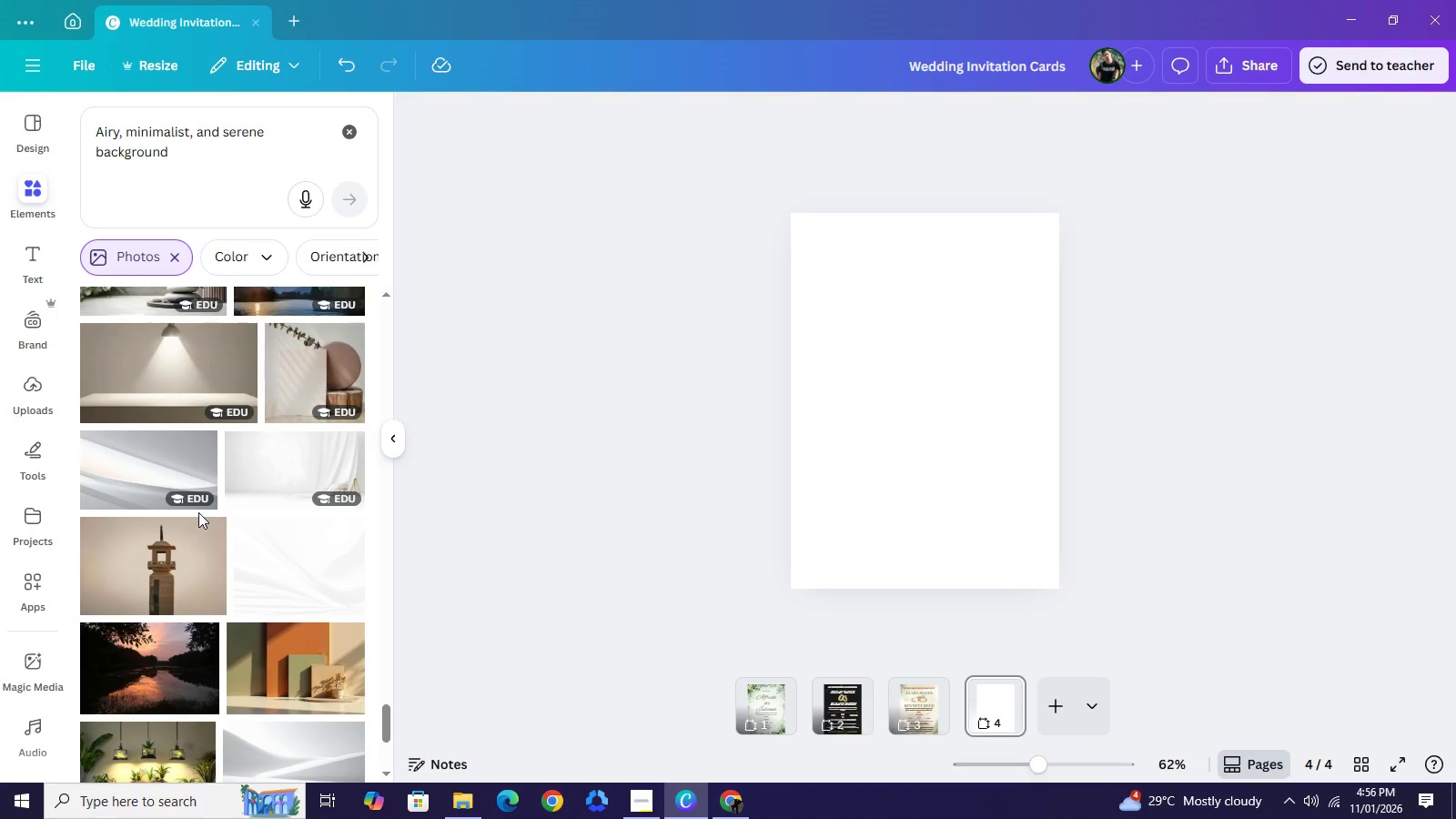 
scroll: coordinate [197, 511], scroll_direction: up, amount: 41.0
 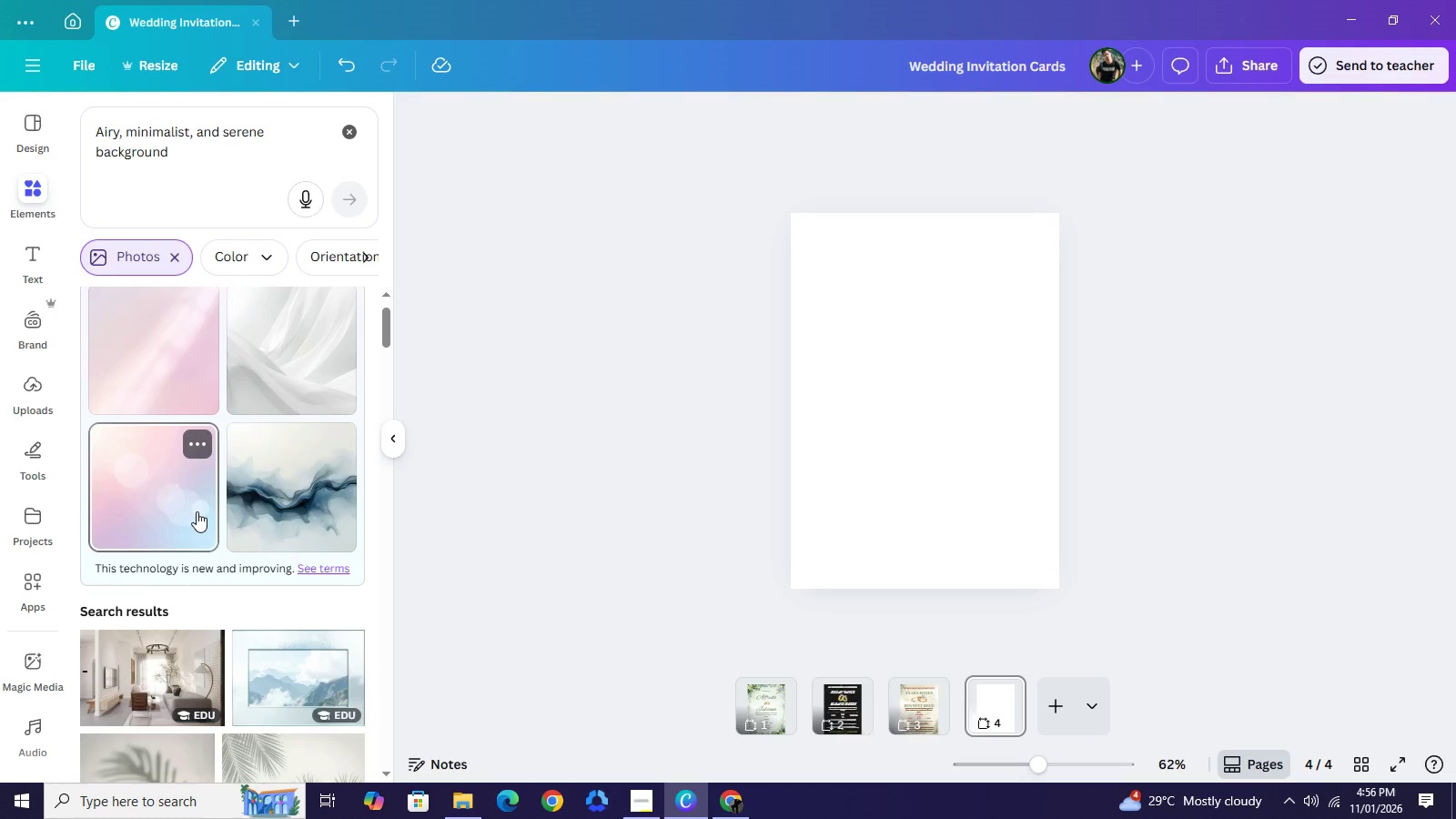 
scroll: coordinate [196, 511], scroll_direction: down, amount: 3.0
 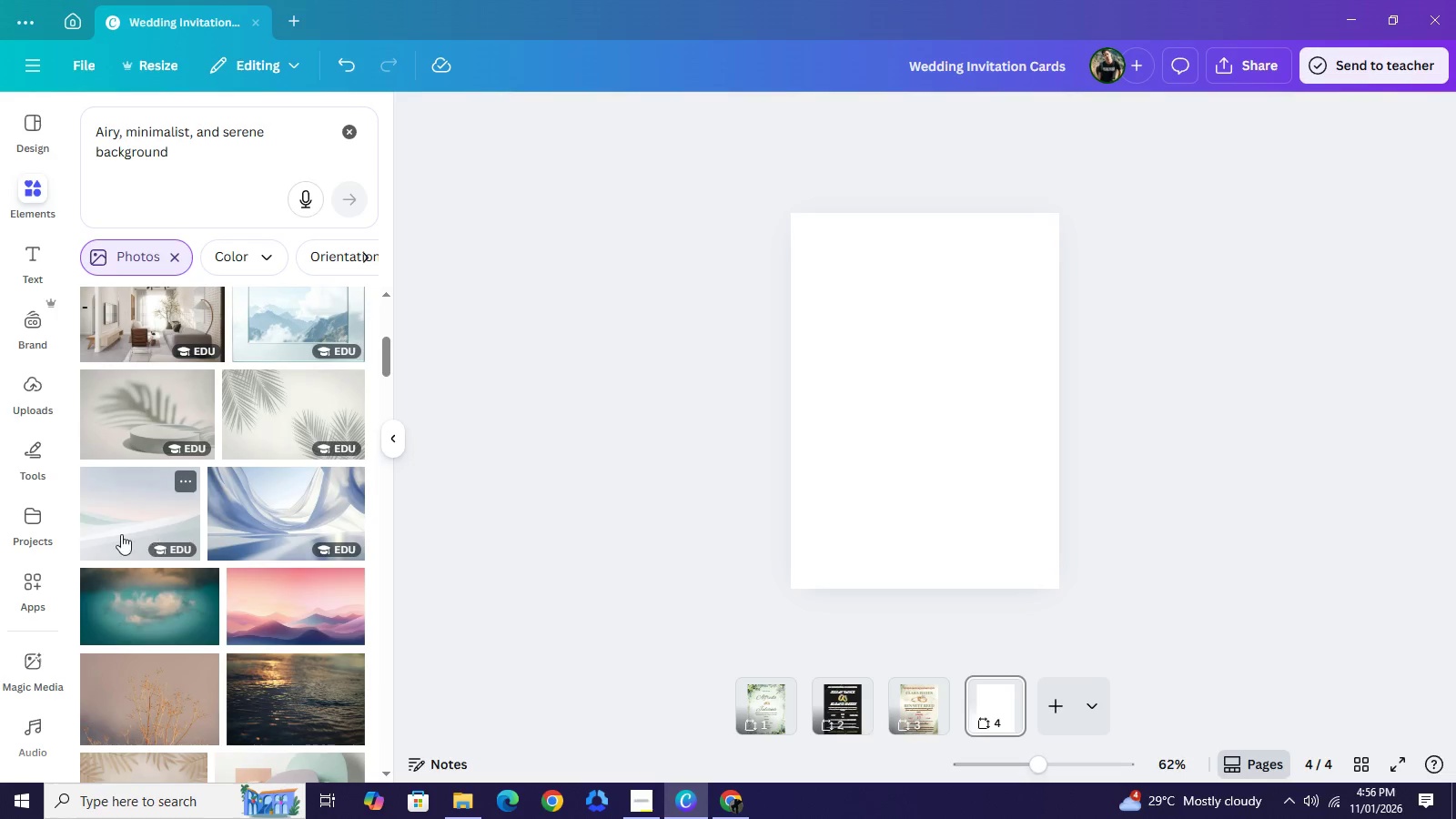 
left_click([106, 496])
 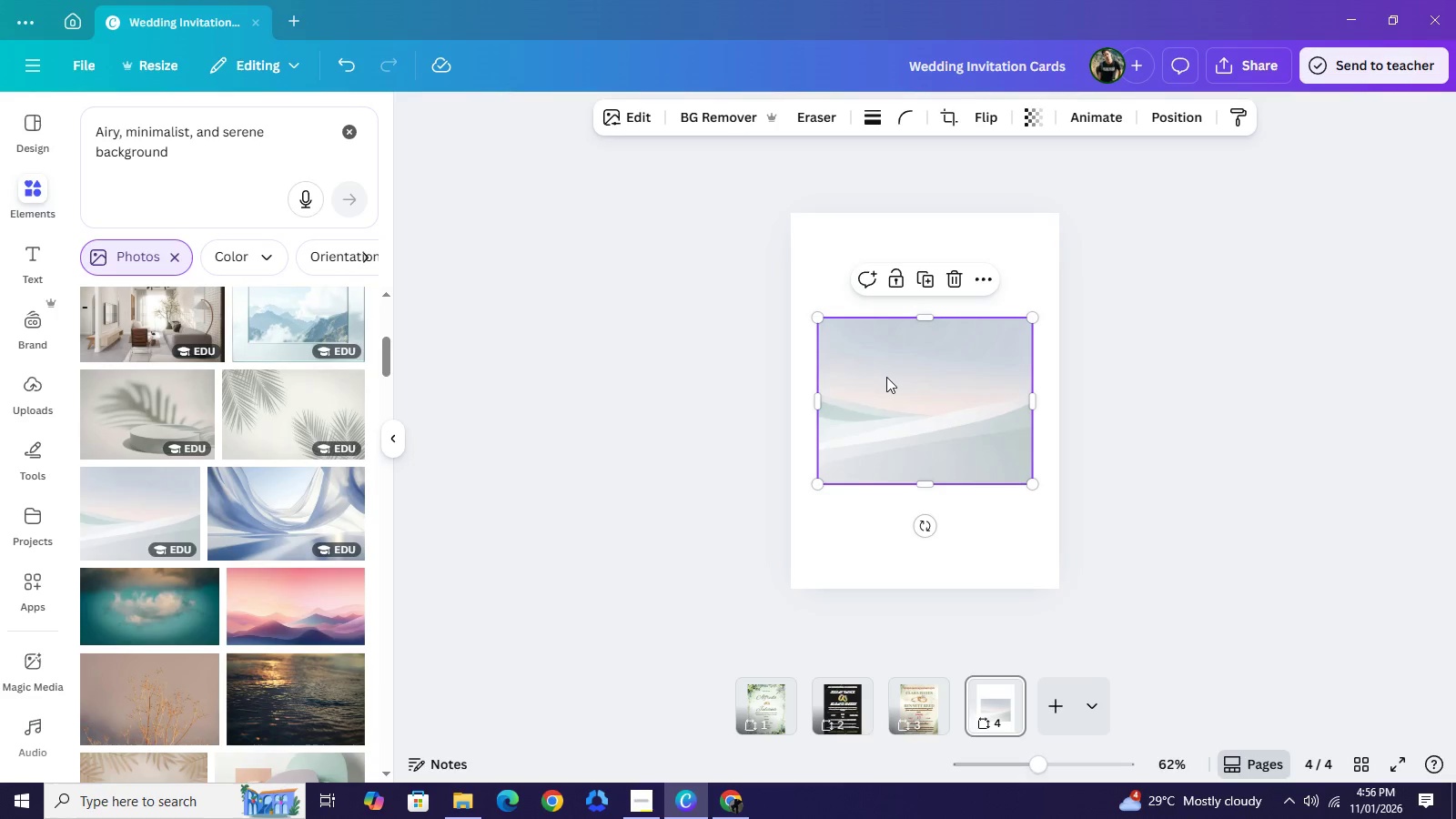 
right_click([886, 377])
 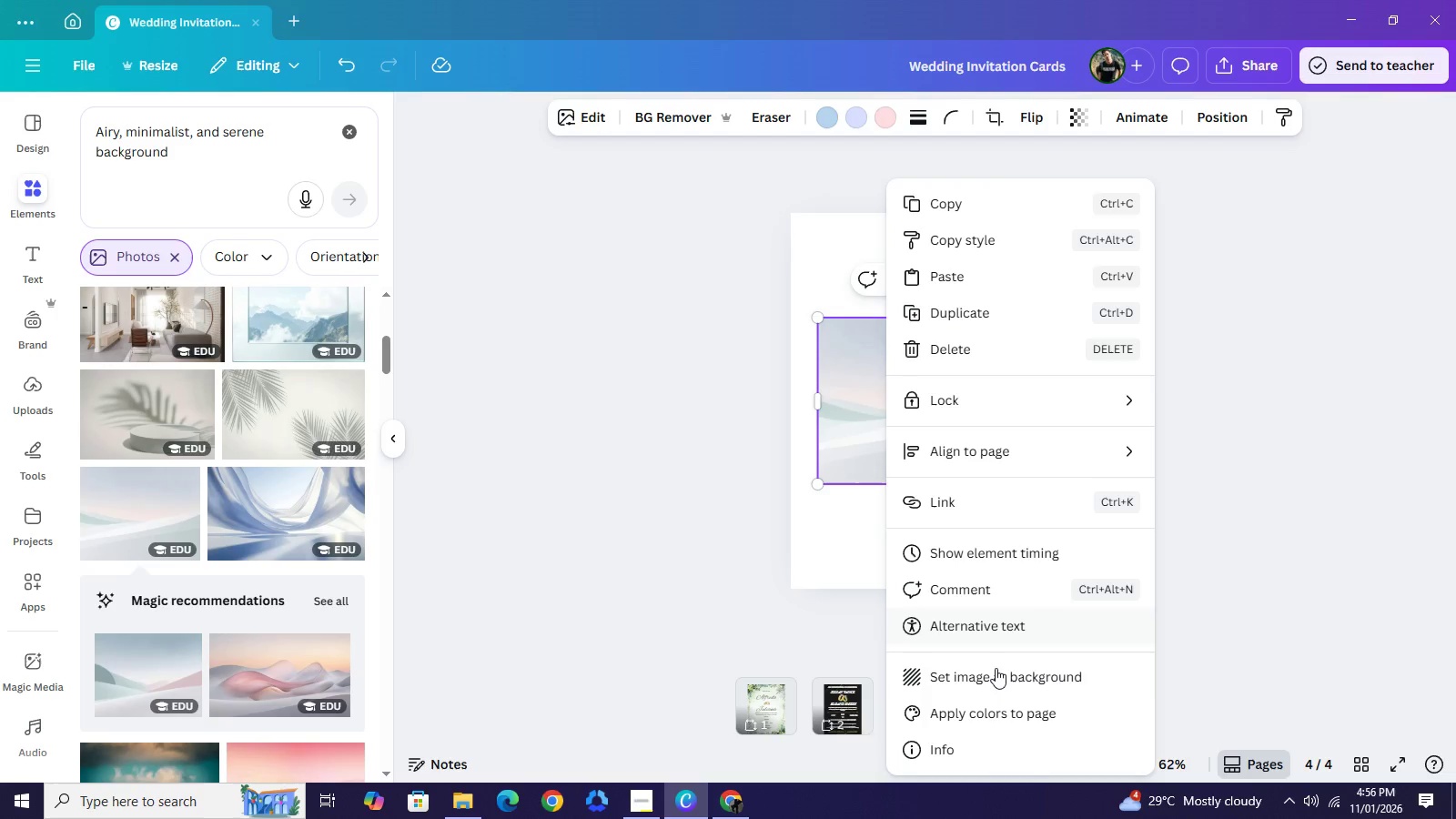 
left_click([995, 672])
 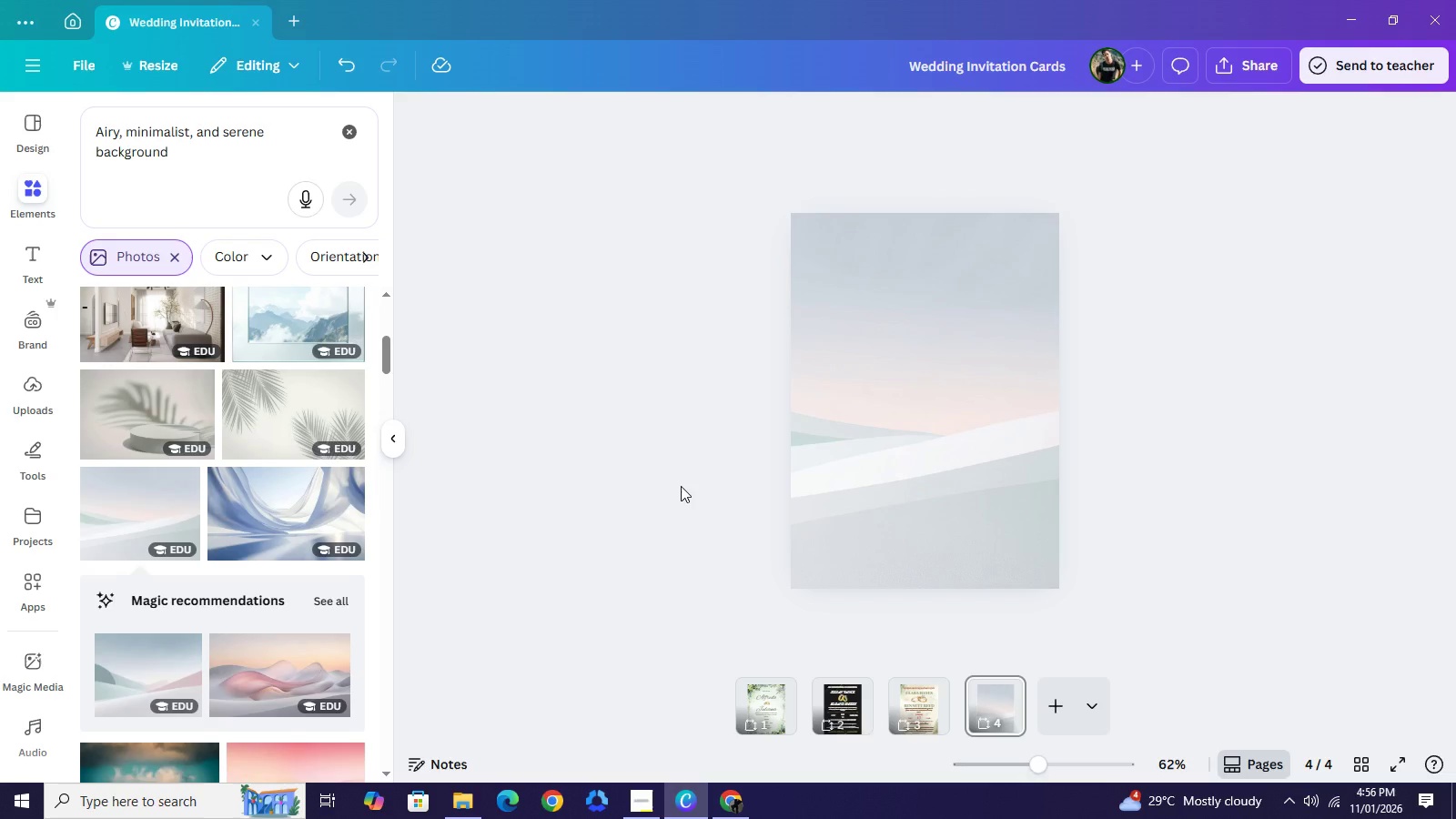 
wait(19.73)
 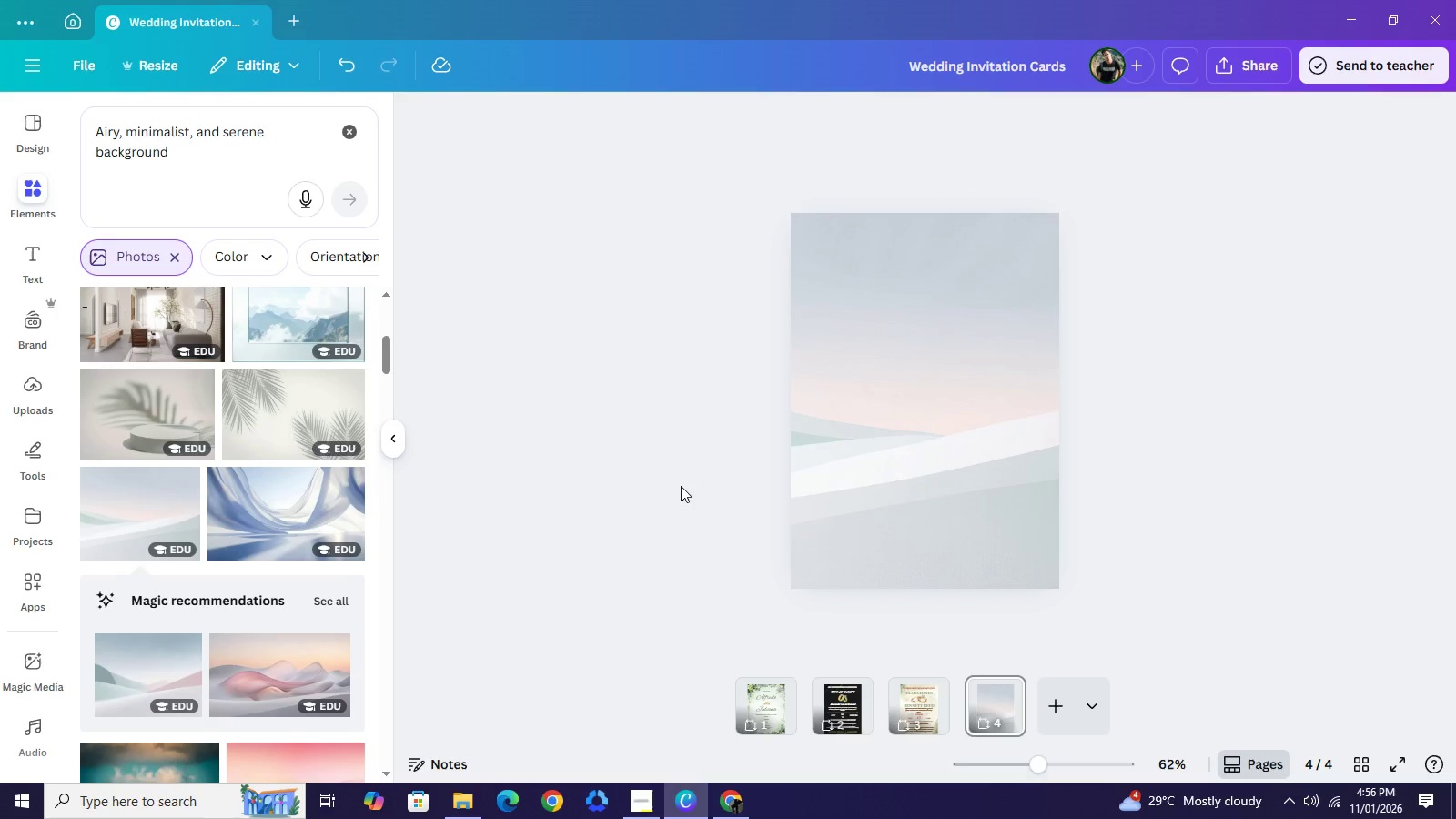 
left_click([35, 253])
 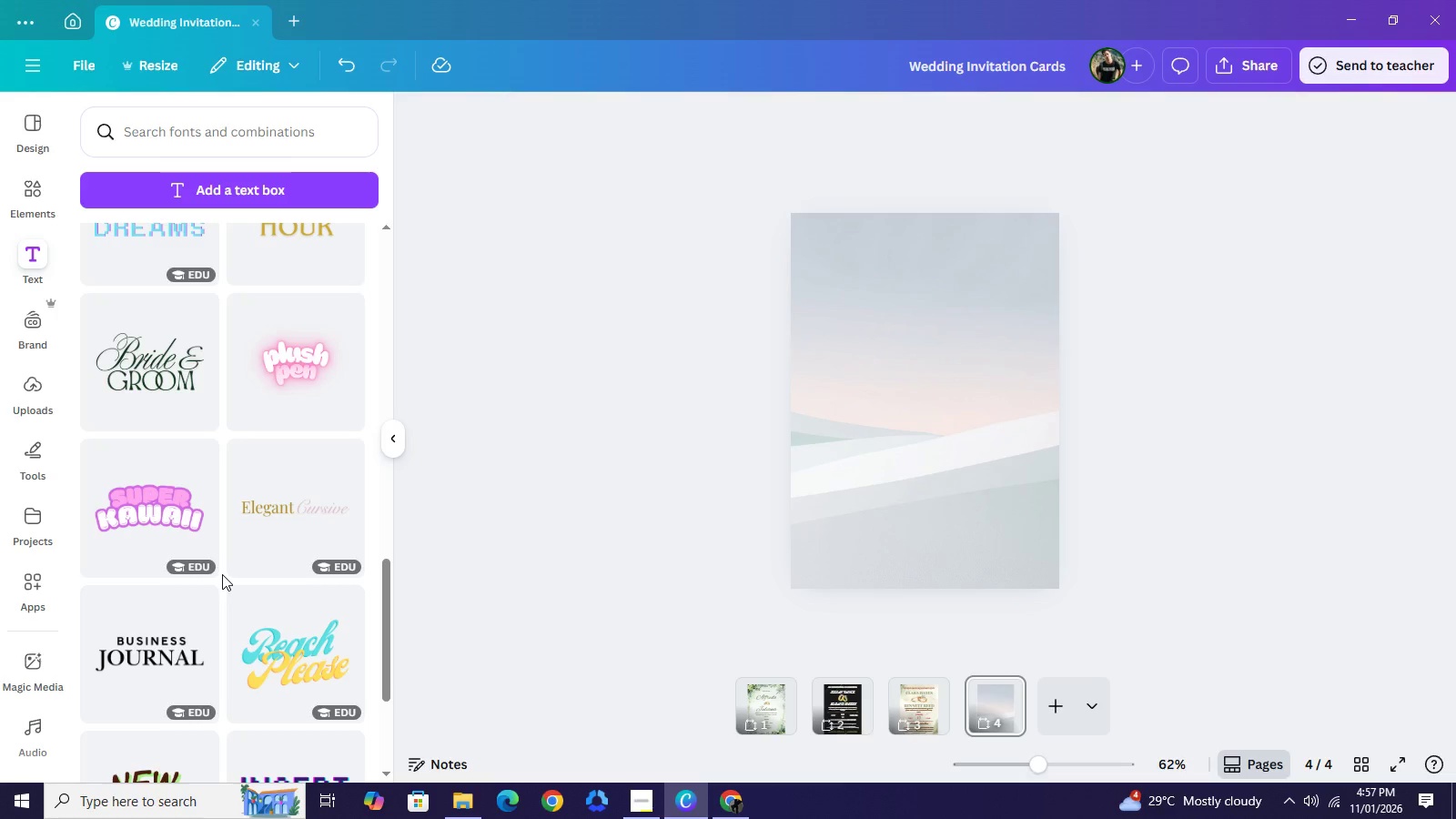 
scroll: coordinate [219, 546], scroll_direction: down, amount: 9.0
 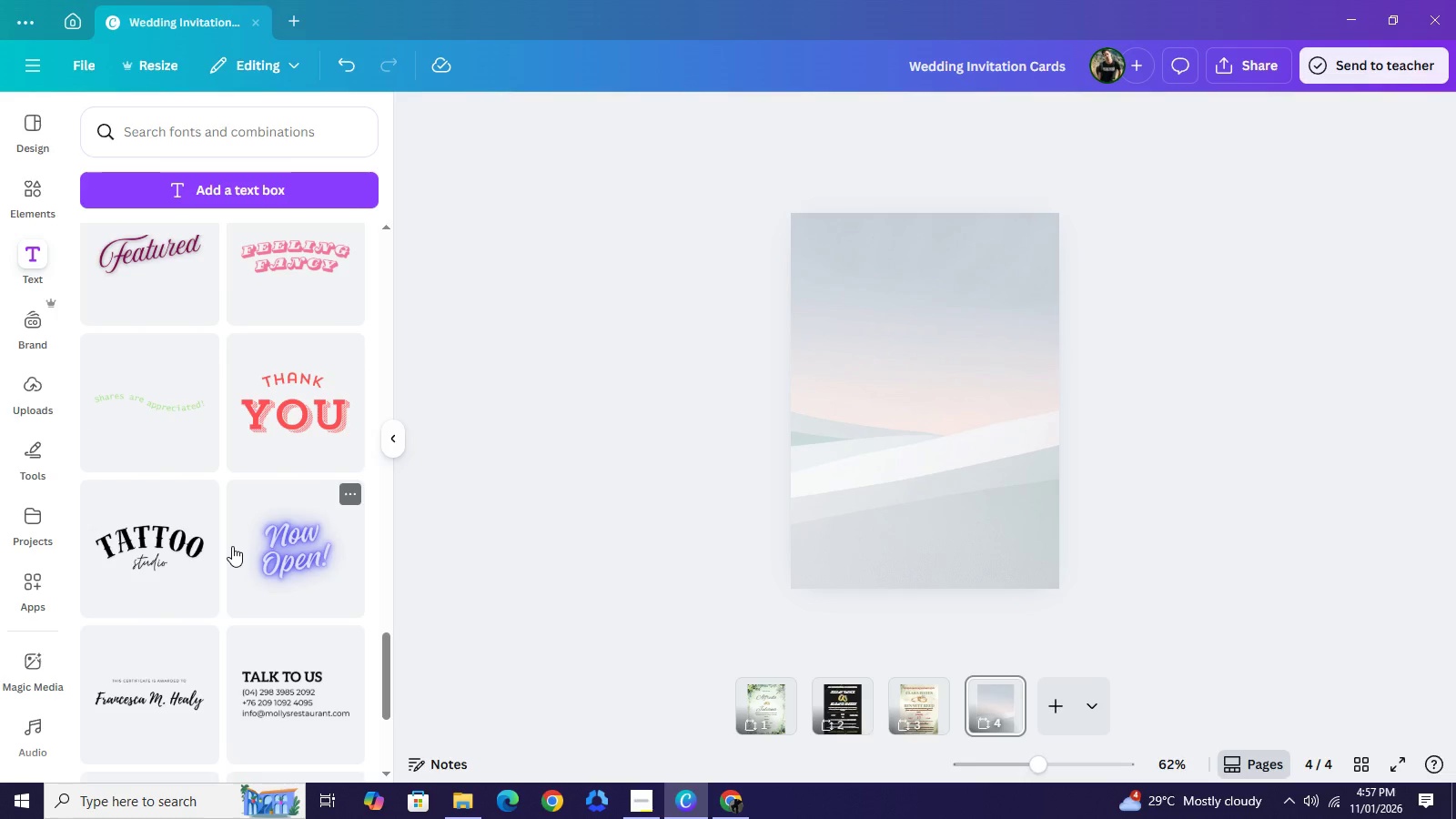 
wait(7.44)
 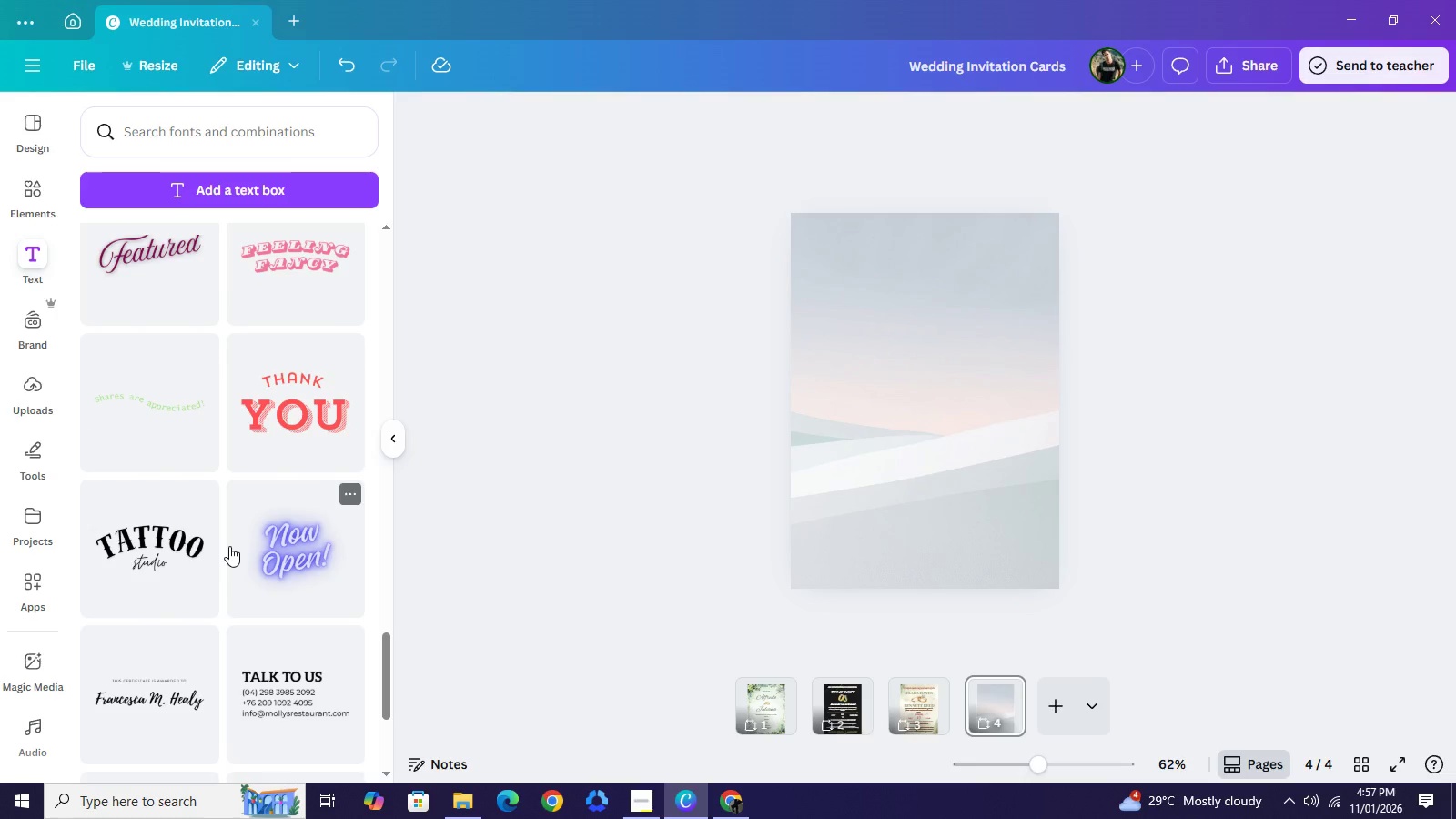 
scroll: coordinate [225, 613], scroll_direction: down, amount: 10.0
 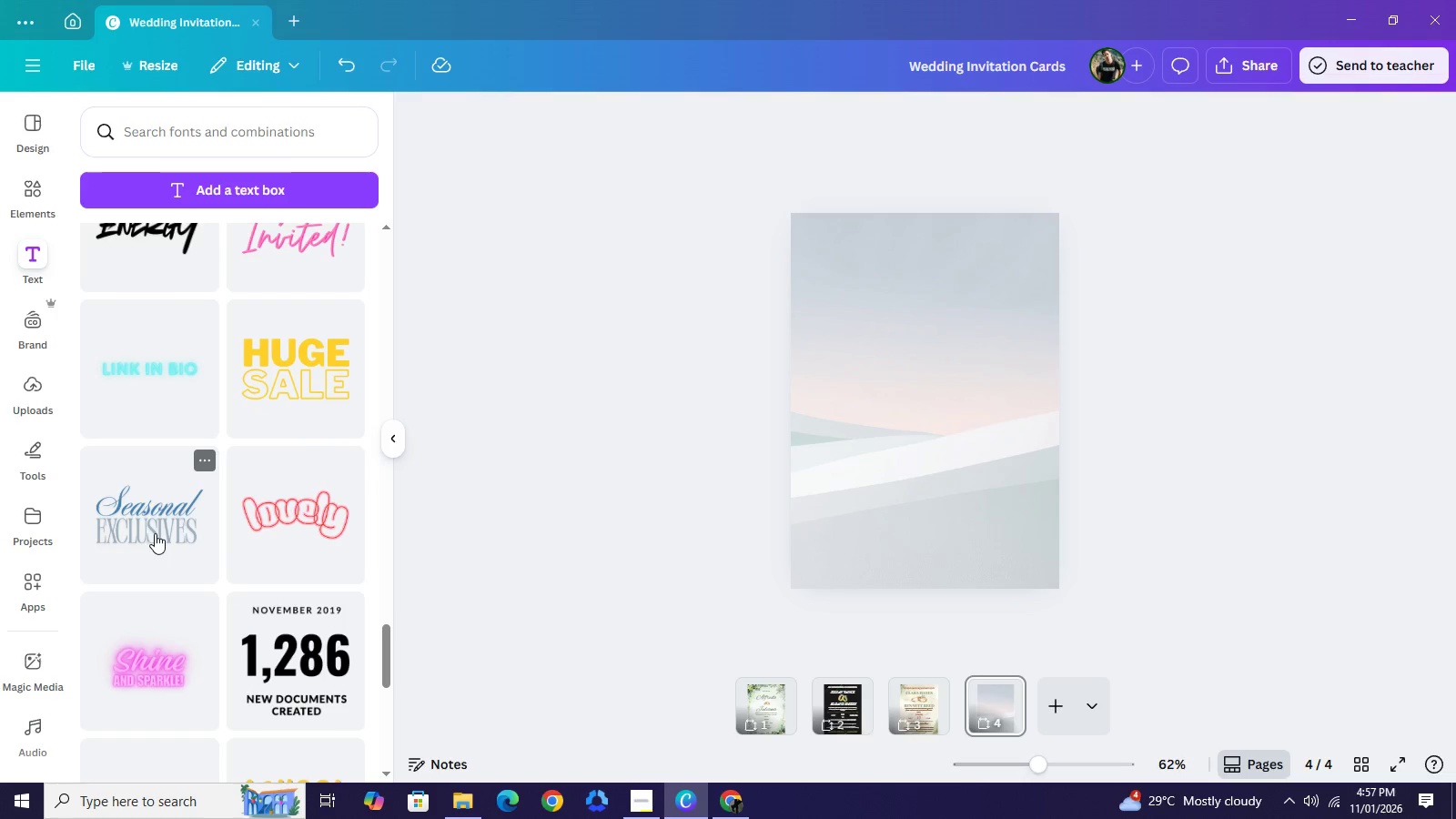 
left_click([155, 533])
 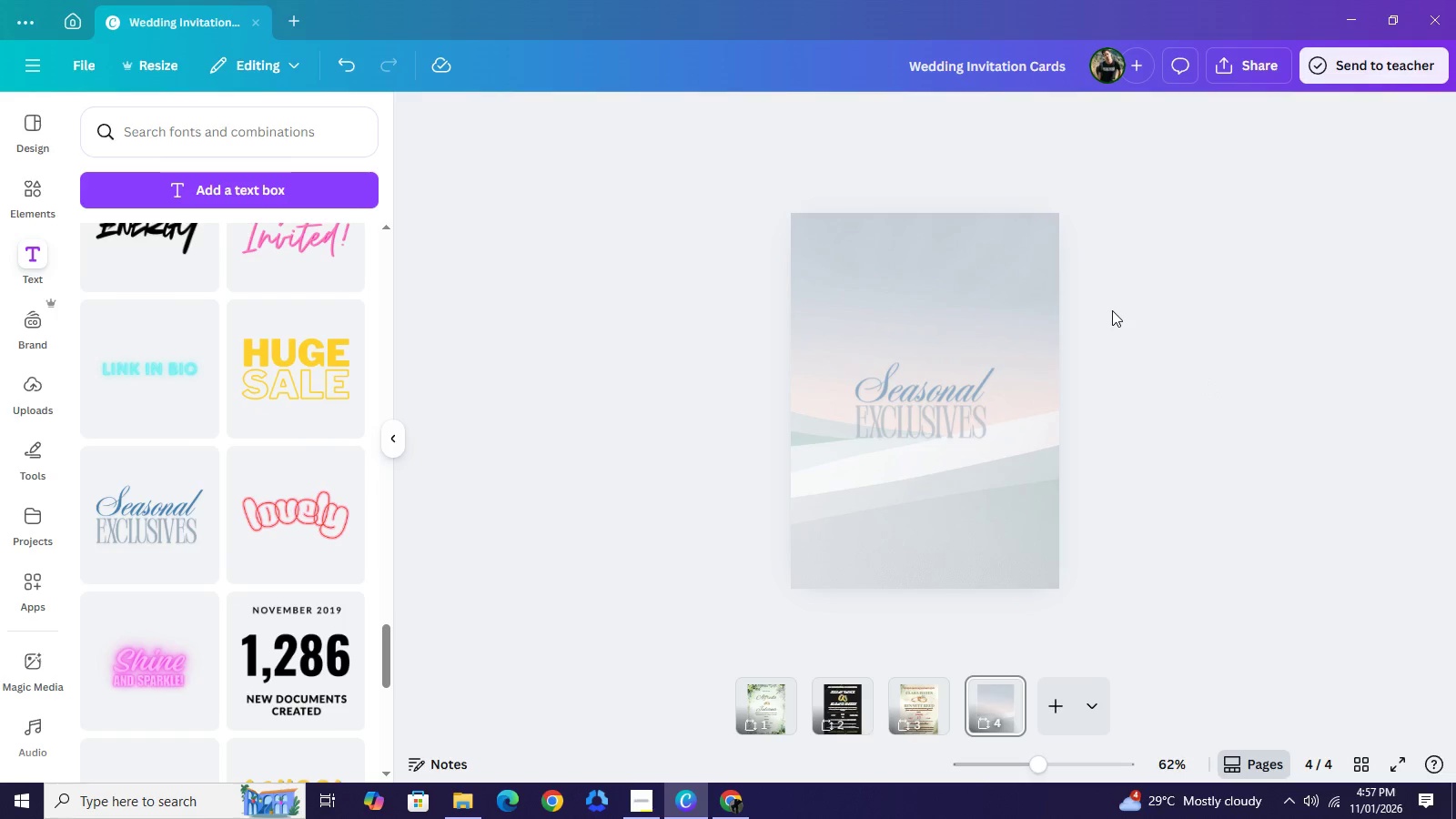 
left_click([1100, 403])
 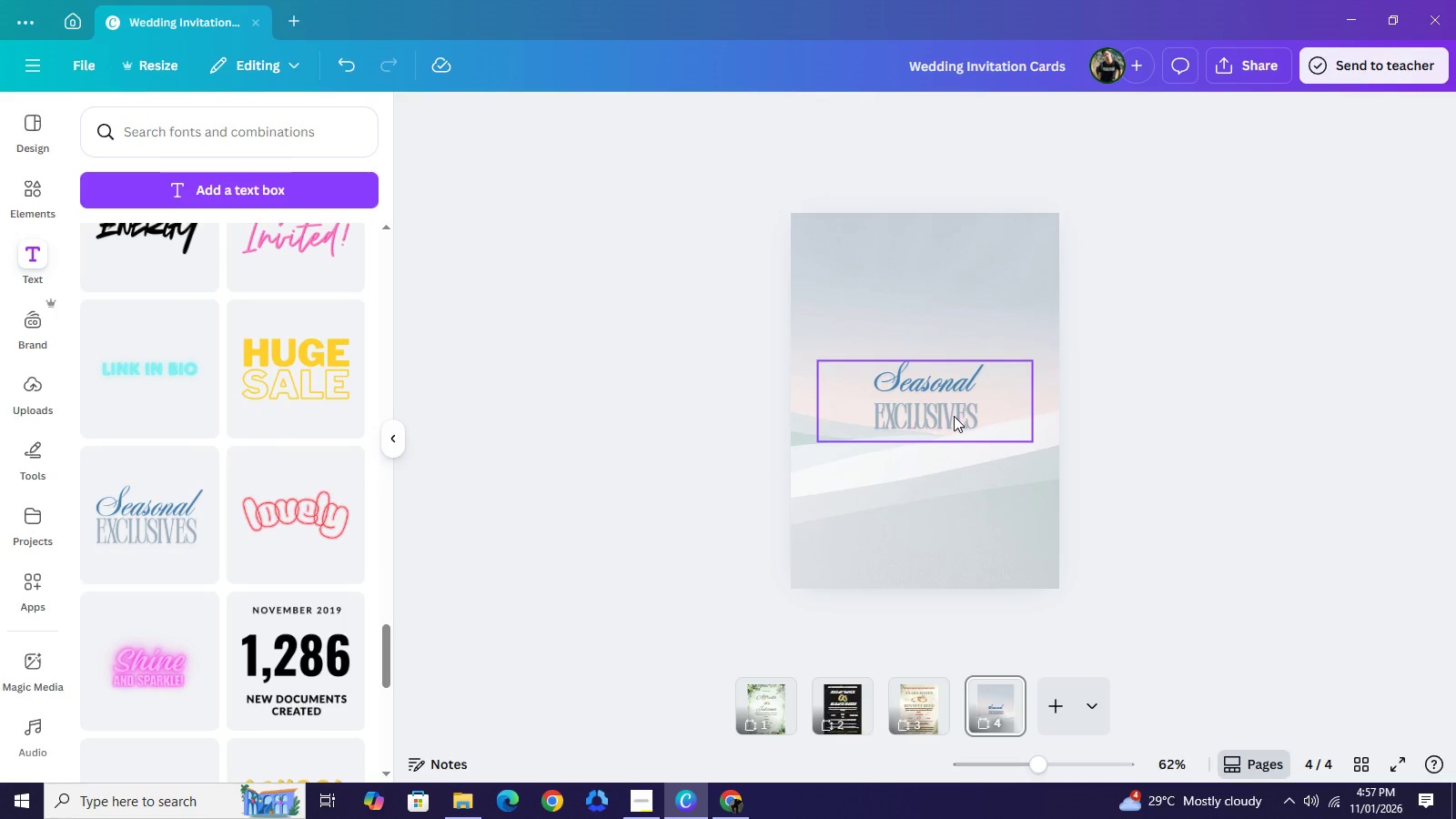 
left_click([954, 416])
 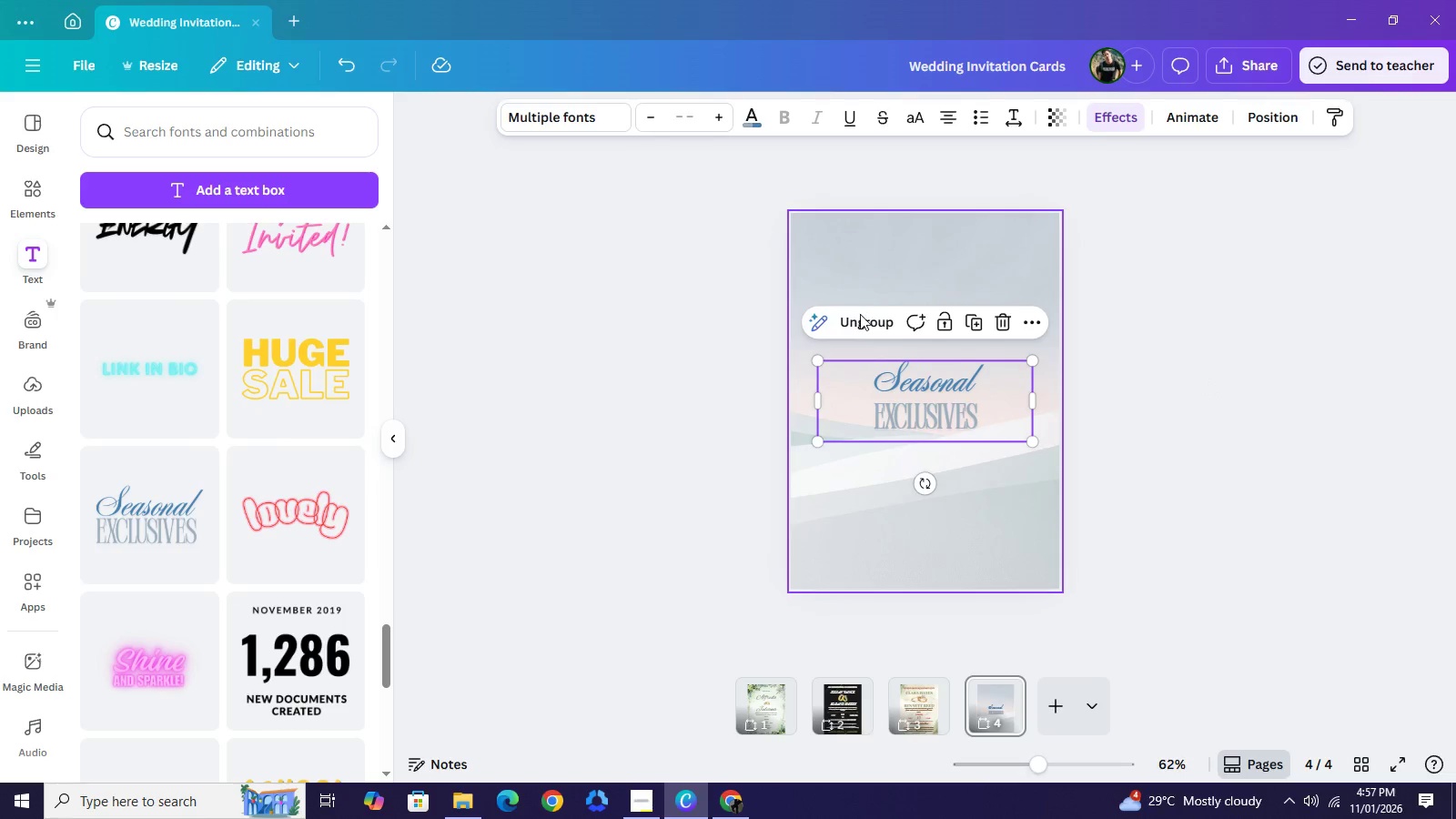 
double_click([860, 315])
 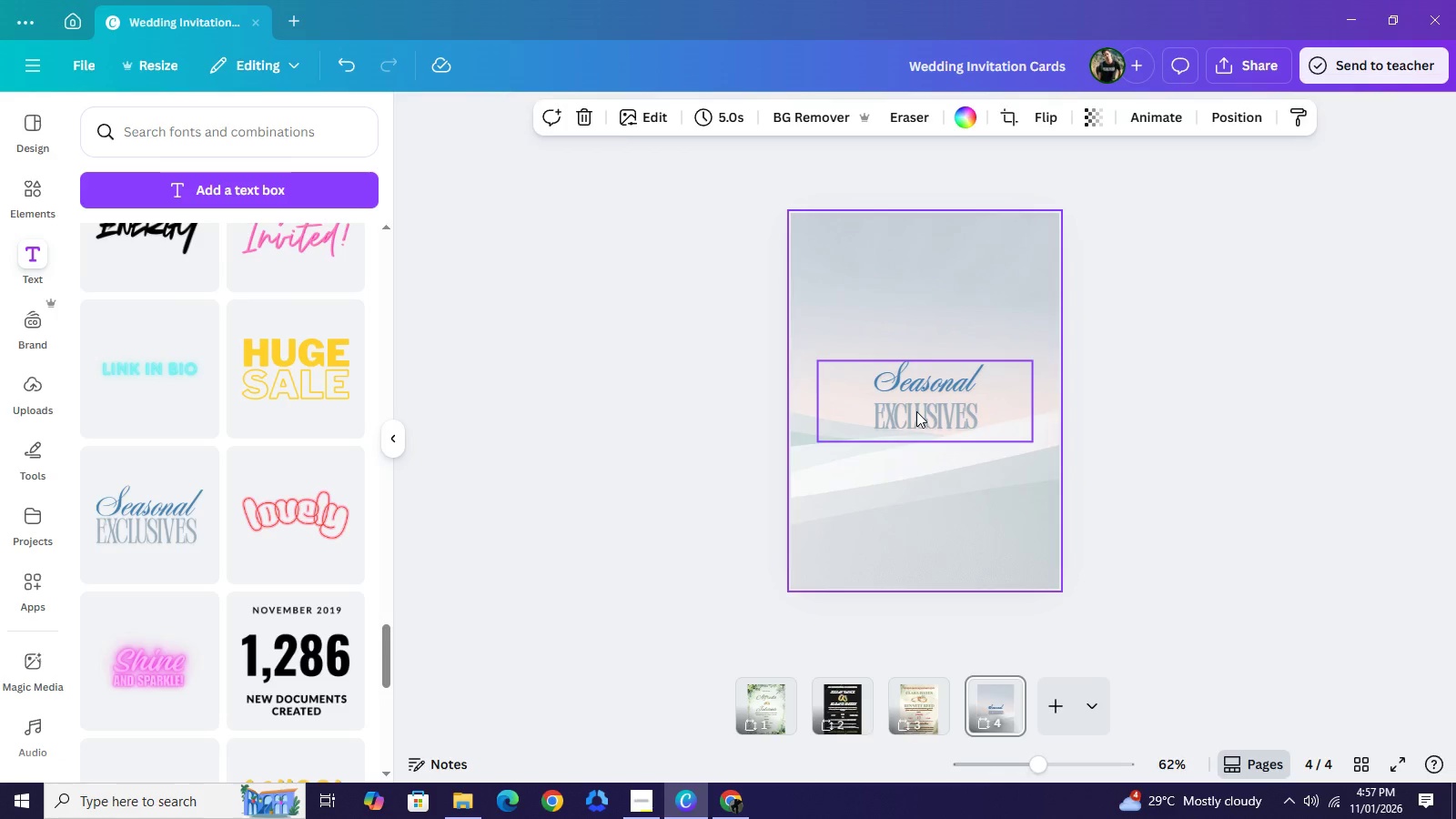 
left_click([916, 411])
 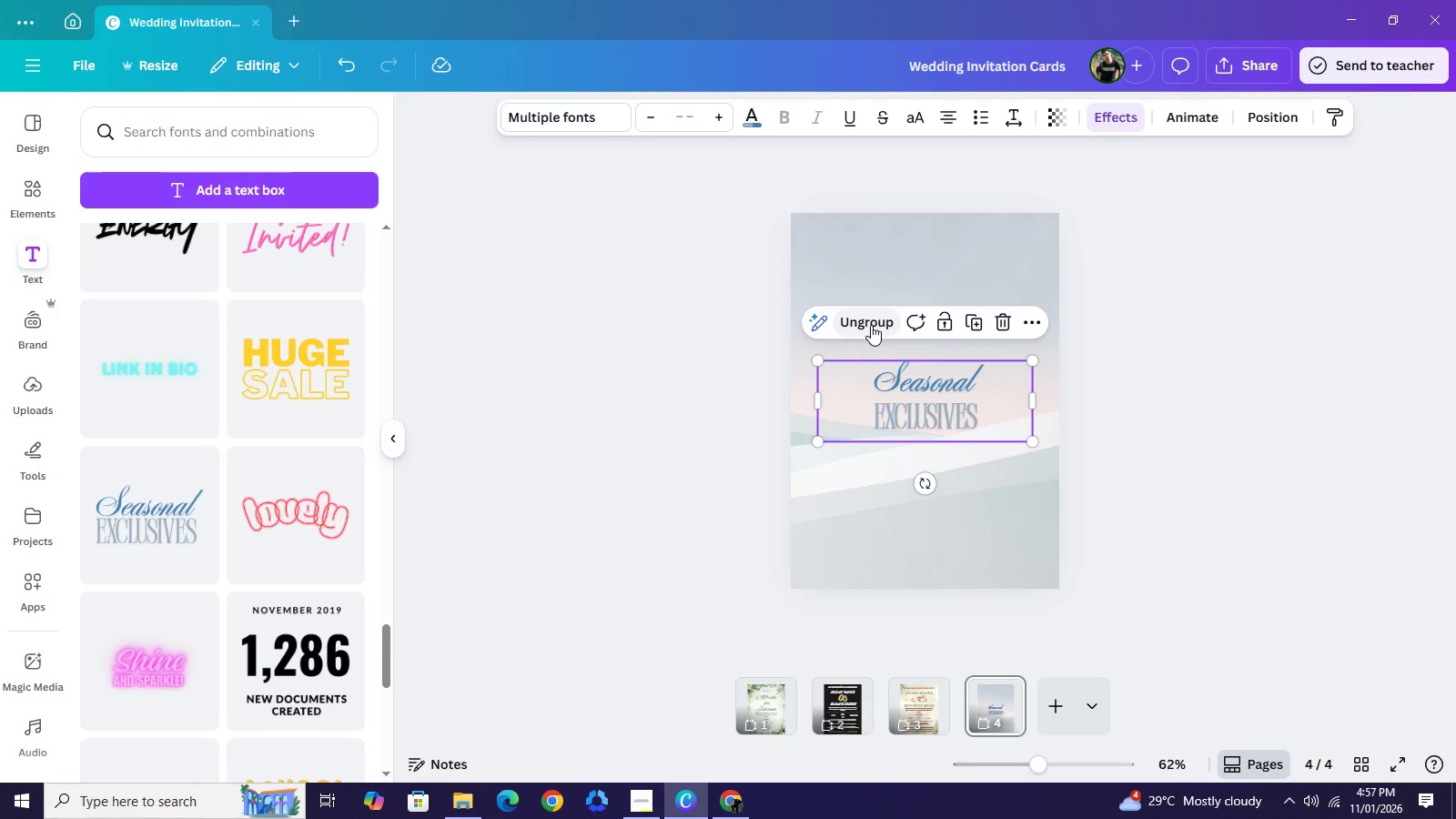 
left_click([871, 325])
 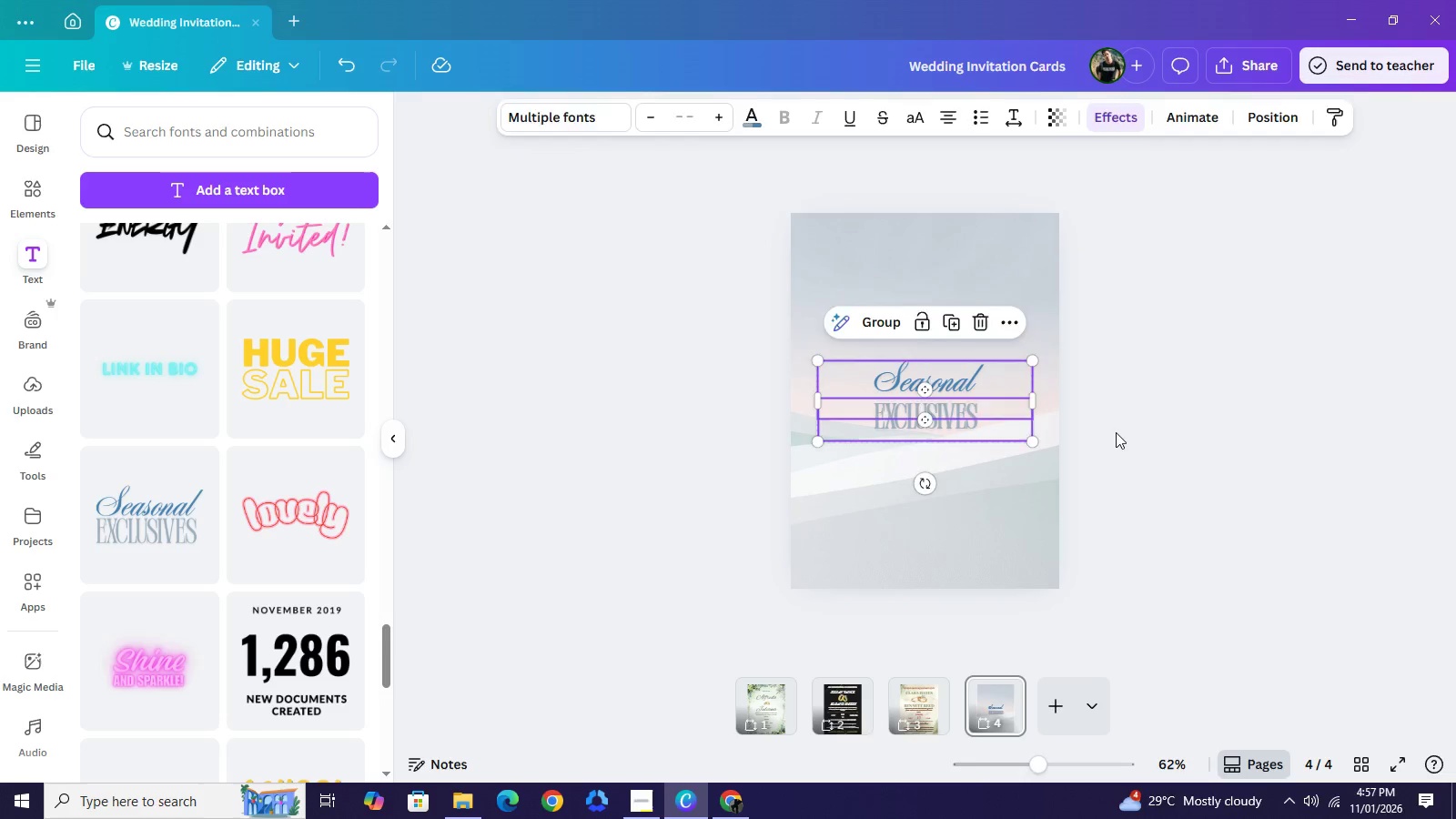 
left_click([1185, 410])
 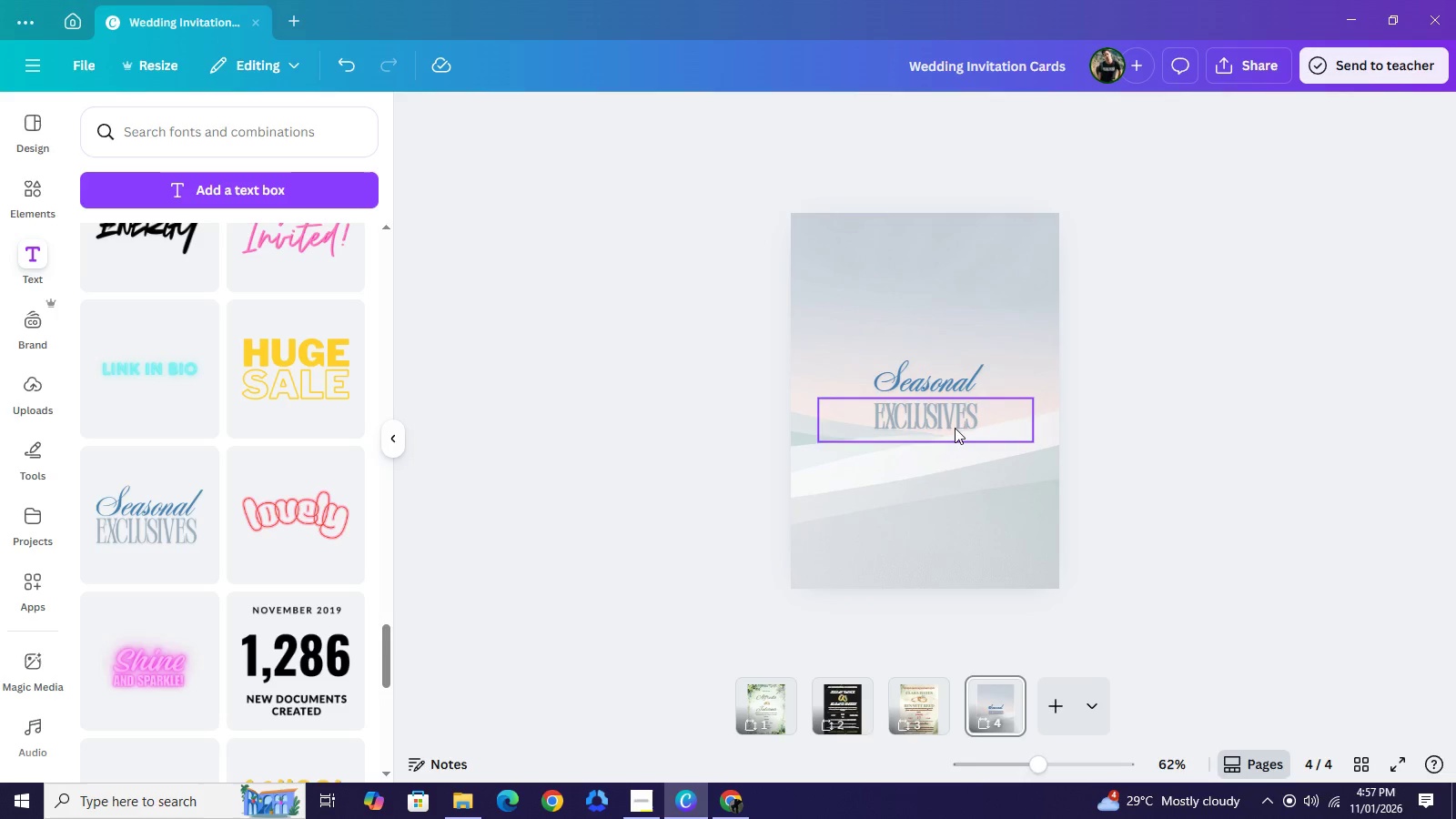 
left_click([955, 428])
 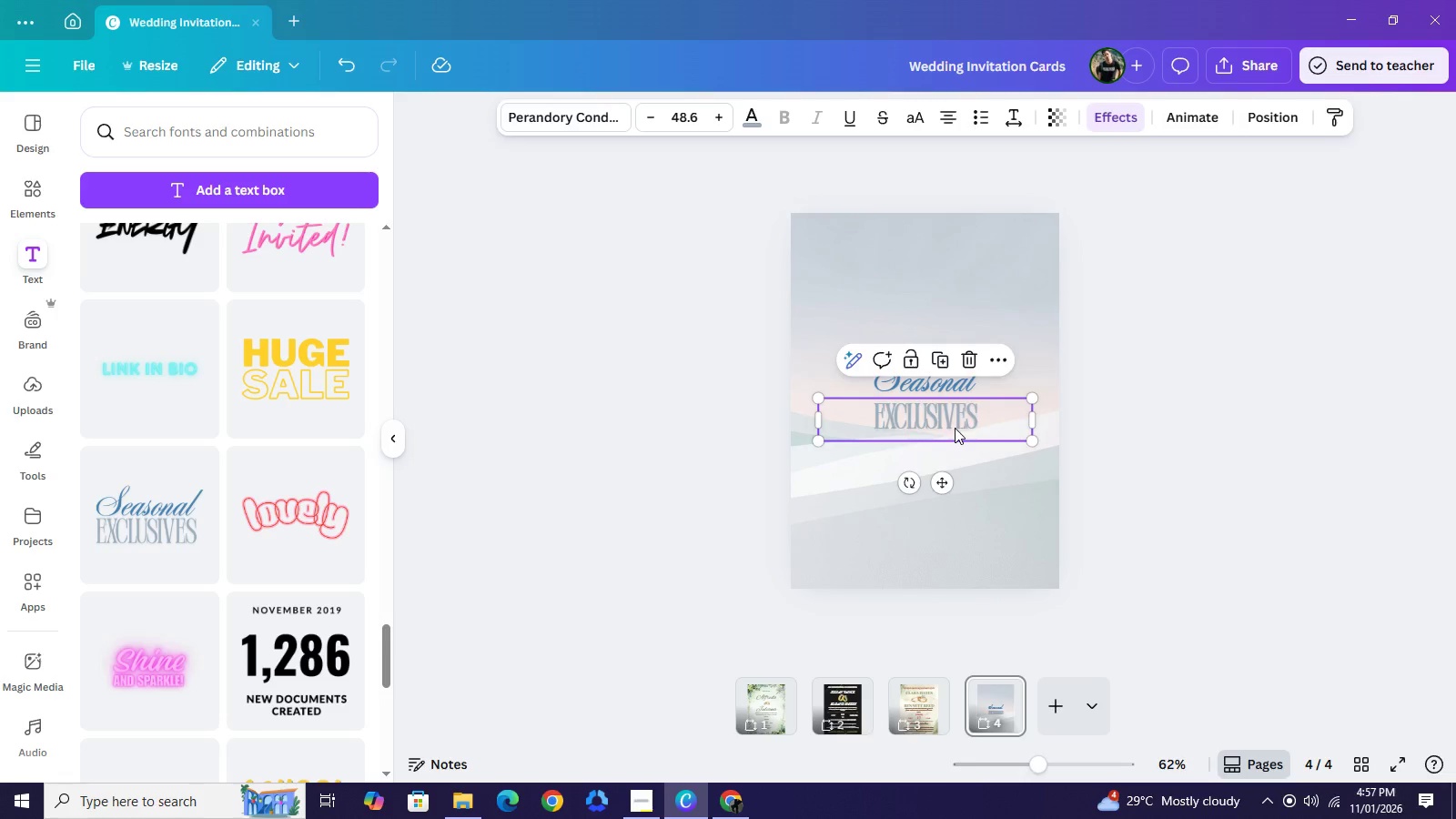 
key(Backspace)
 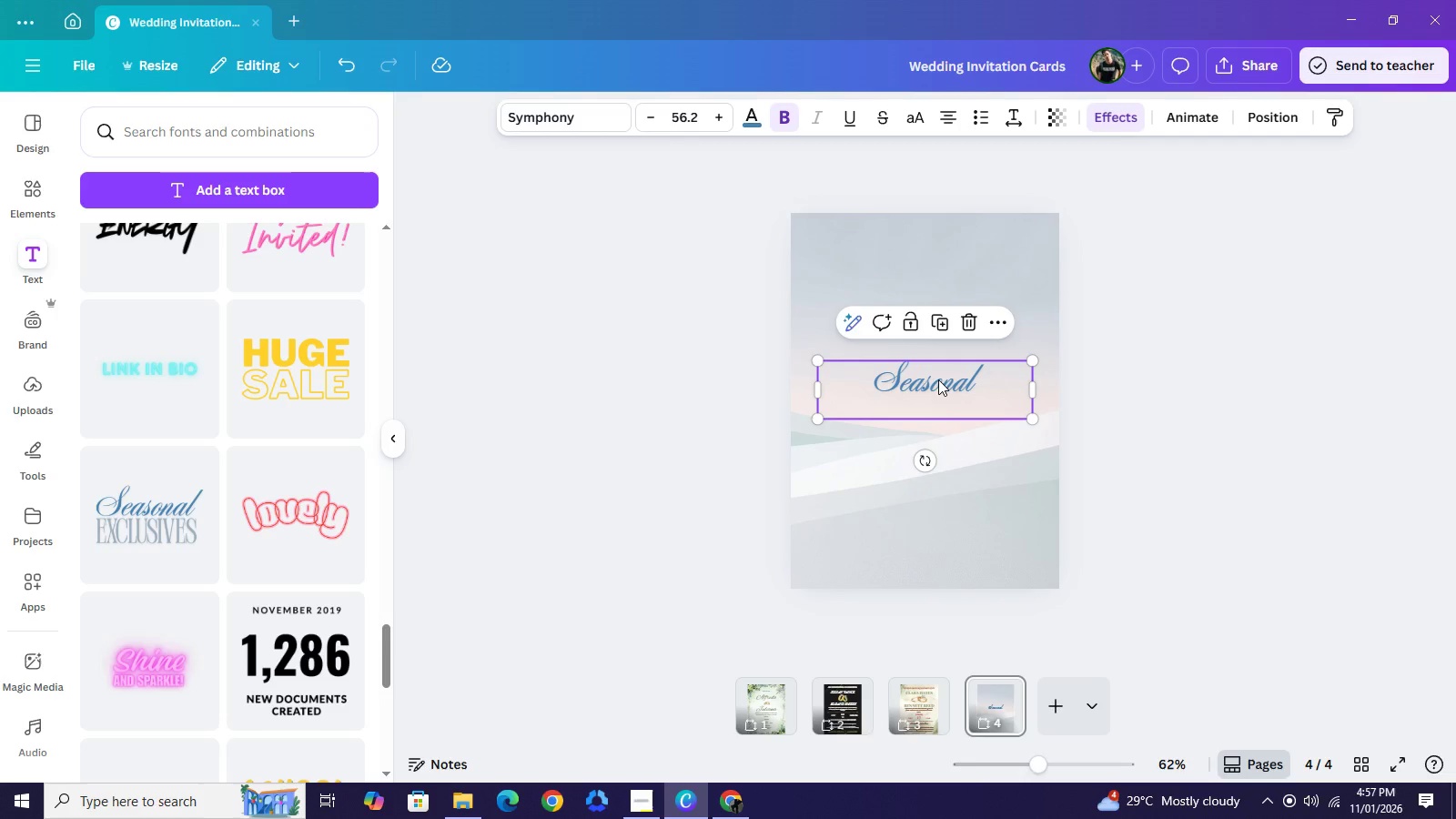 
double_click([938, 379])
 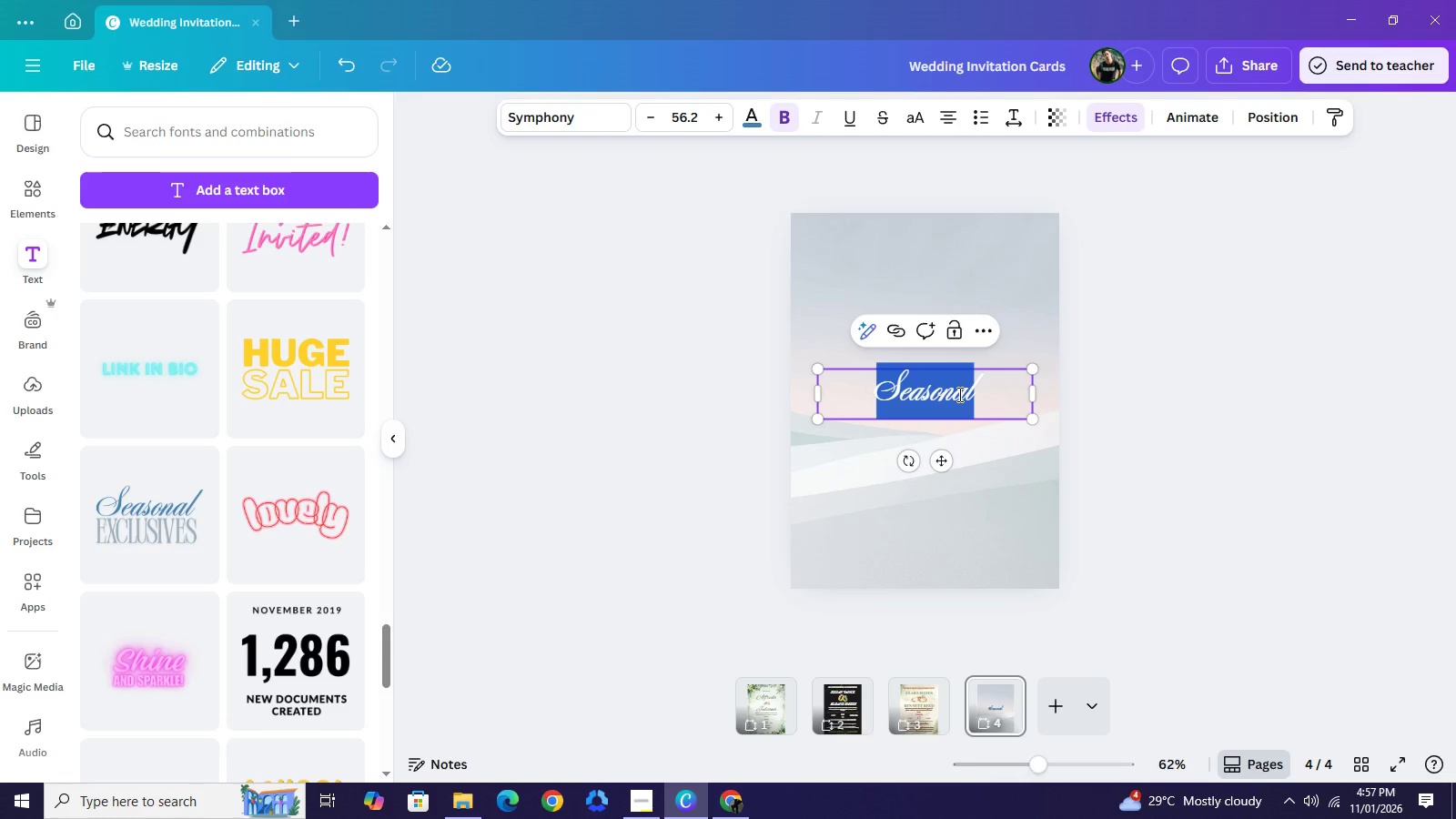 
type(t)
key(Backspace)
type(The )
 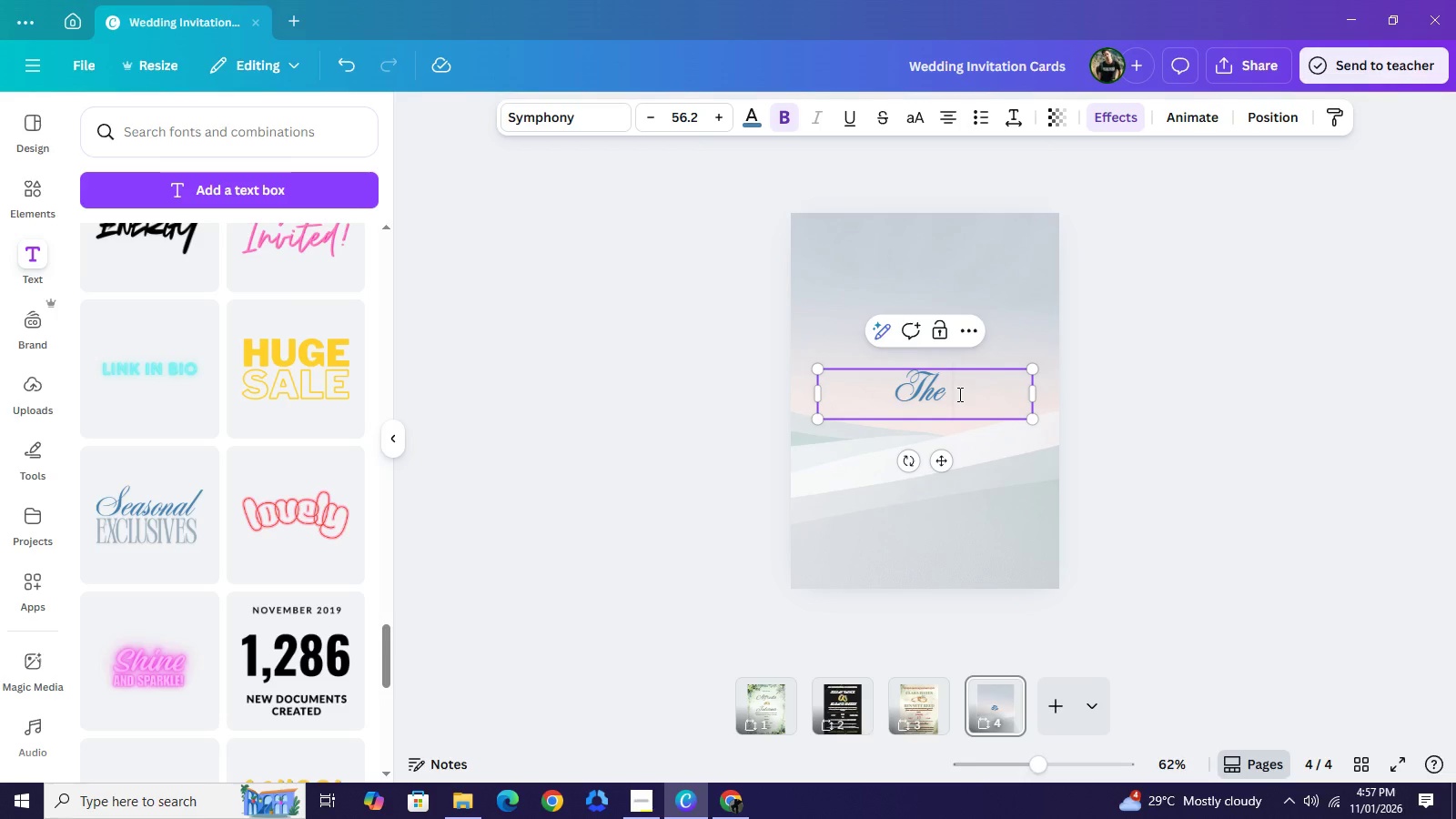 
type(SHote)
key(Backspace)
key(Backspace)
key(Backspace)
key(Backspace)
type(hoye)
key(Backspace)
key(Backspace)
type(re-to-)
 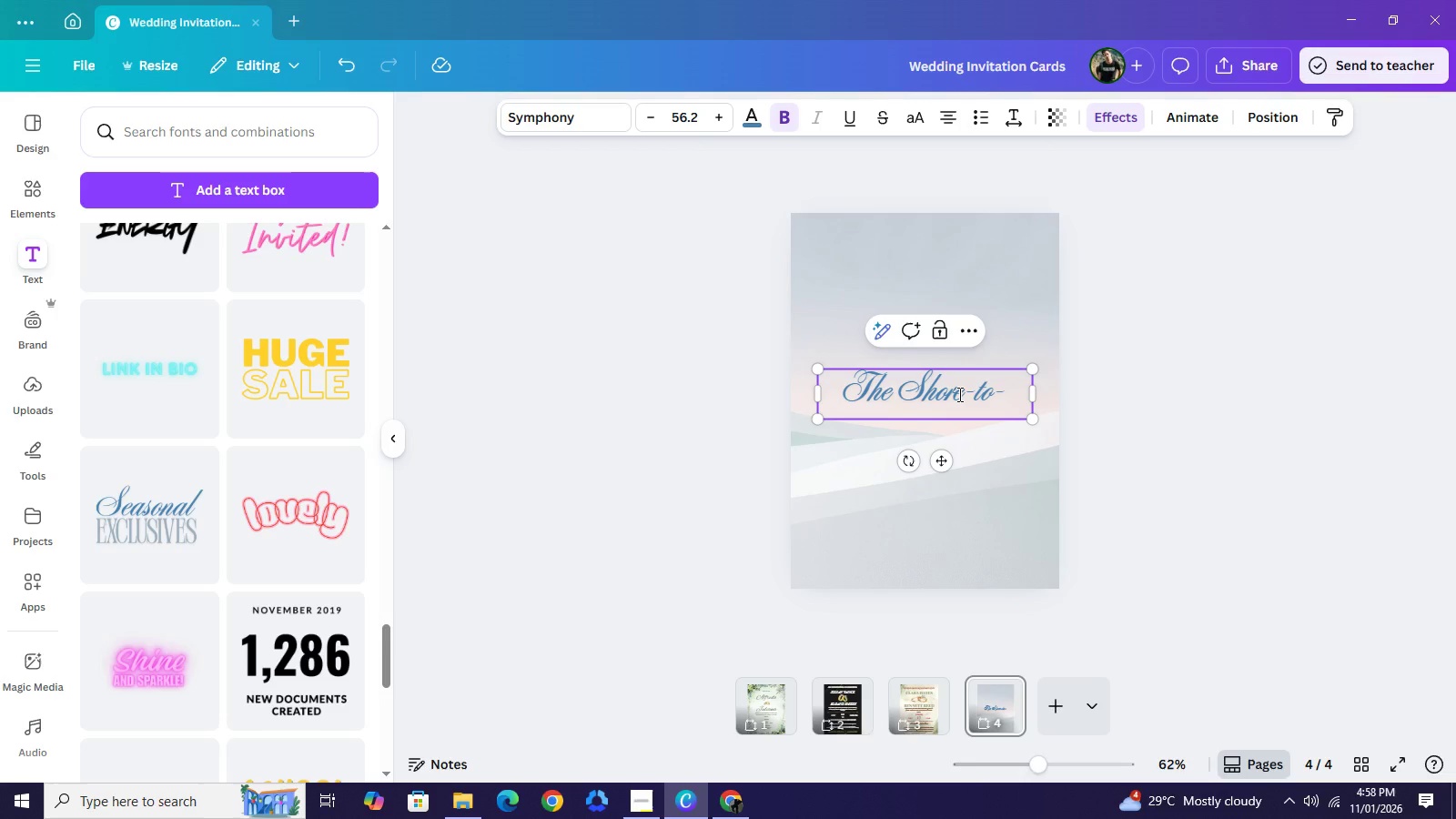 
key(Control+ControlLeft)
 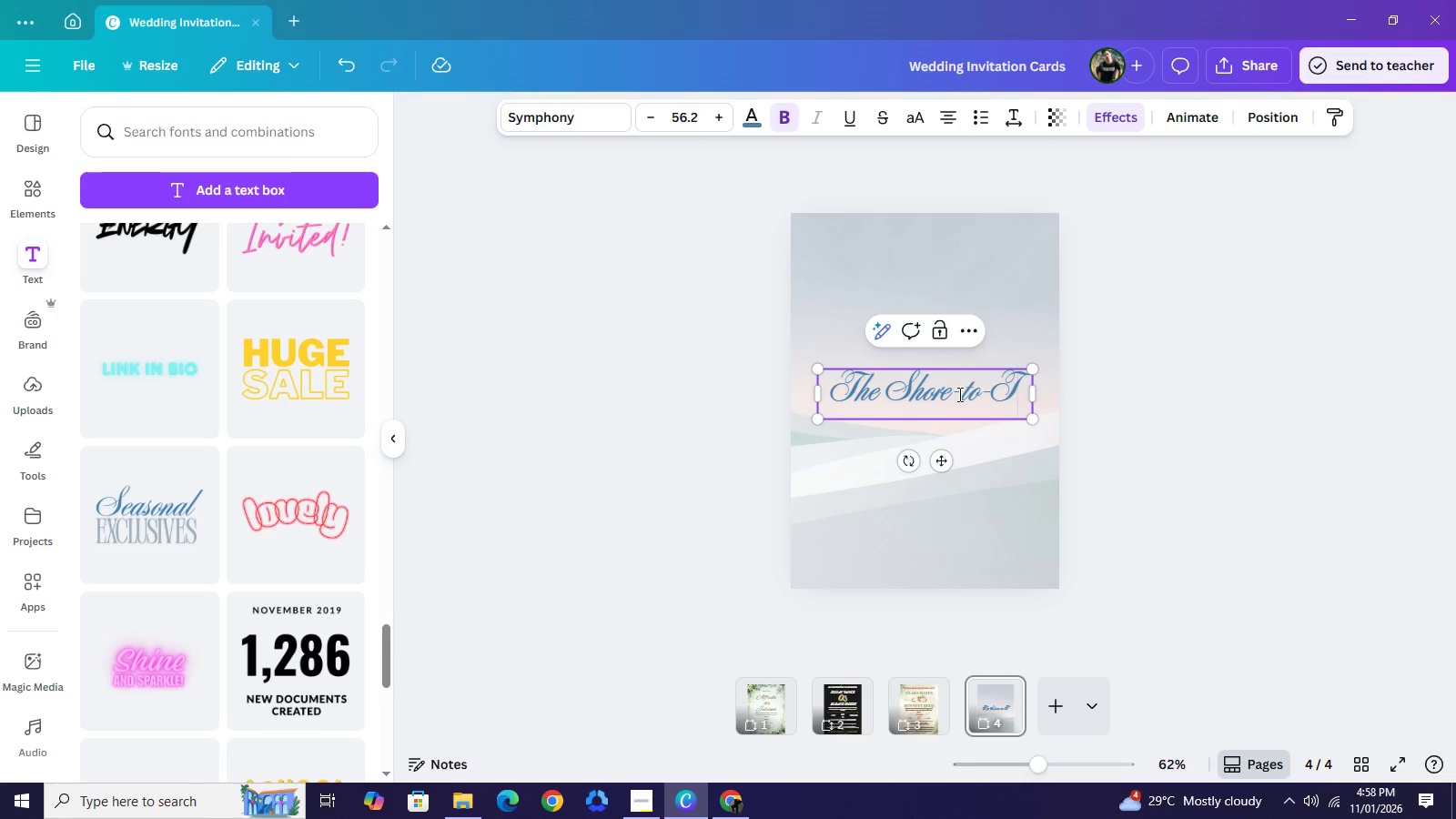 
type(Tbale)
key(Backspace)
key(Backspace)
key(Backspace)
key(Backspace)
type(able)
 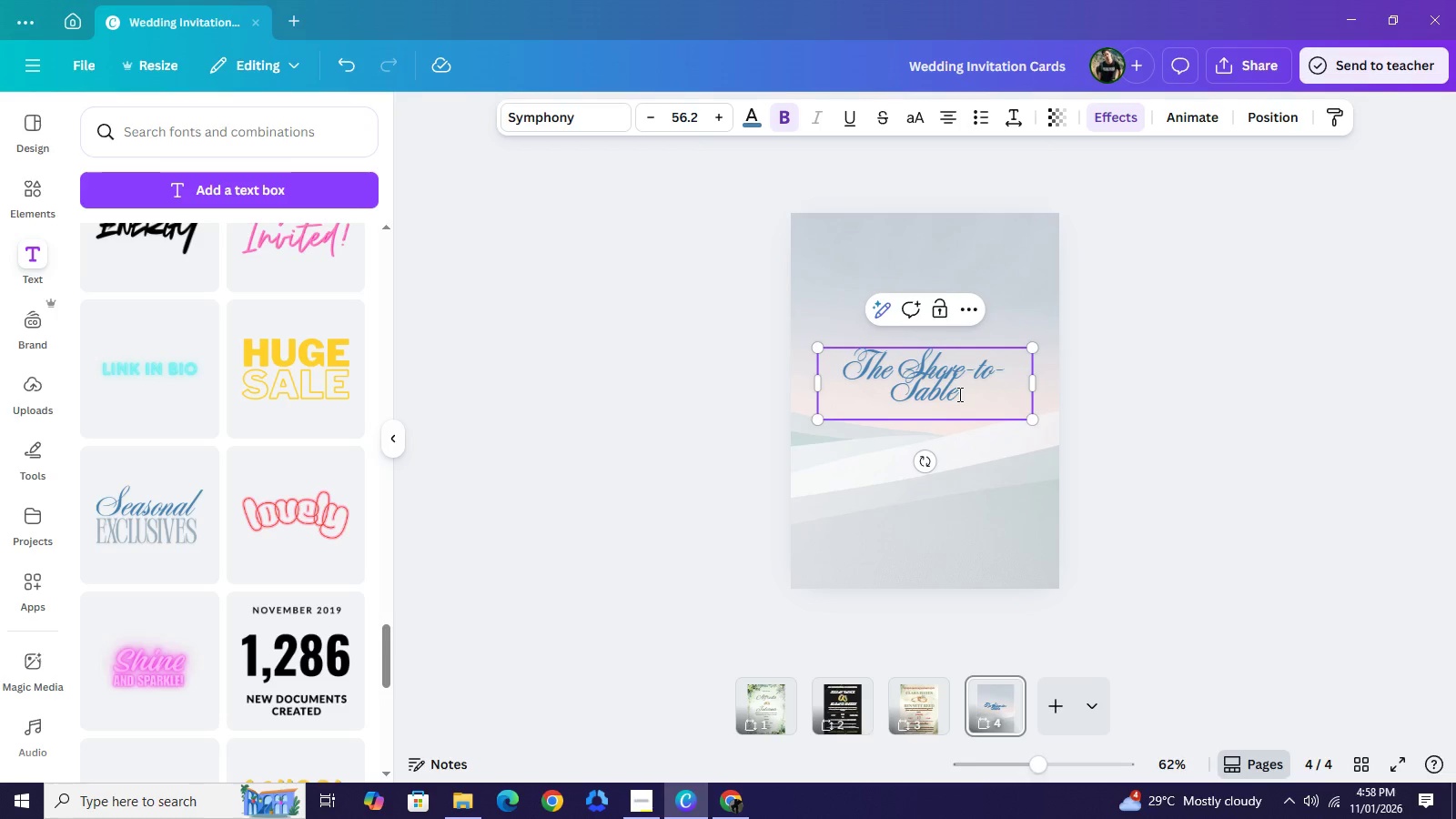 
type( weekend)
 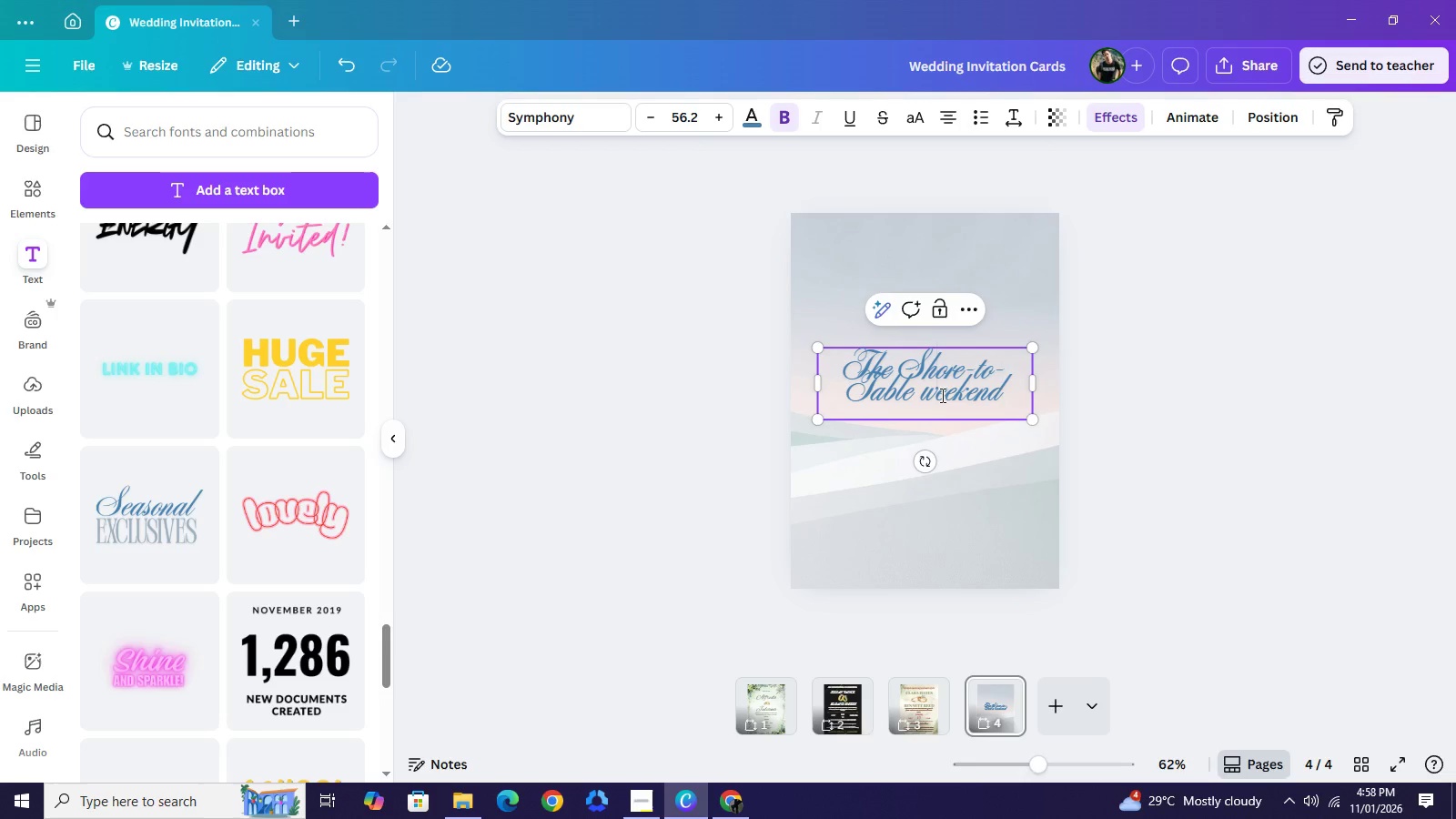 
left_click([941, 395])
 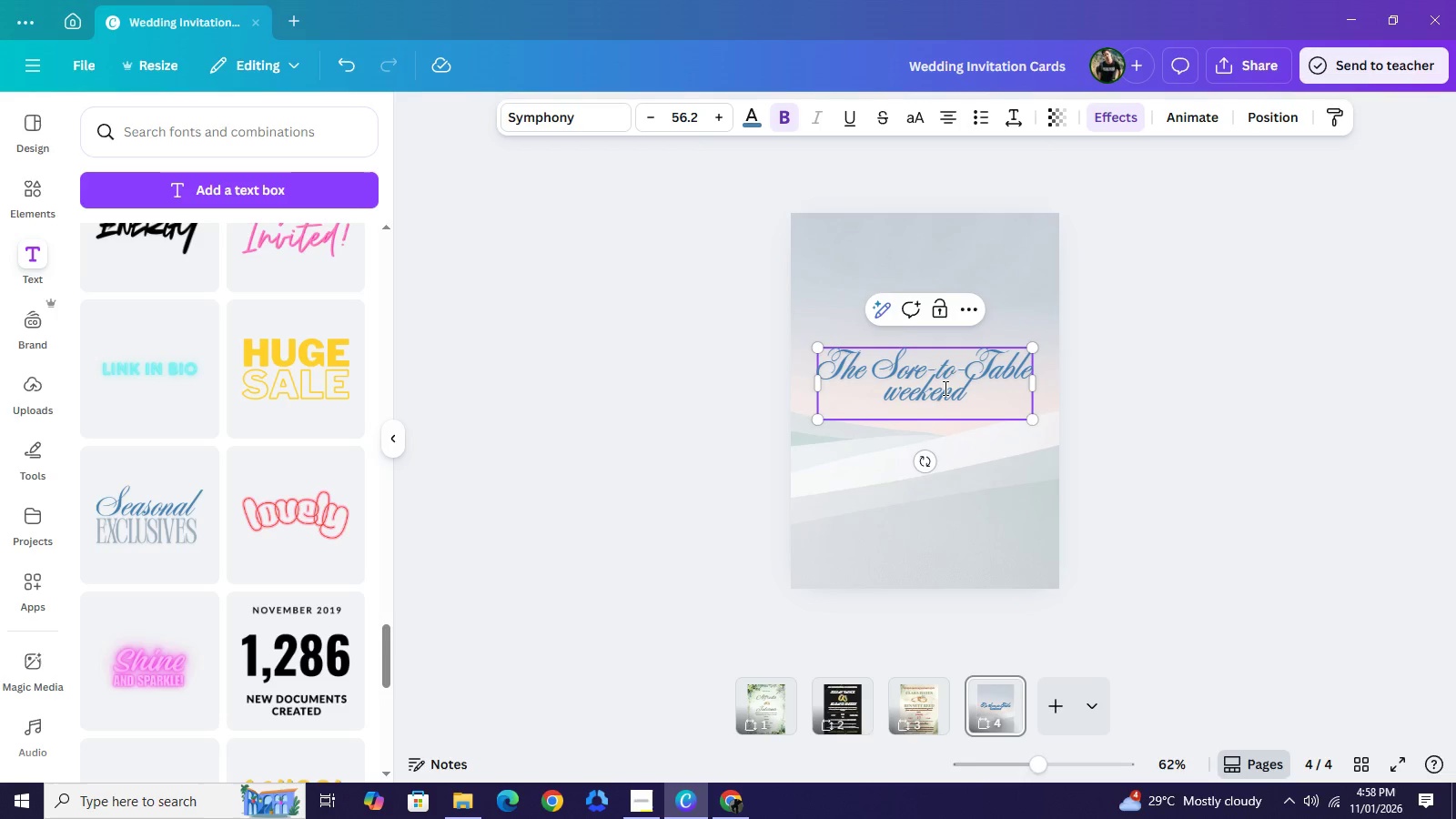 
key(Backspace)
 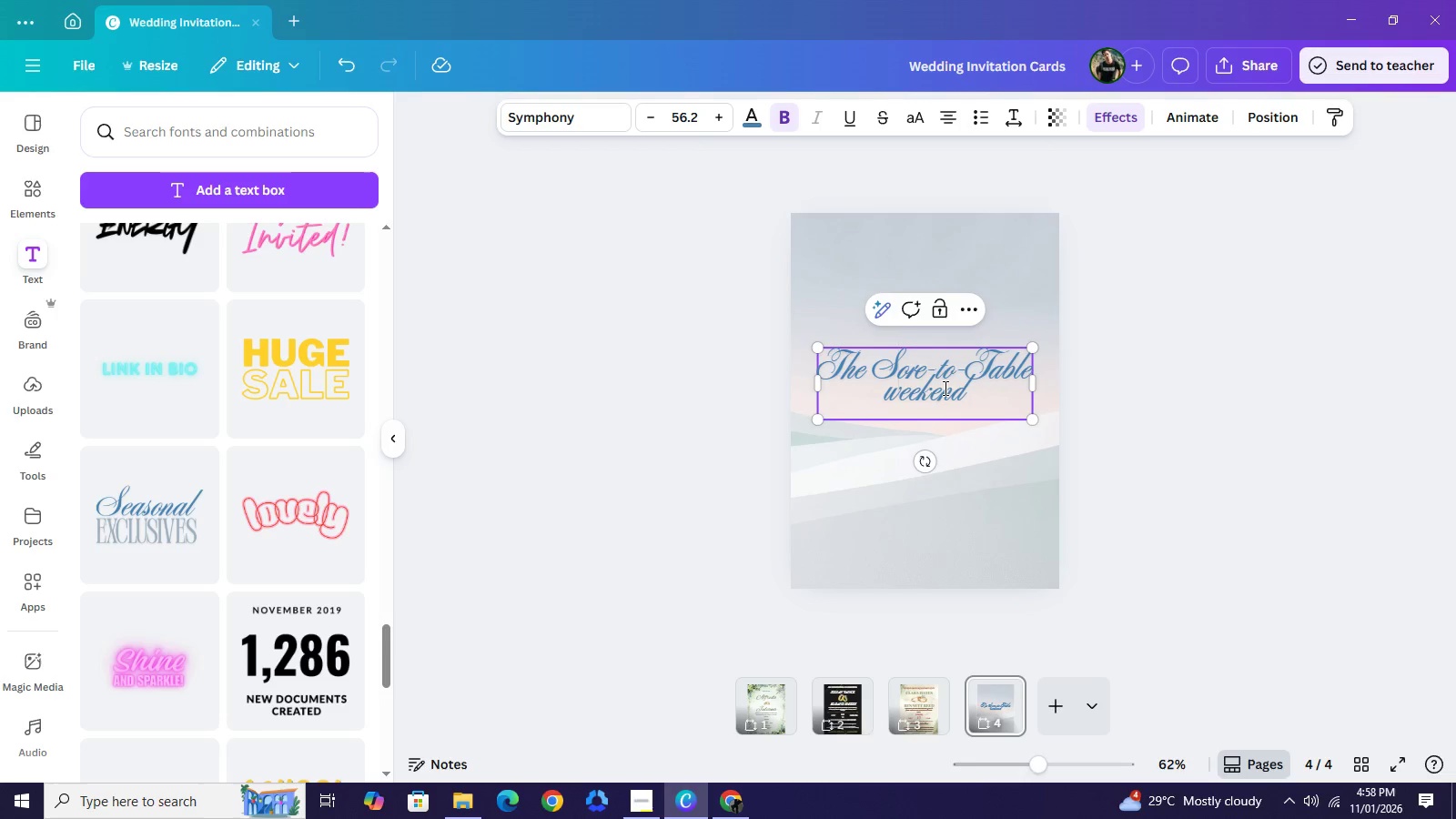 
key(ArrowRight)
 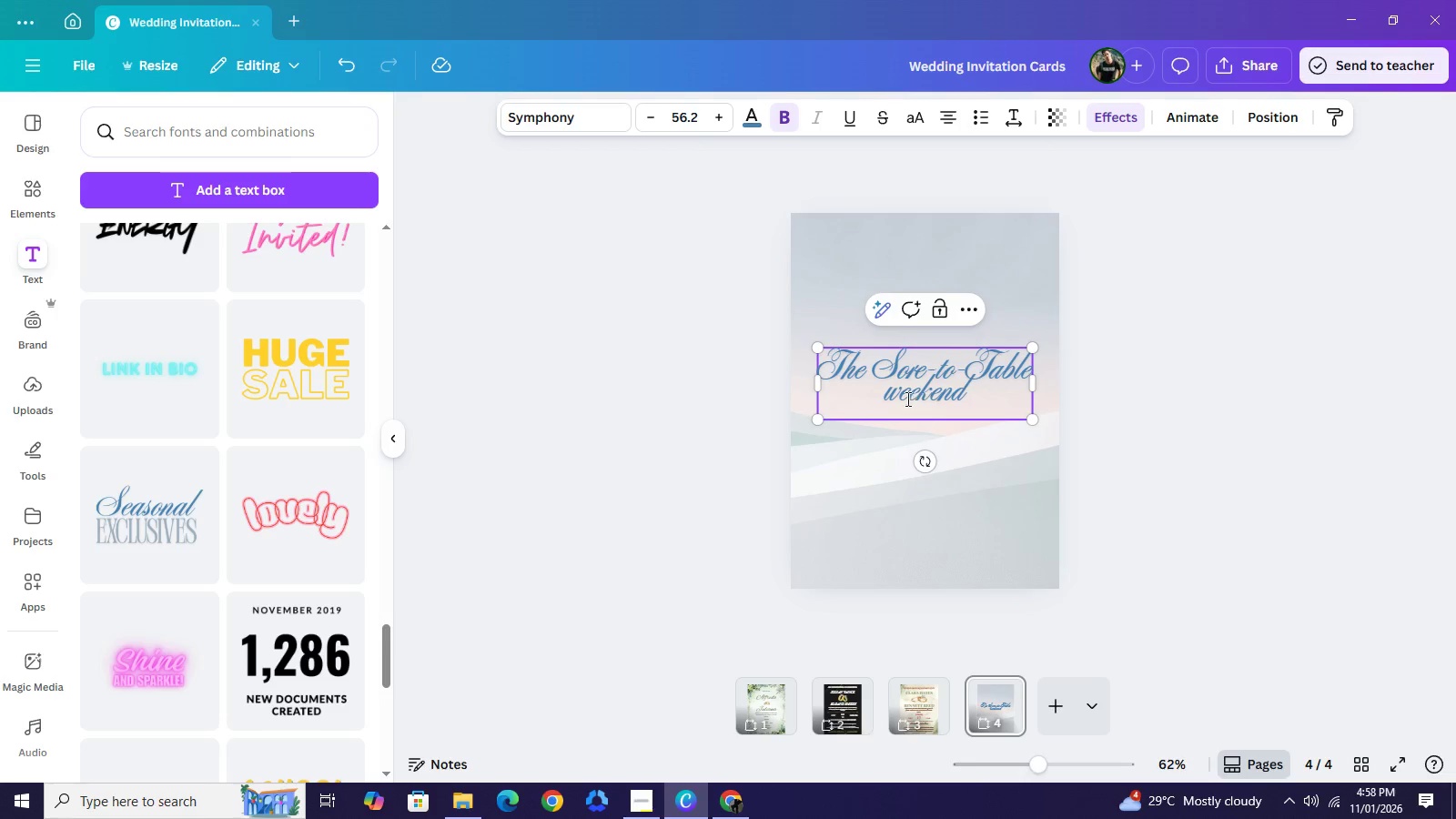 
left_click([902, 399])
 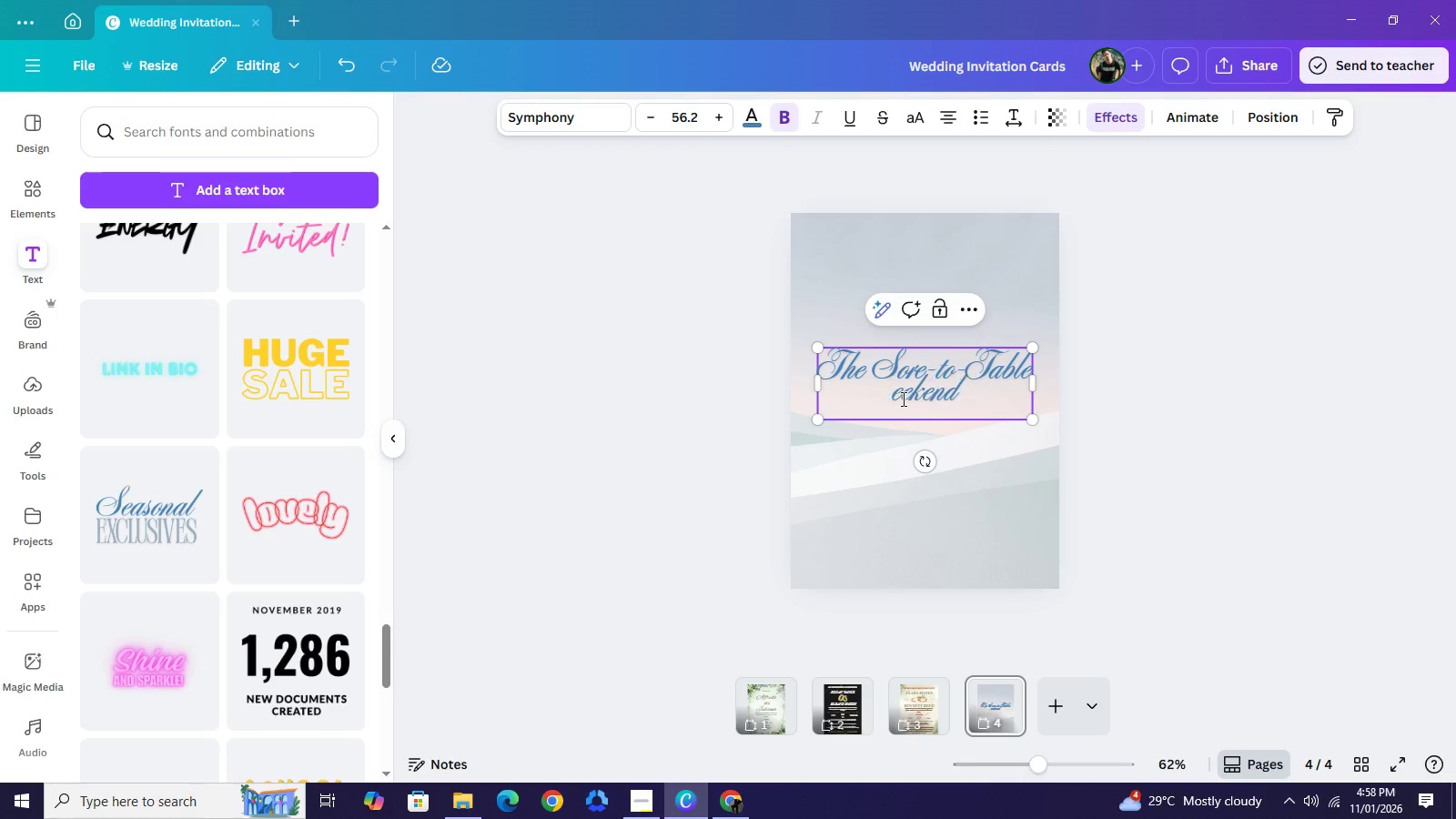 
key(Backspace)
 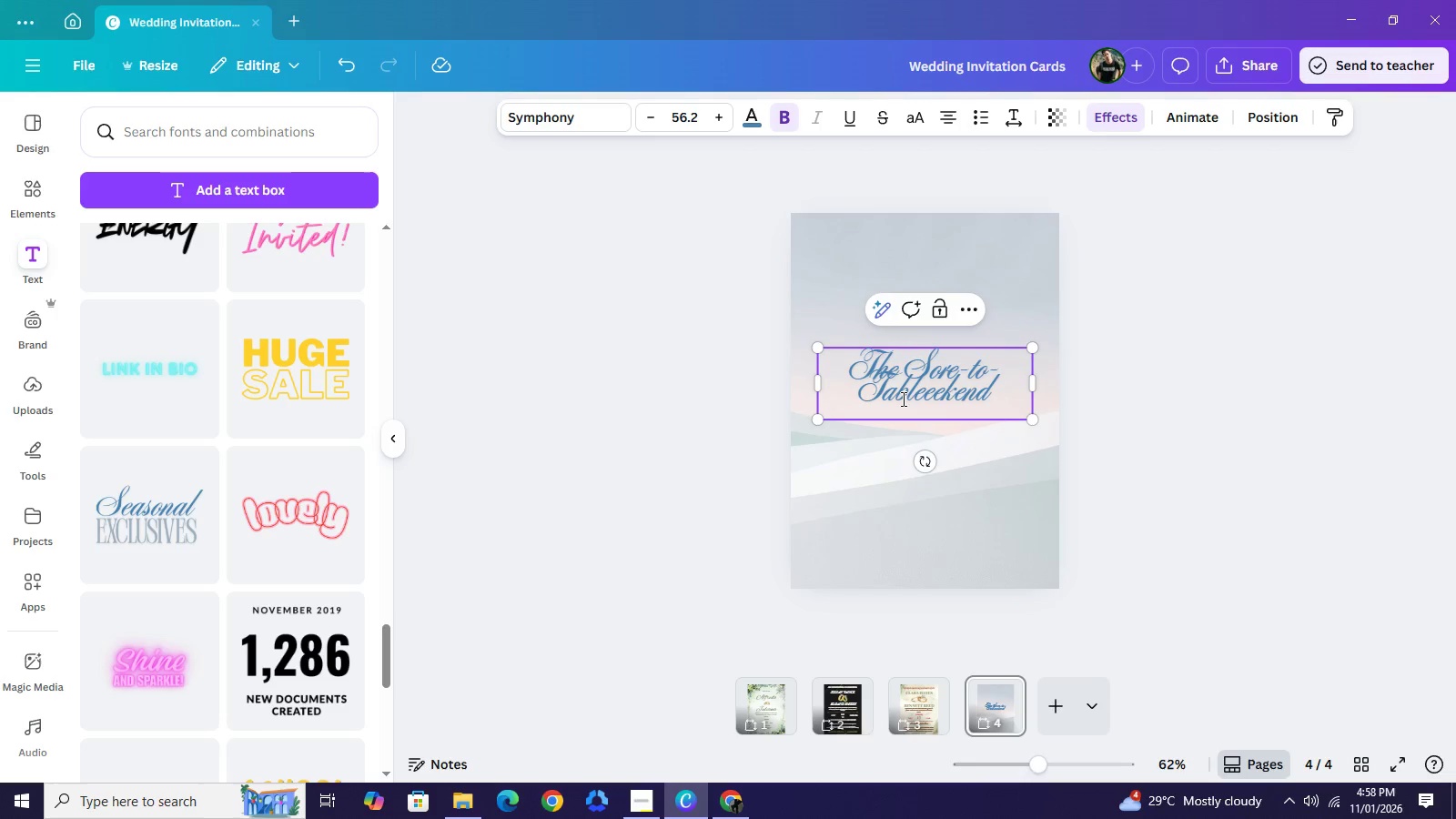 
key(Backspace)
 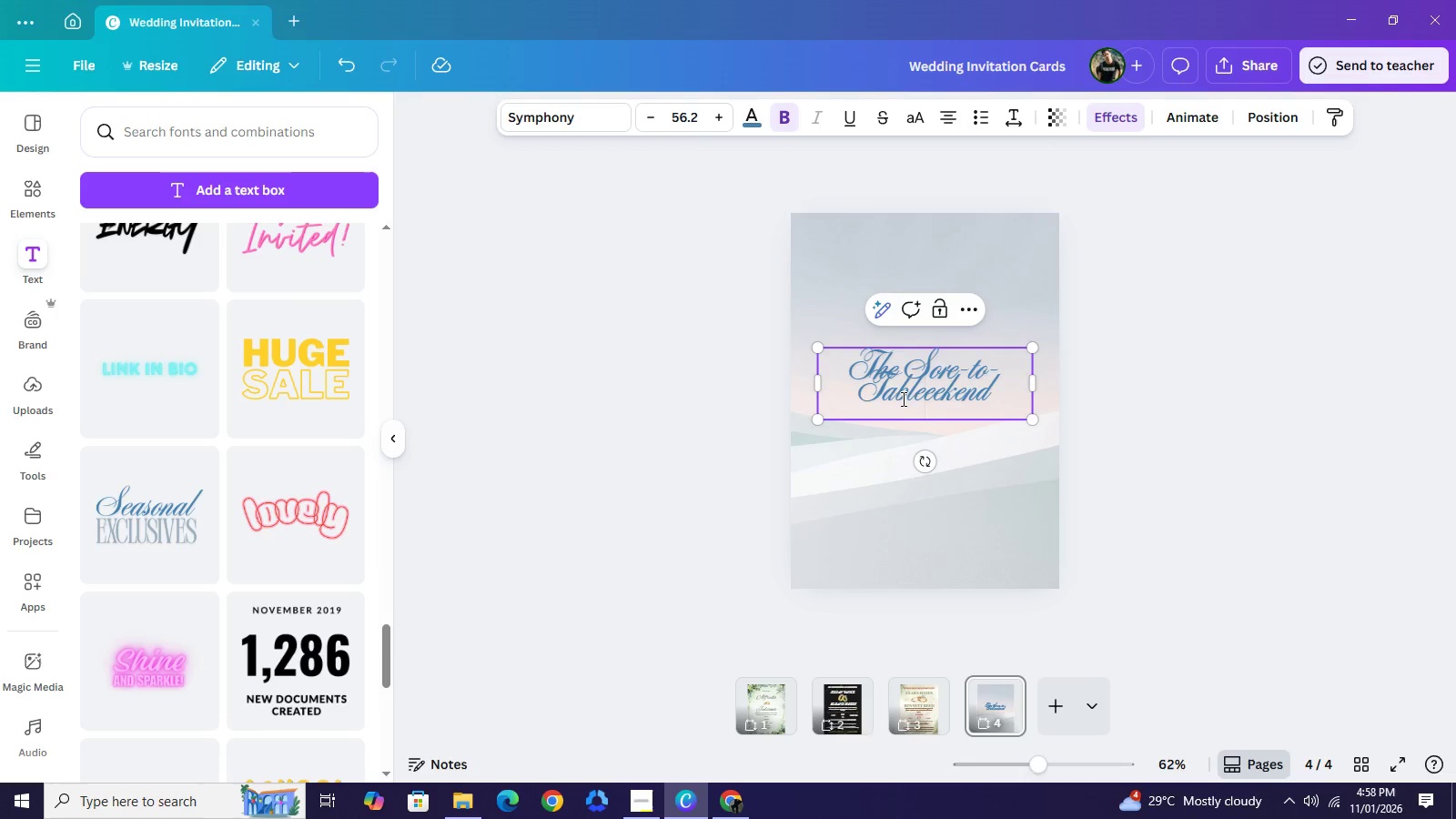 
key(Space)
 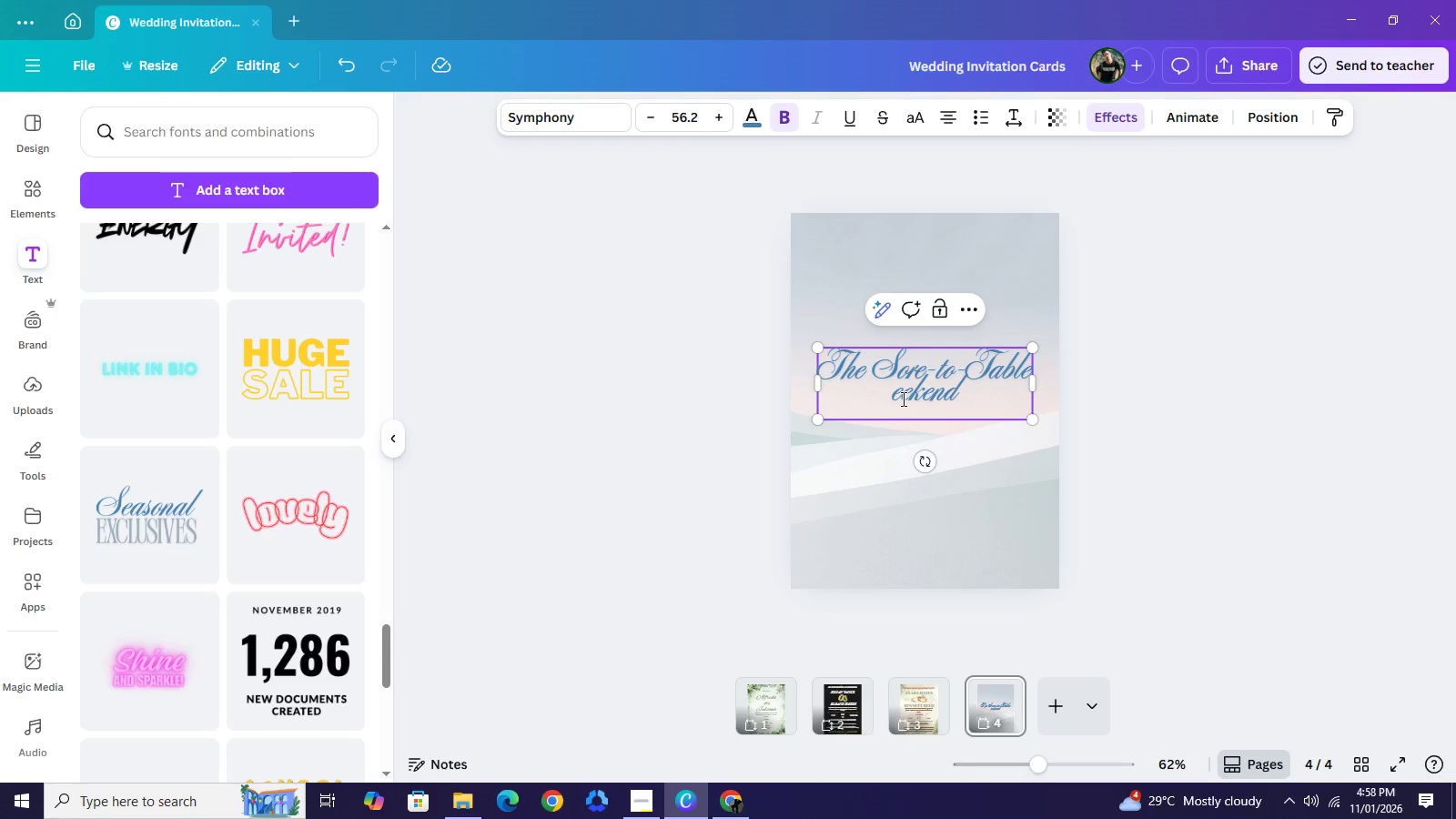 
key(Shift+W)
 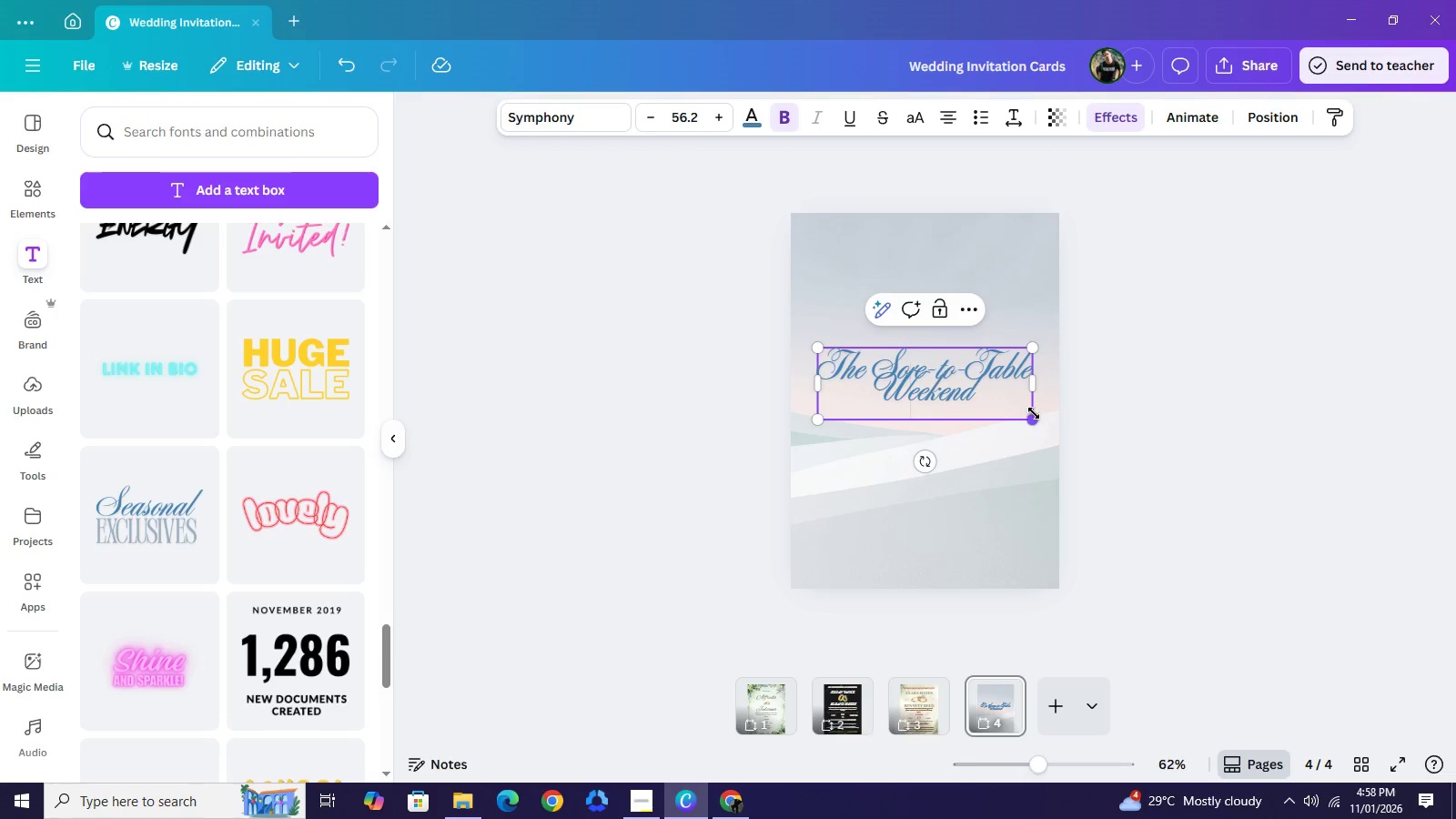 
left_click_drag(start_coordinate=[1034, 413], to_coordinate=[965, 374])
 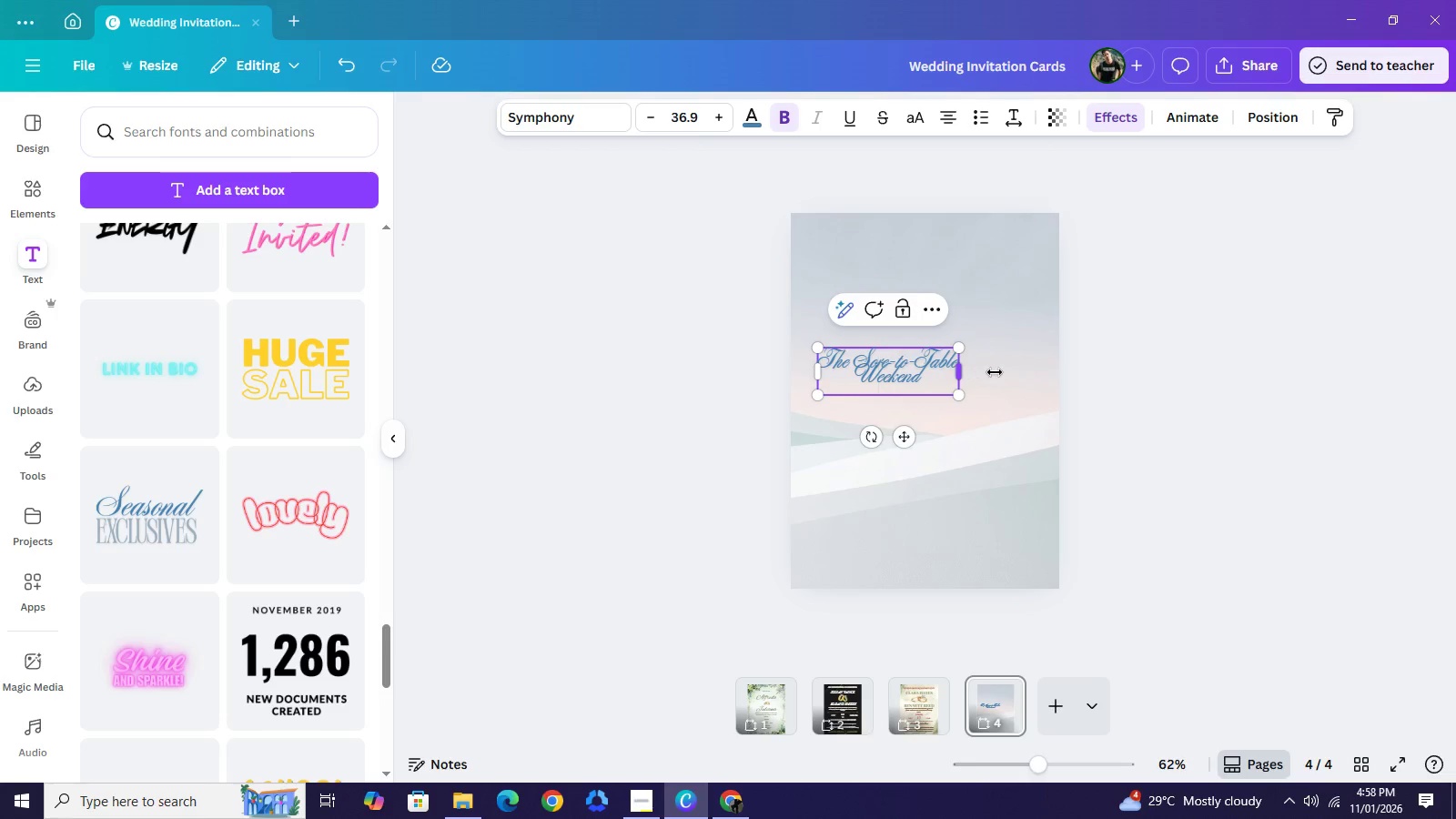 
left_click_drag(start_coordinate=[964, 374], to_coordinate=[1056, 368])
 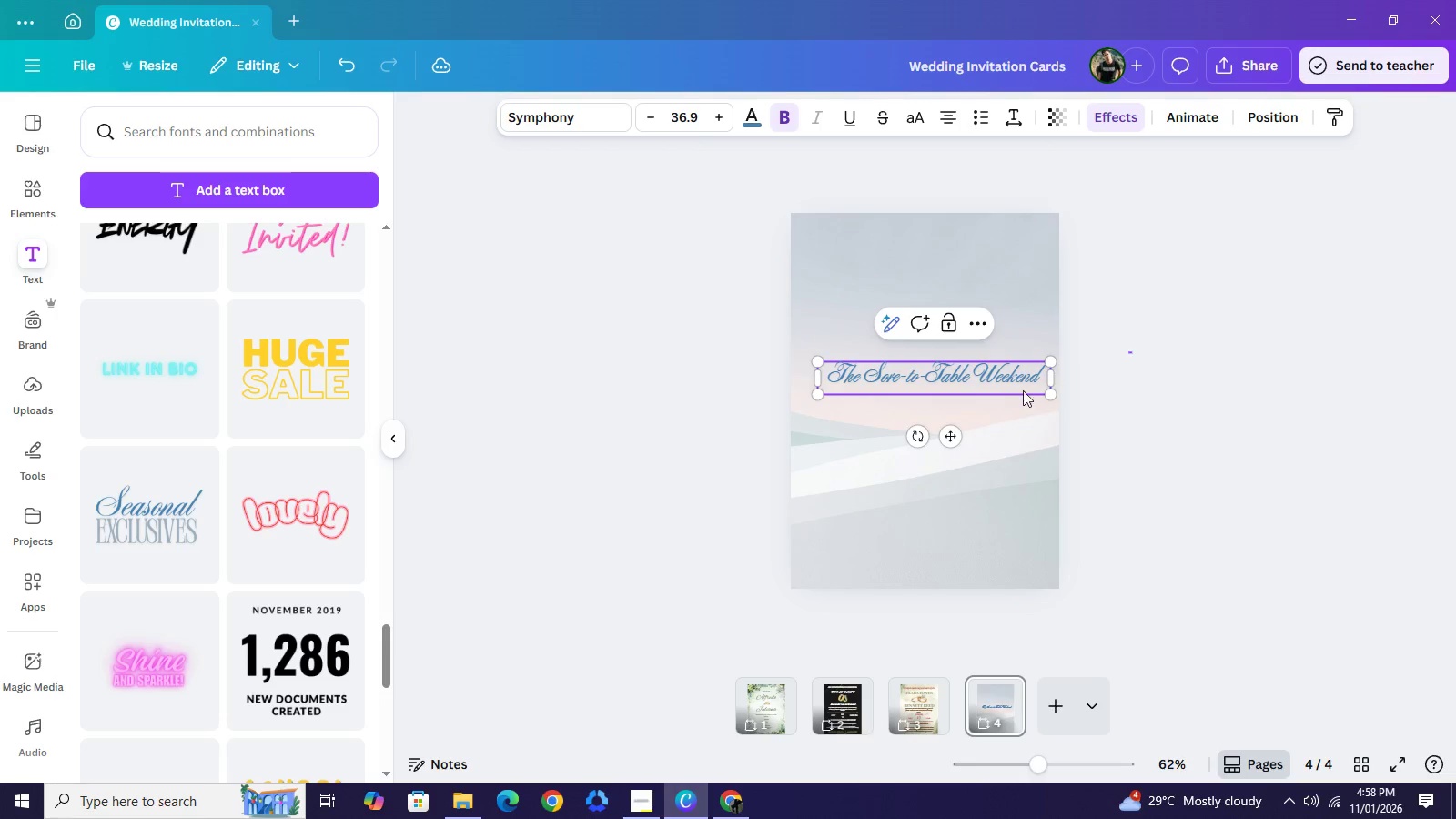 
left_click_drag(start_coordinate=[1132, 351], to_coordinate=[1122, 351])
 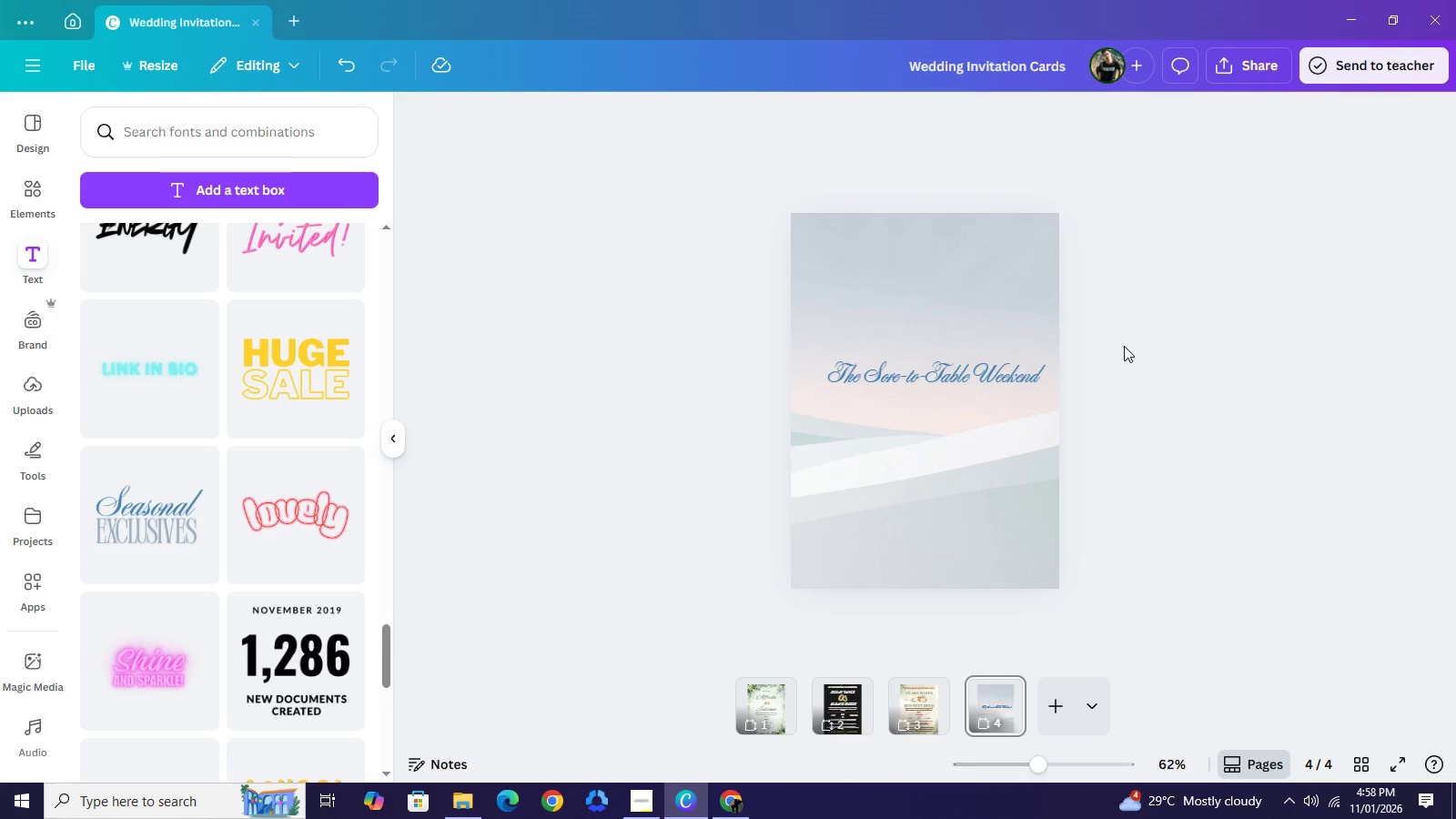 
left_click([1126, 346])
 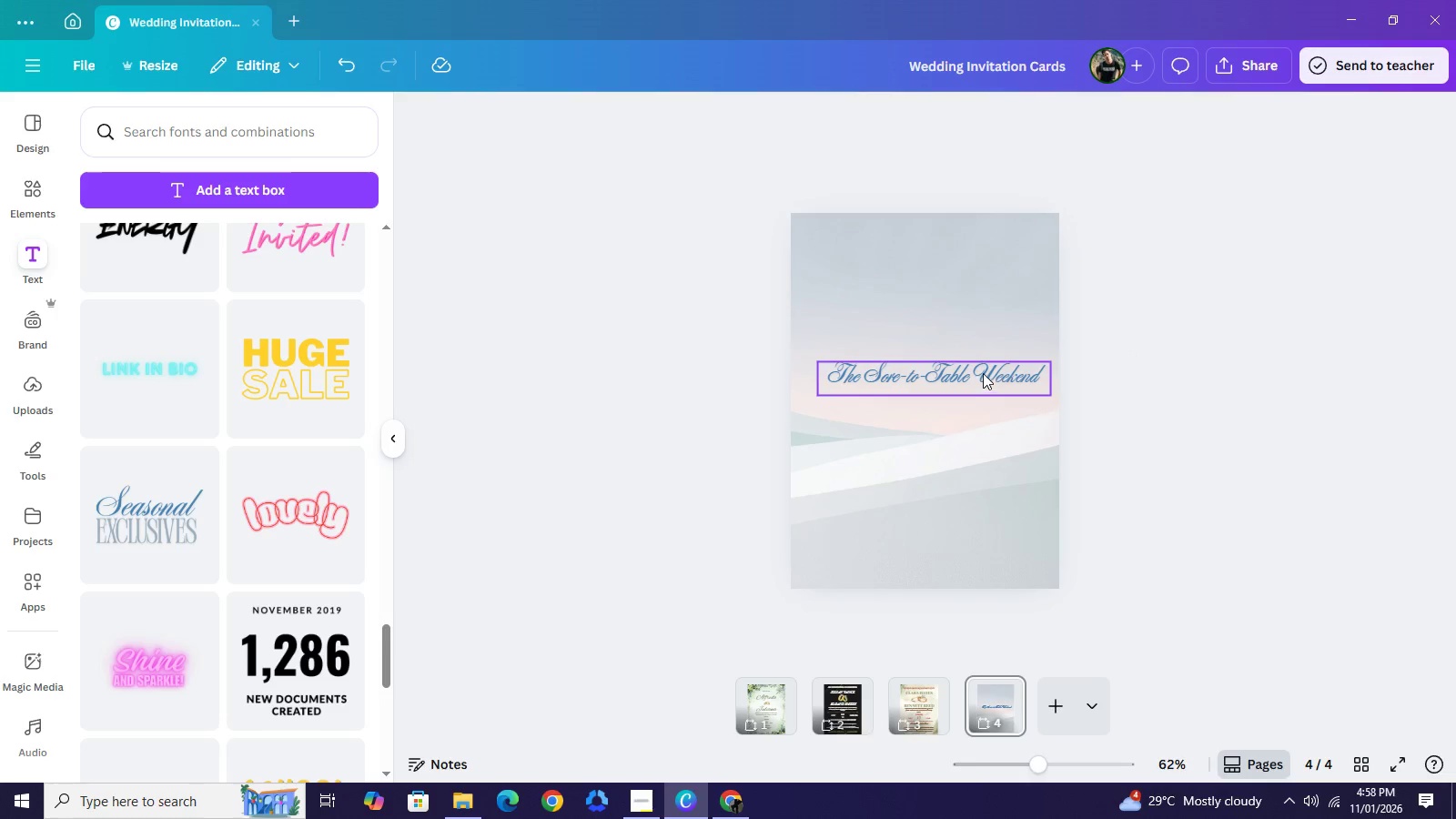 
left_click_drag(start_coordinate=[983, 375], to_coordinate=[973, 255])
 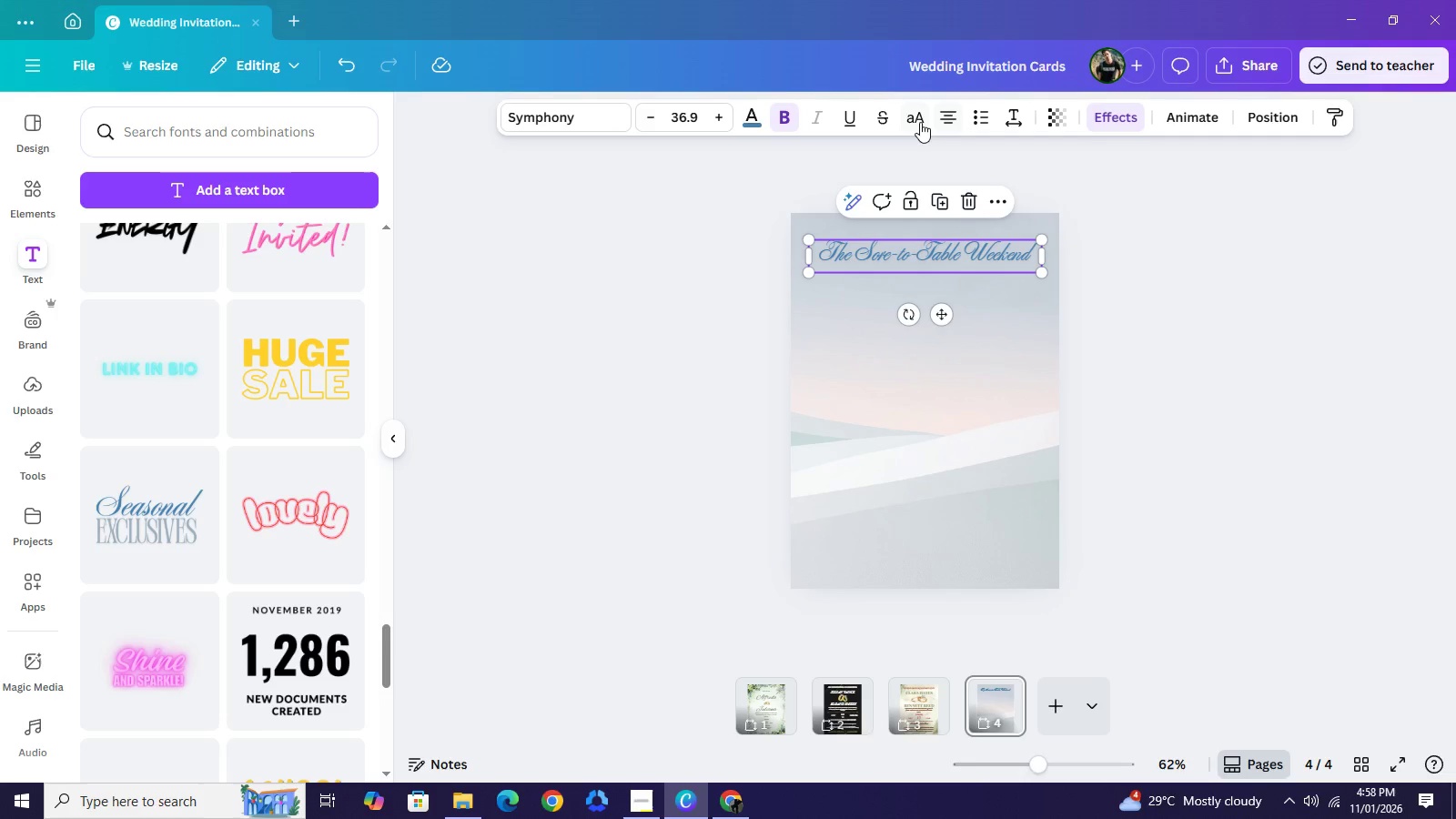 
left_click([920, 122])
 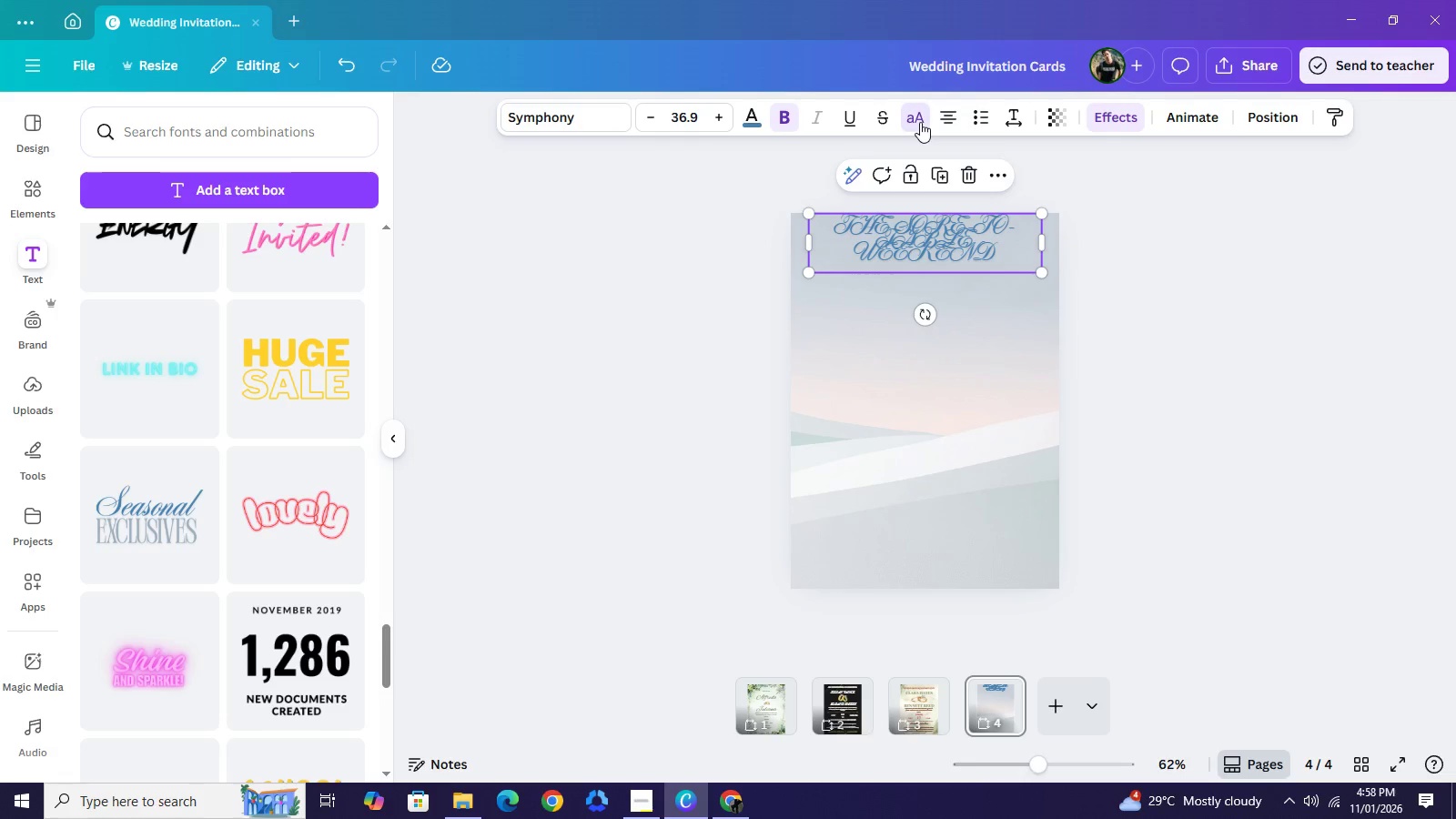 
left_click([920, 122])
 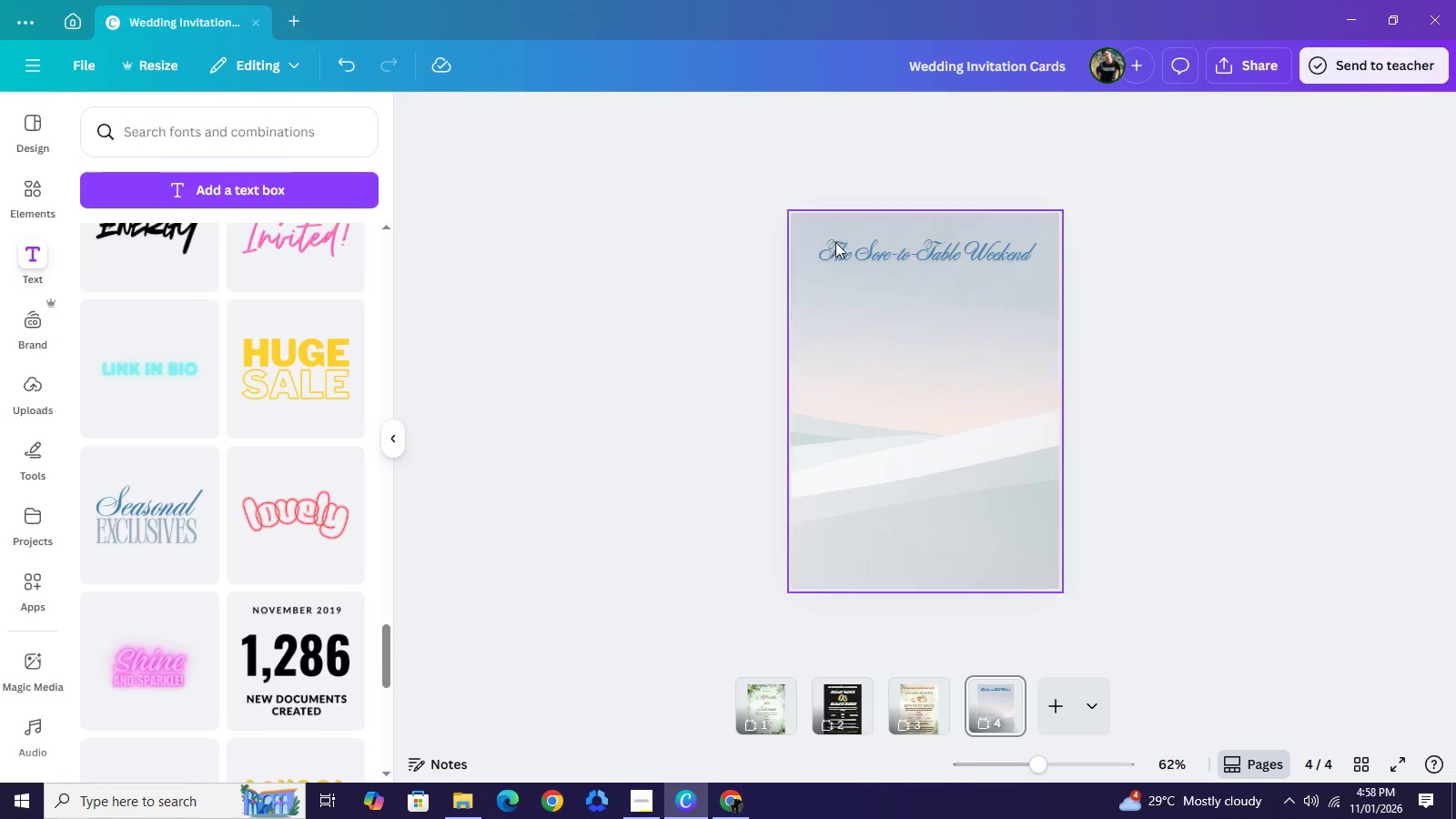 
left_click([874, 250])
 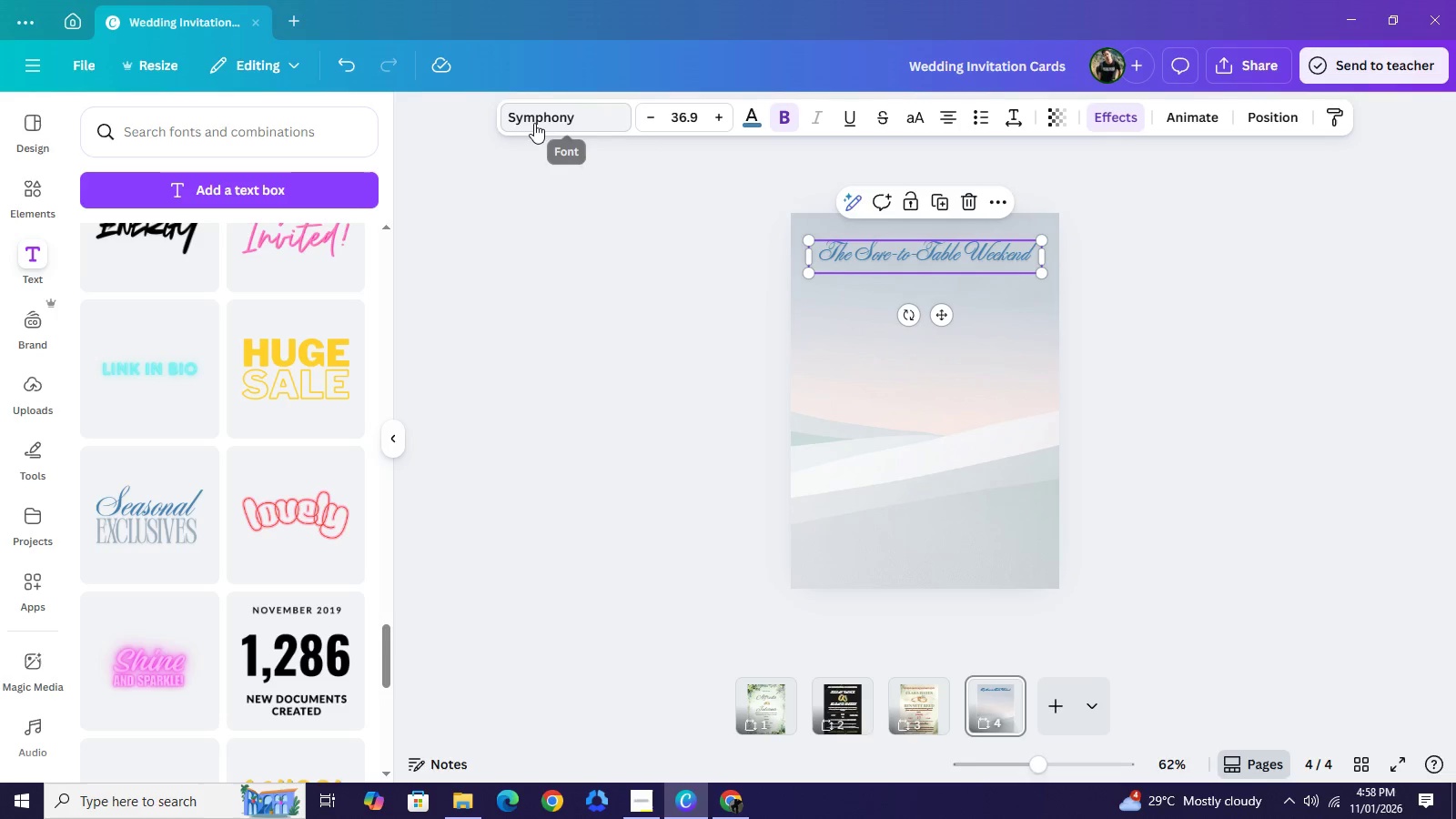 
left_click([534, 123])
 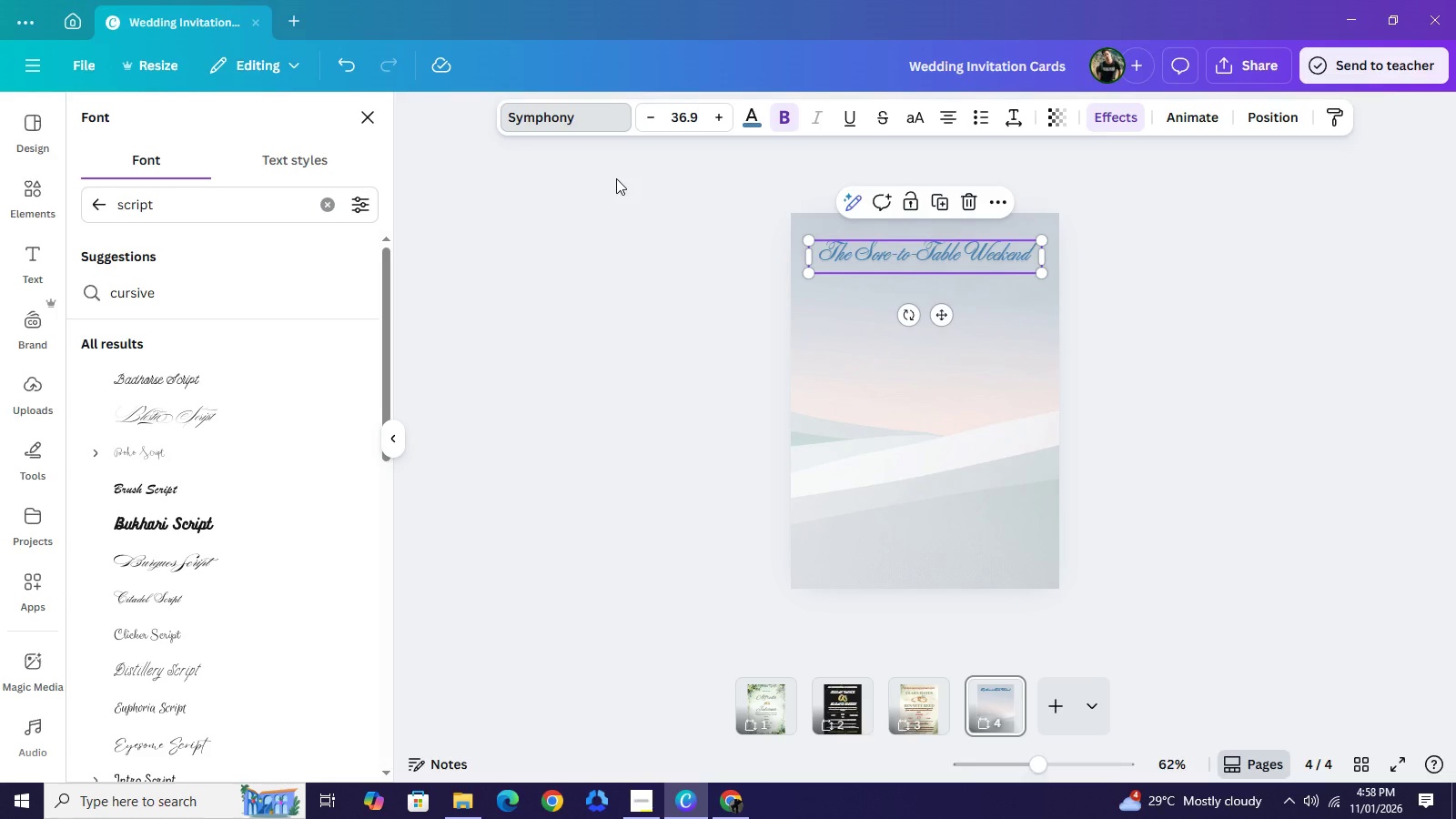 
wait(7.38)
 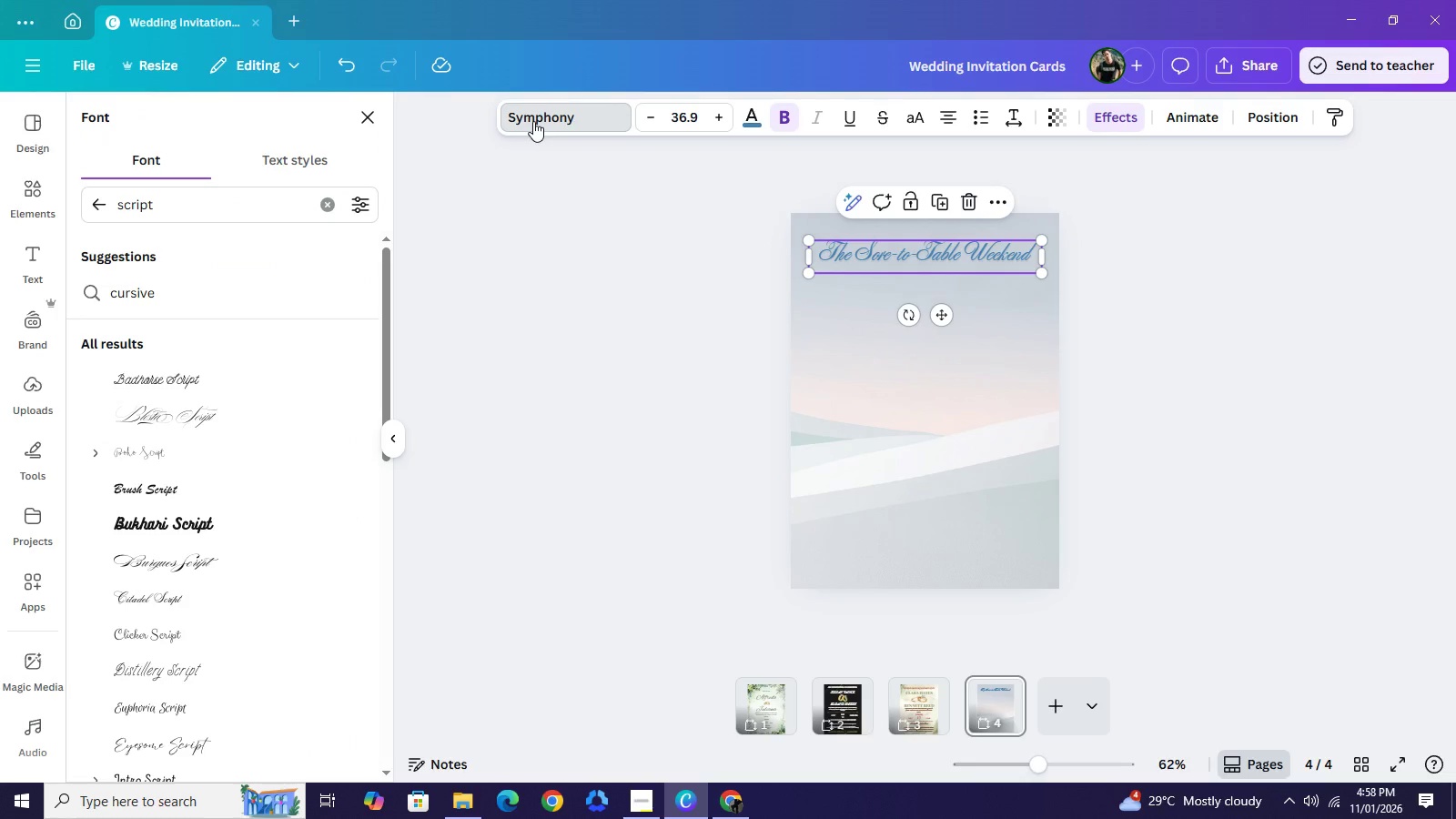 
left_click([322, 211])
 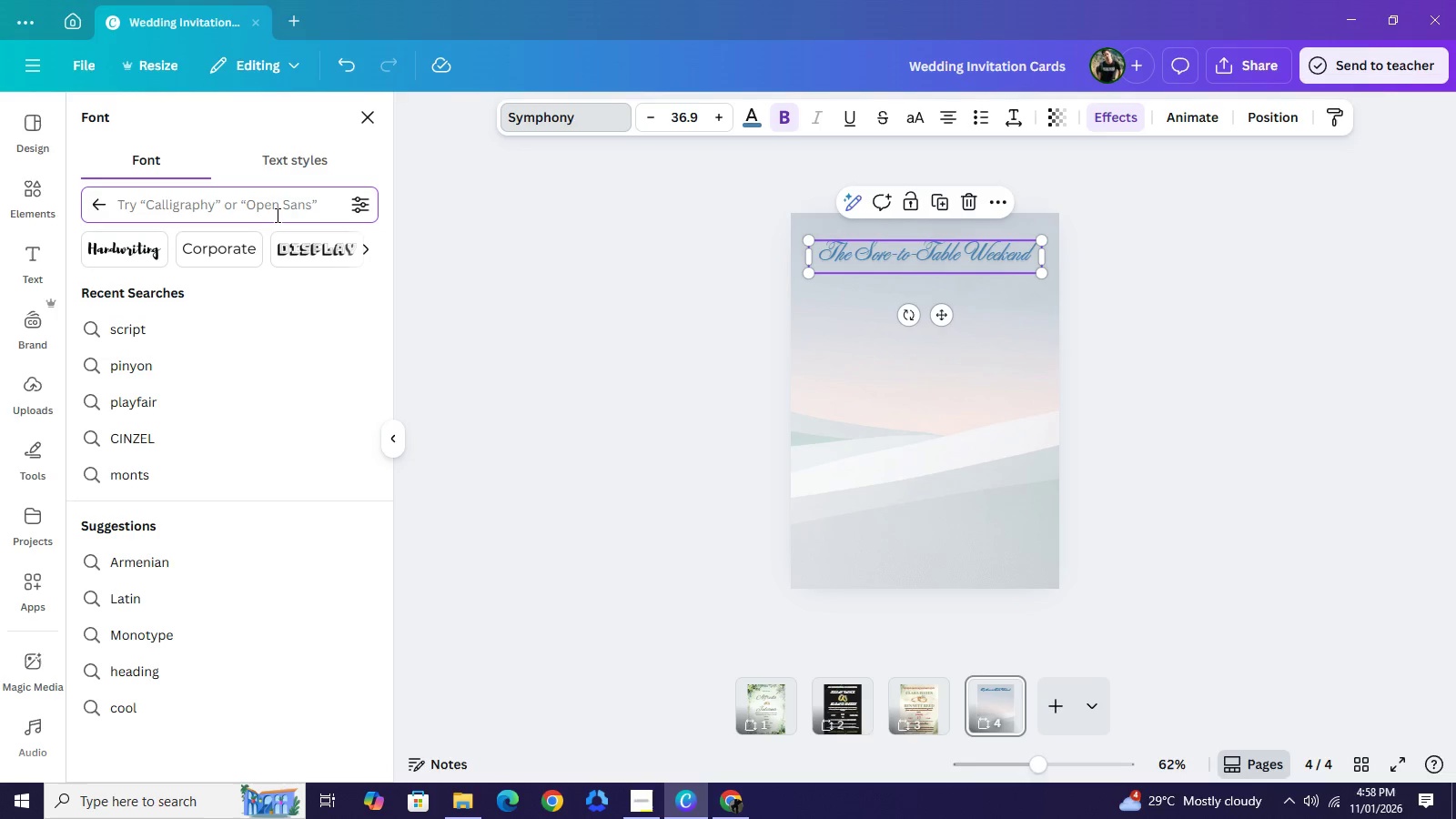 
left_click([276, 215])
 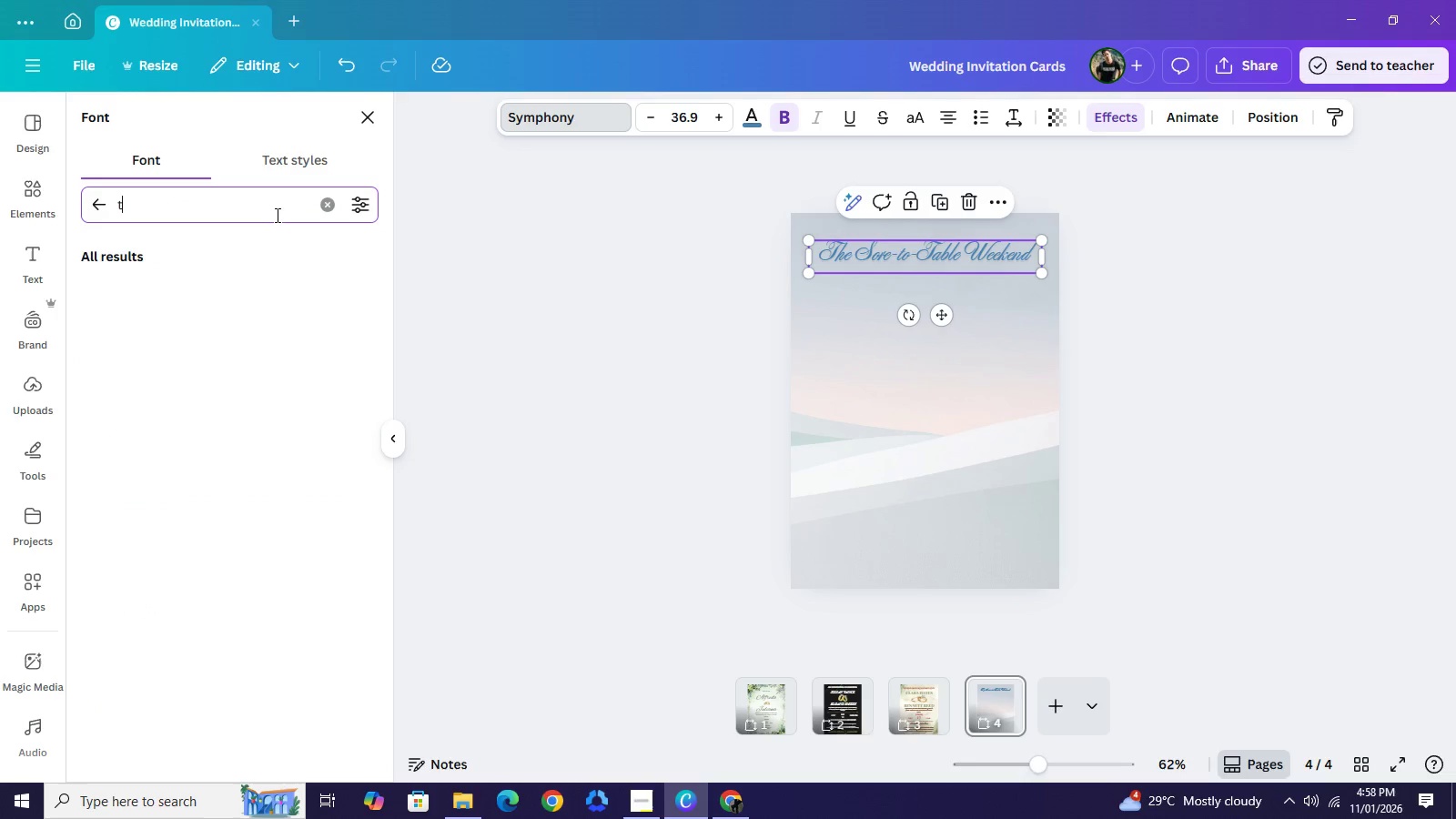 
type(tenor)
 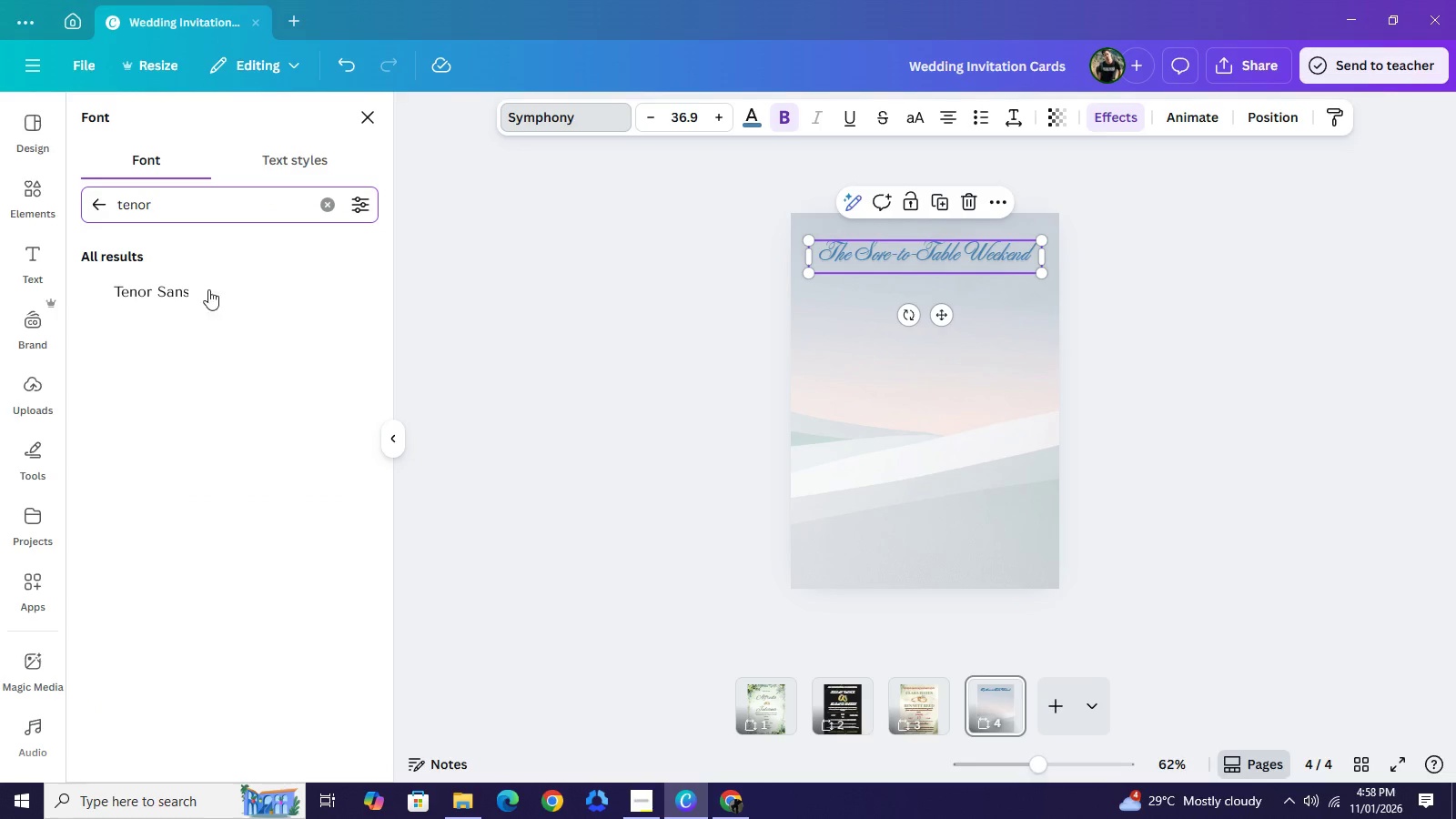 
left_click([210, 299])
 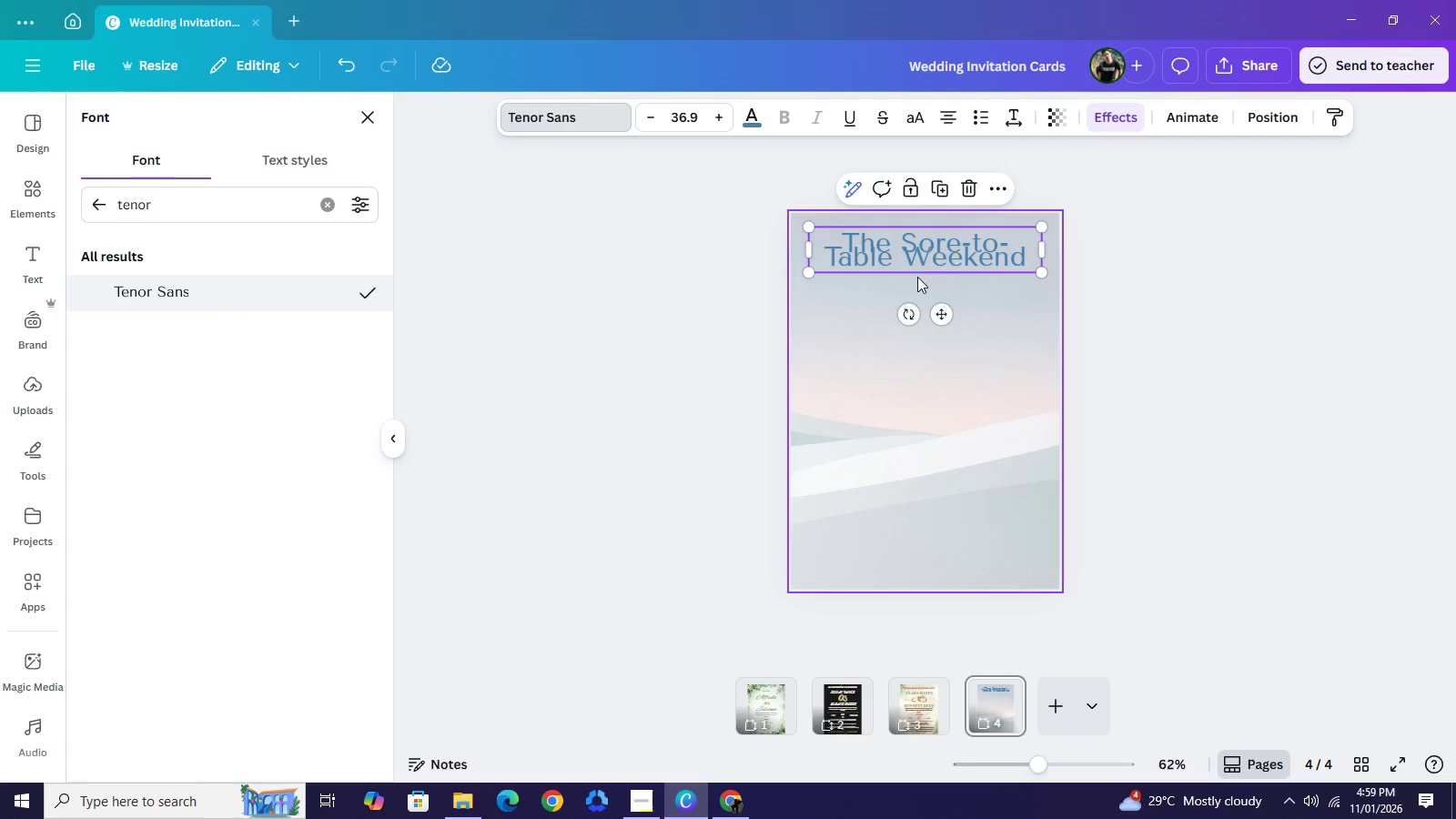 
left_click([921, 242])
 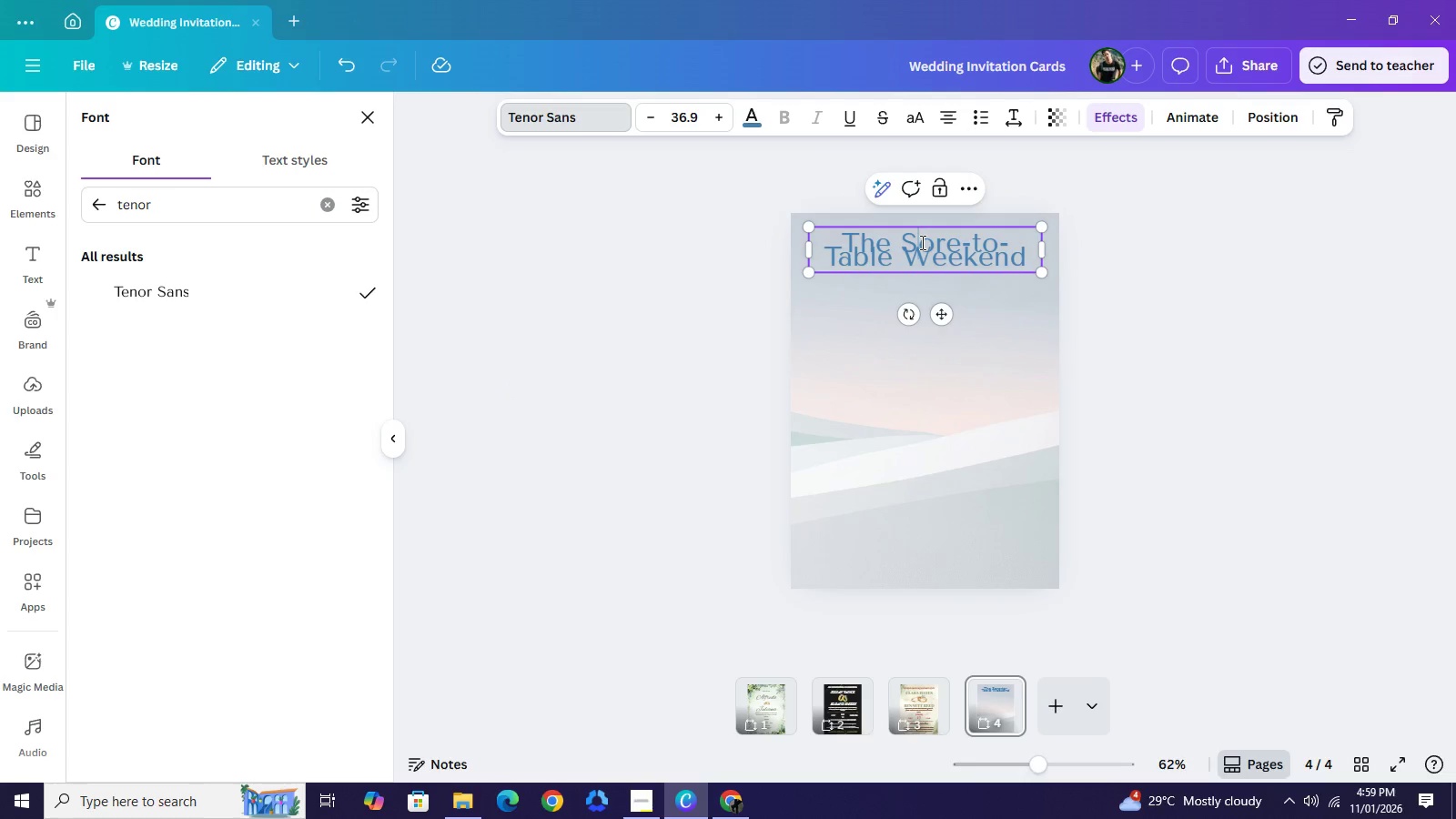 
left_click([921, 242])
 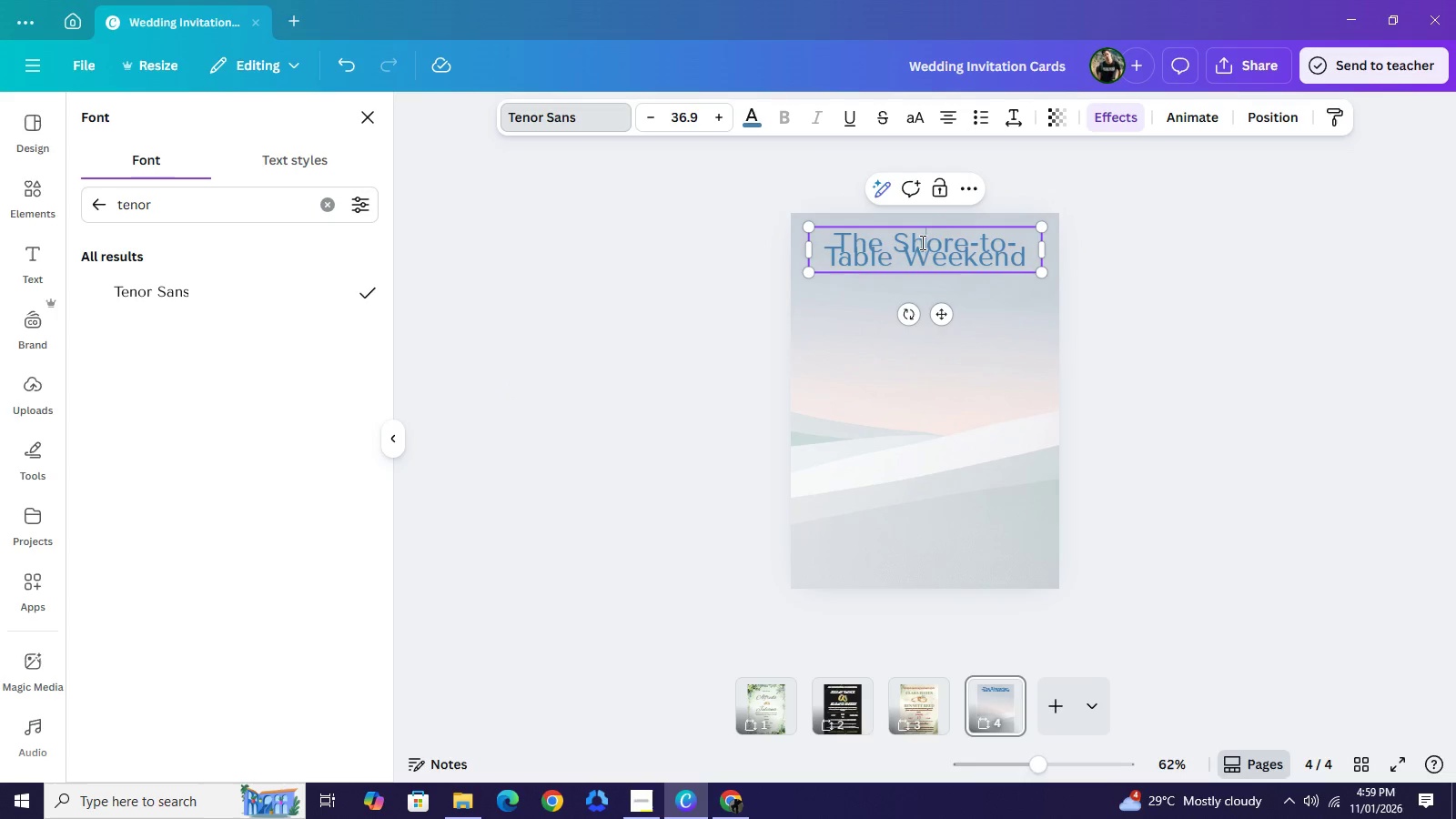 
key(H)
 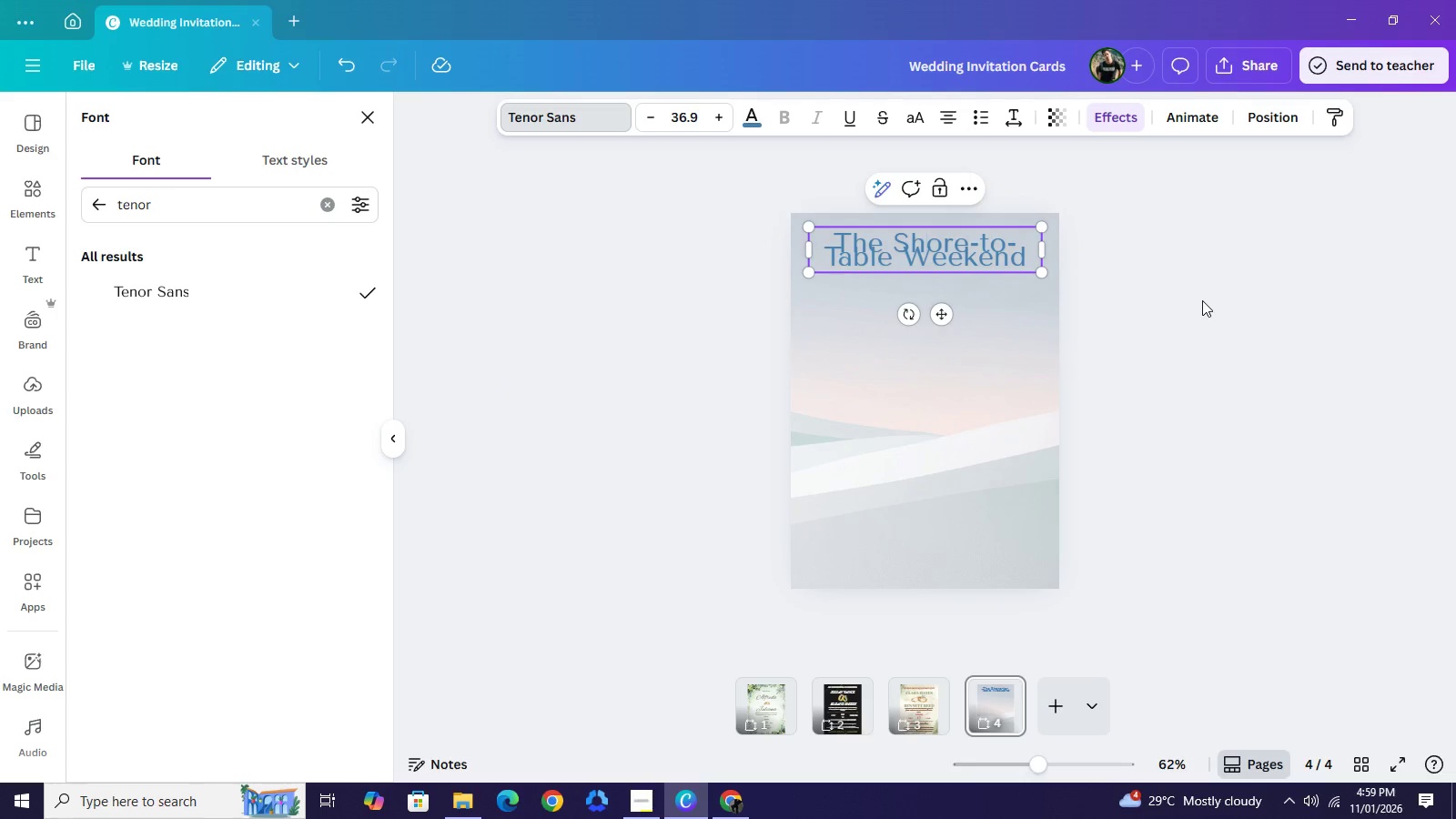 
left_click([1202, 300])
 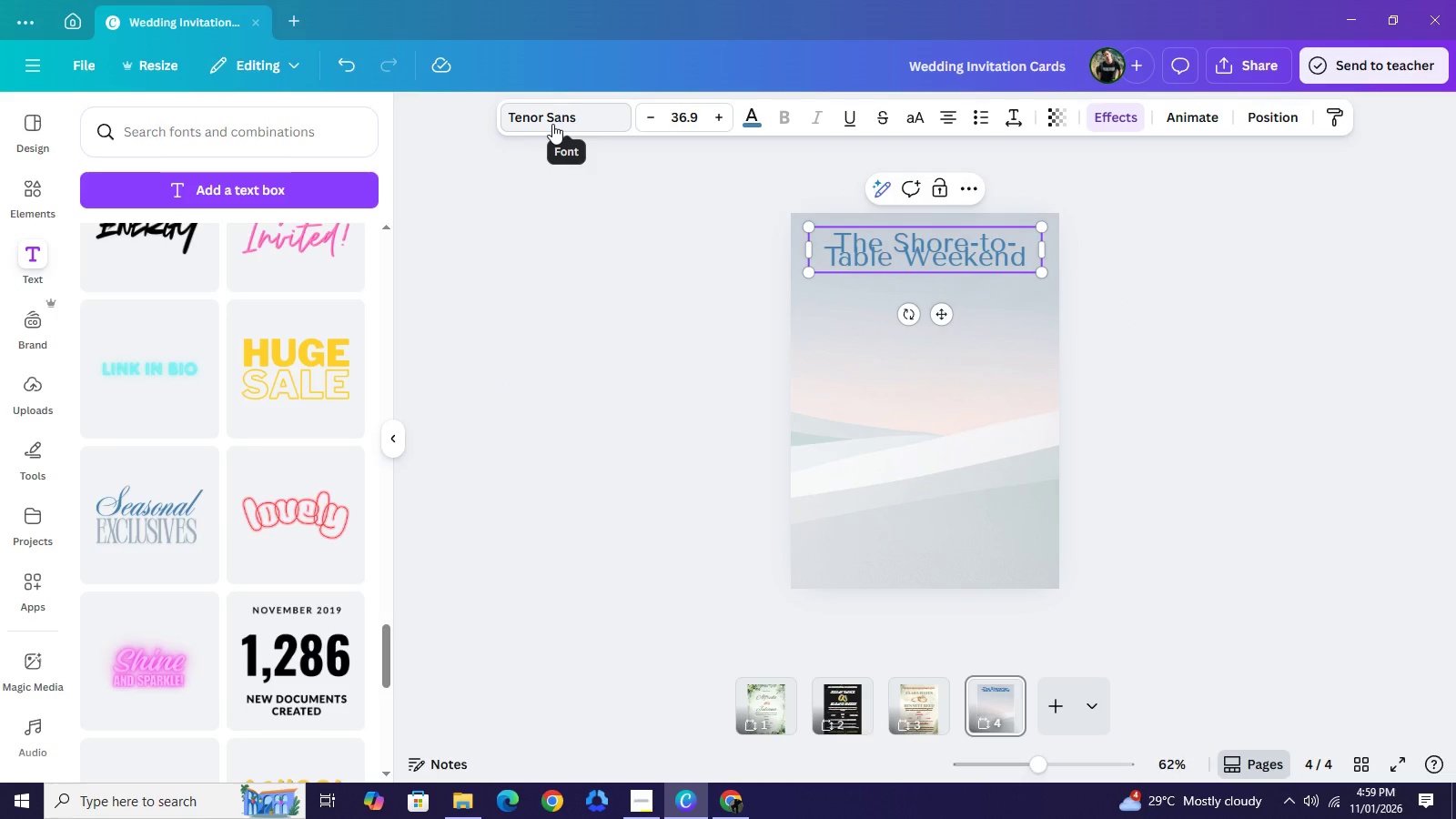 
left_click([552, 124])
 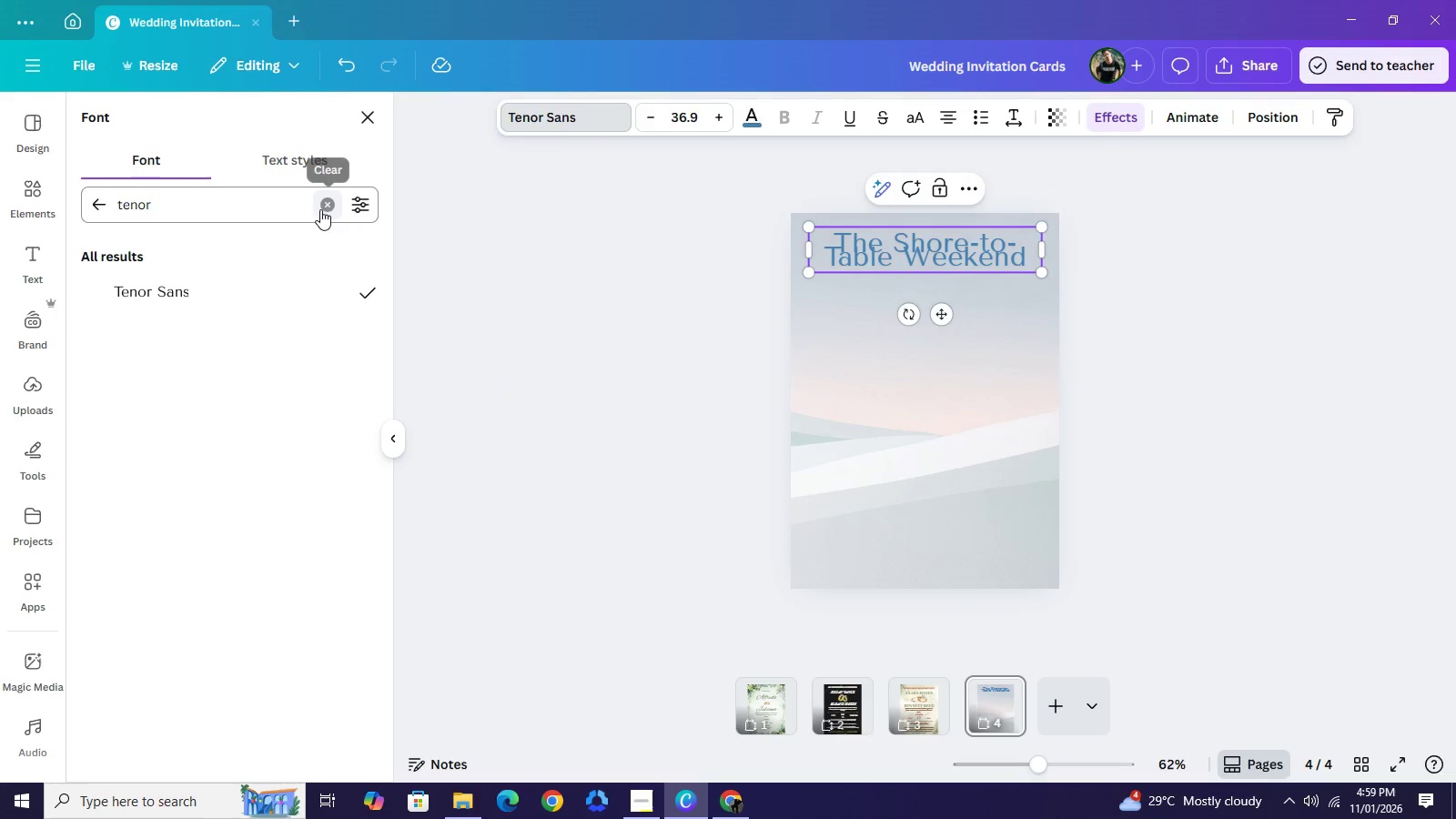 
left_click([320, 209])
 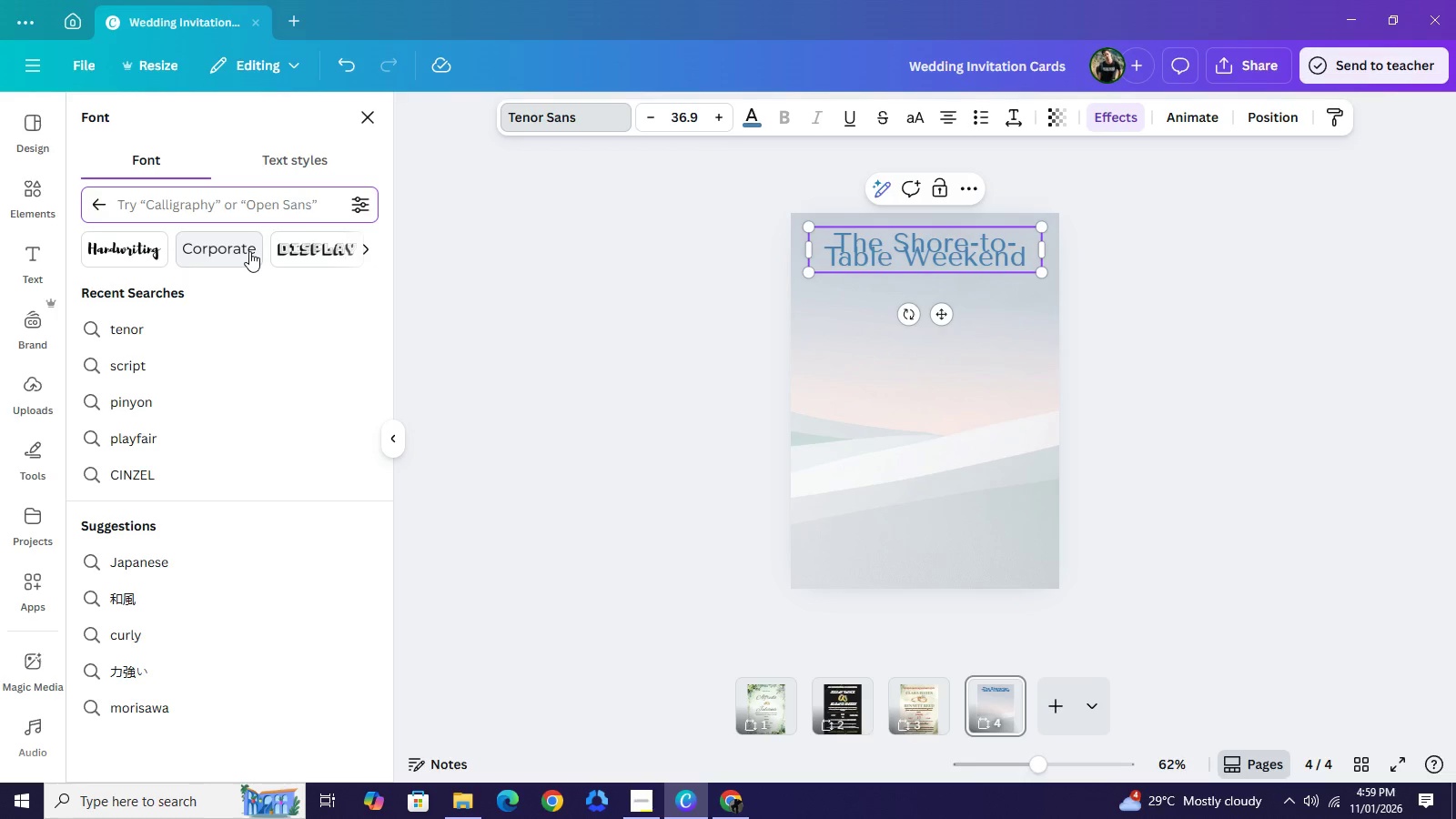 
left_click([249, 251])
 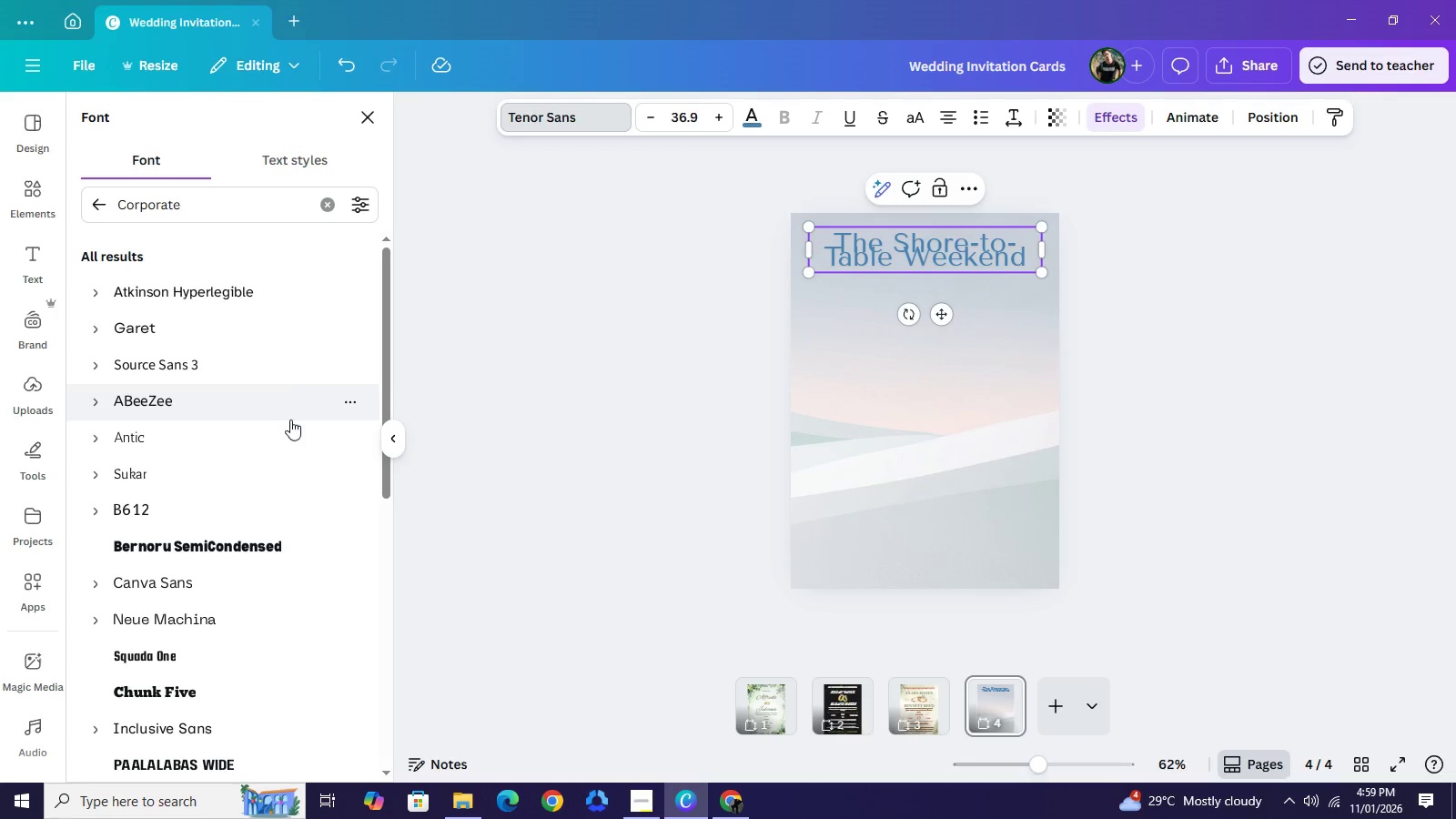 
wait(6.14)
 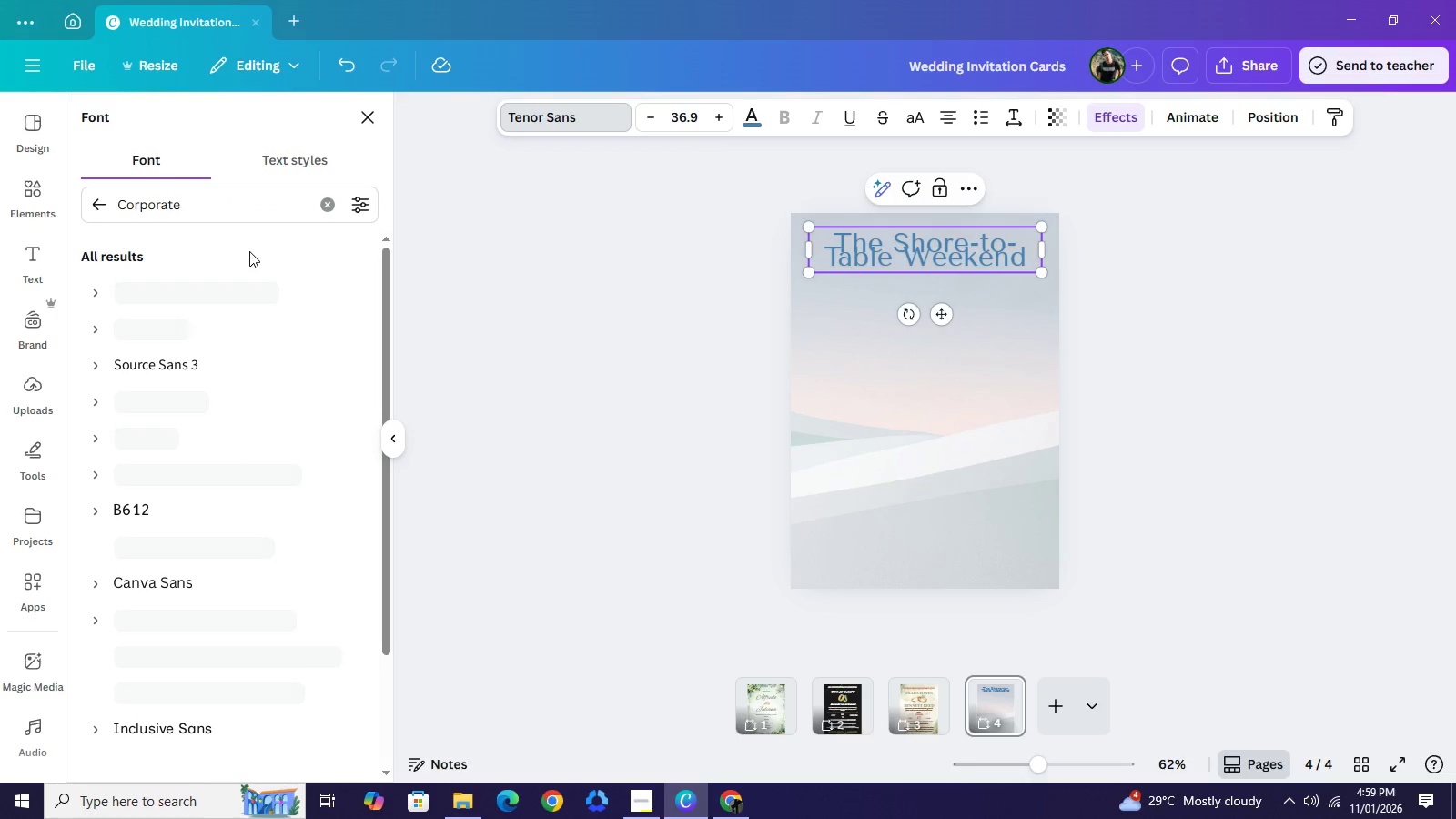 
scroll: coordinate [258, 593], scroll_direction: down, amount: 1.0
 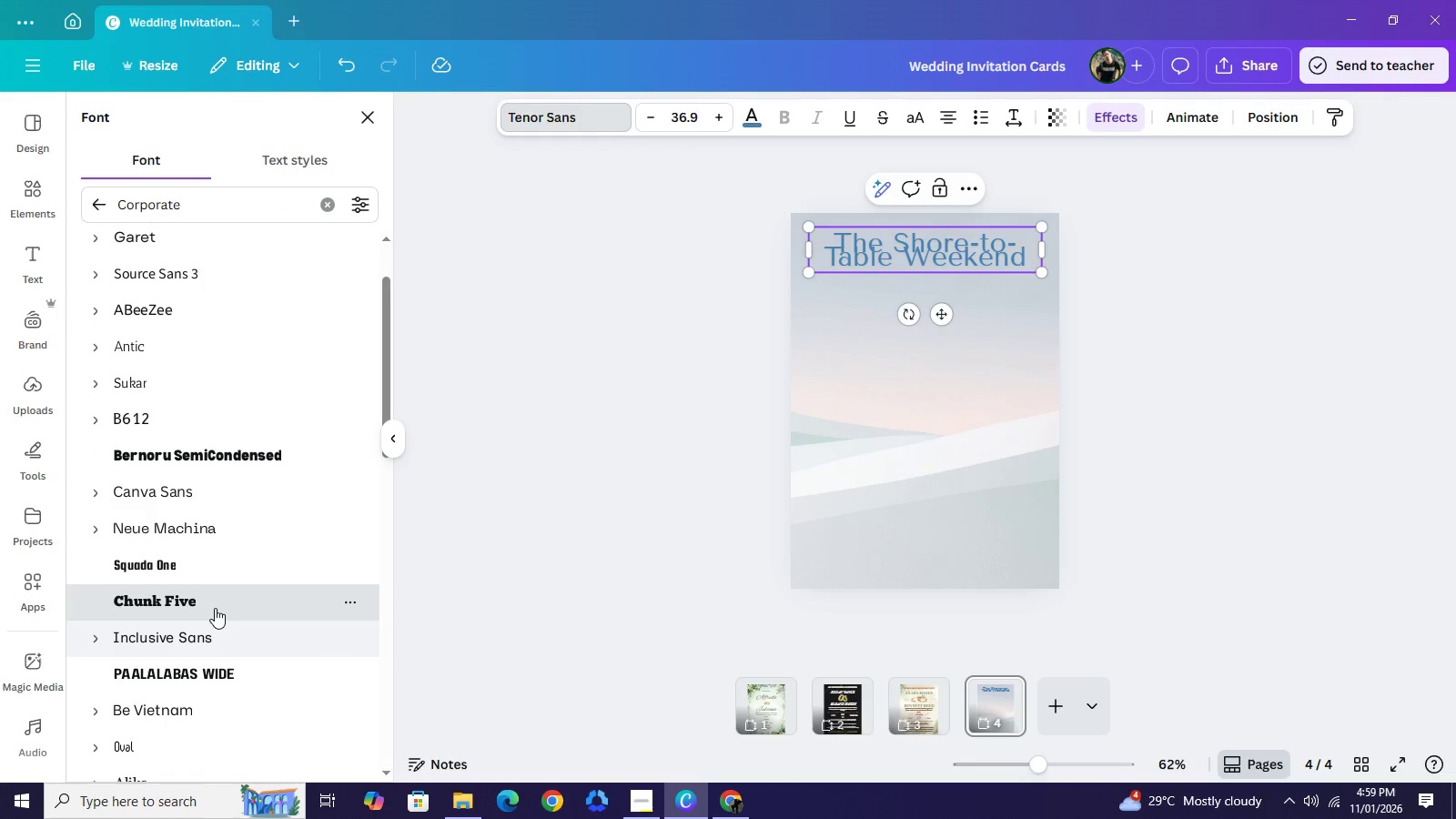 
left_click([215, 608])
 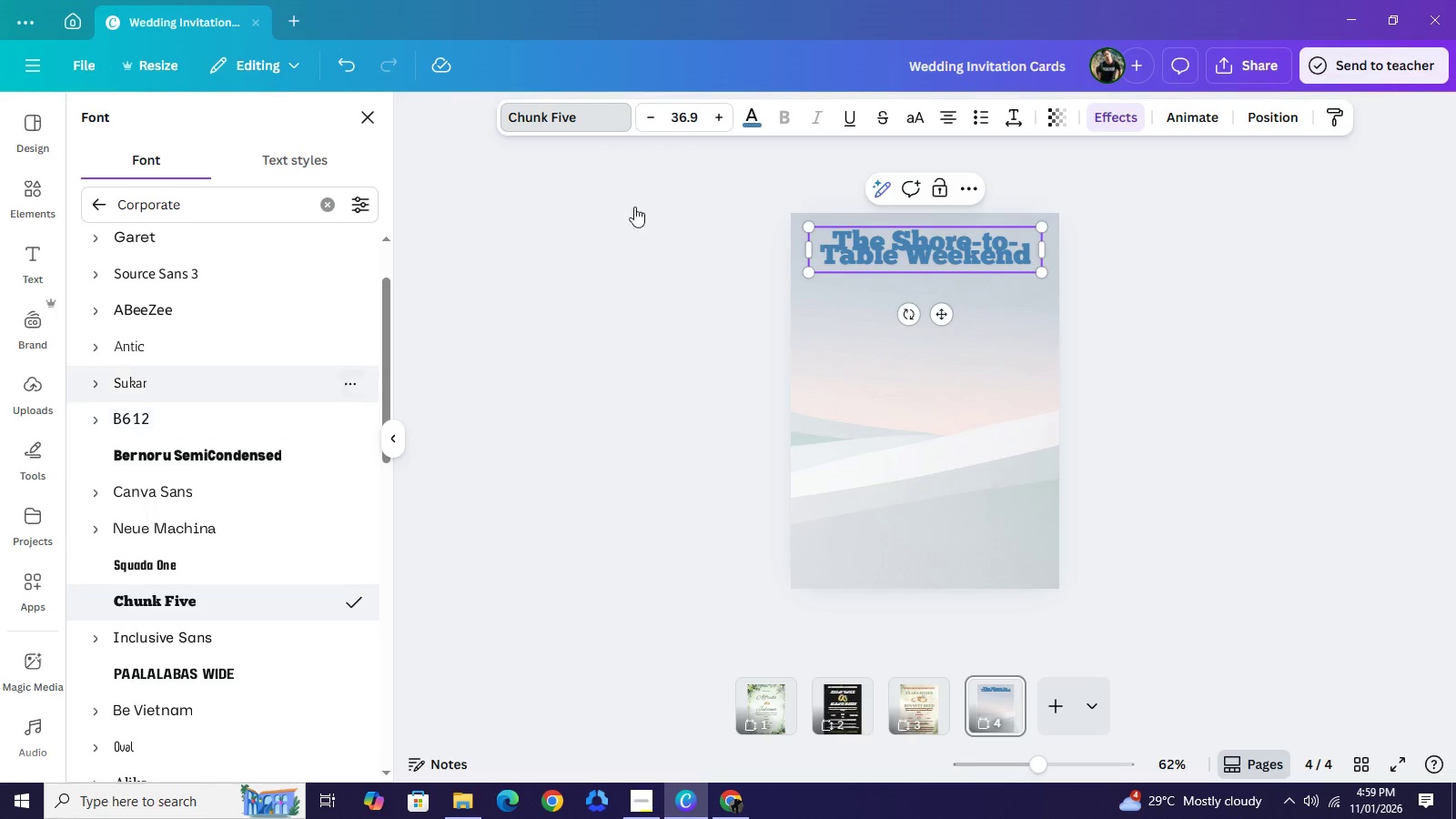 
left_click([925, 109])
 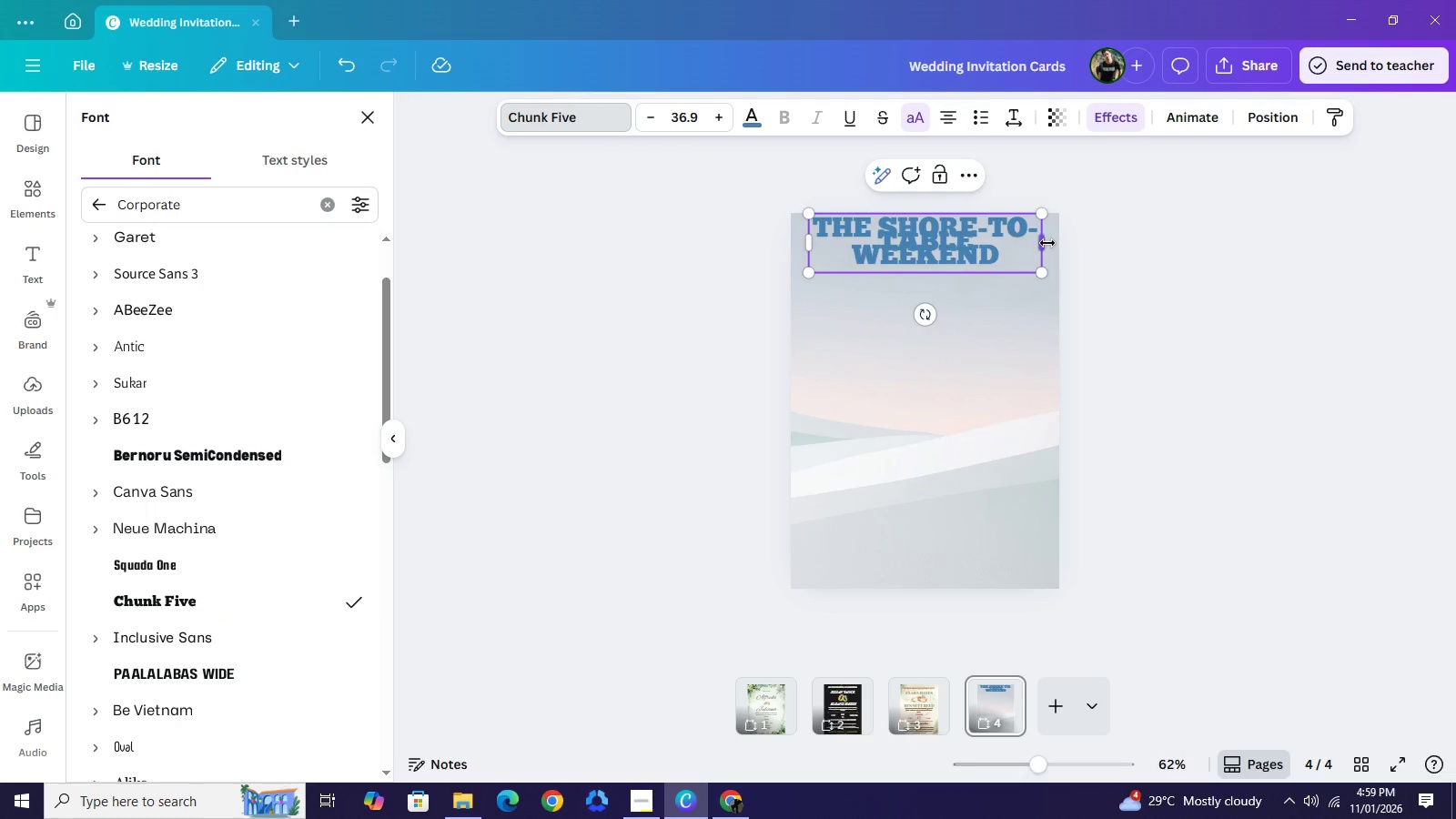 
left_click_drag(start_coordinate=[1047, 243], to_coordinate=[1191, 233])
 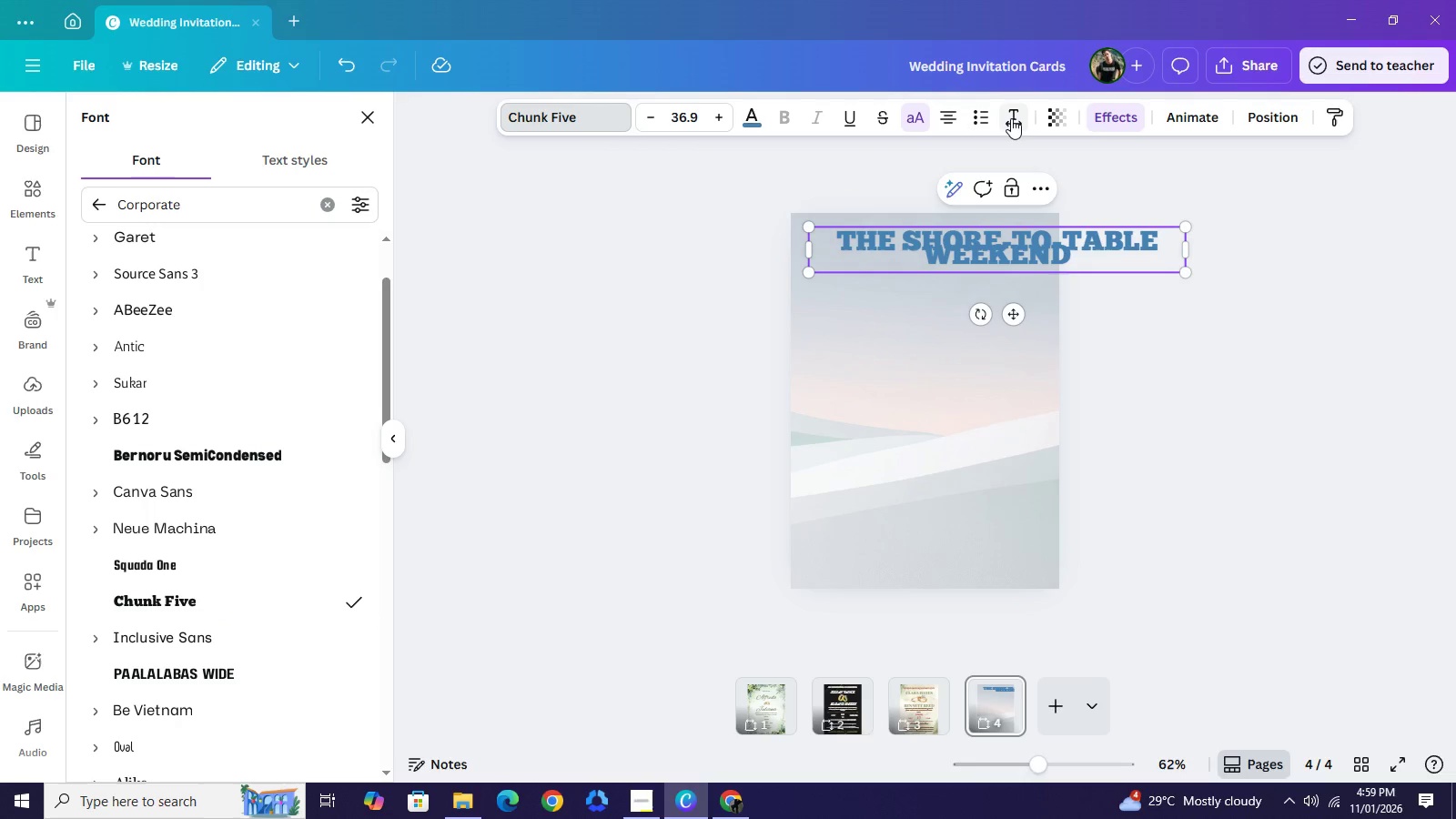 
left_click([1011, 118])
 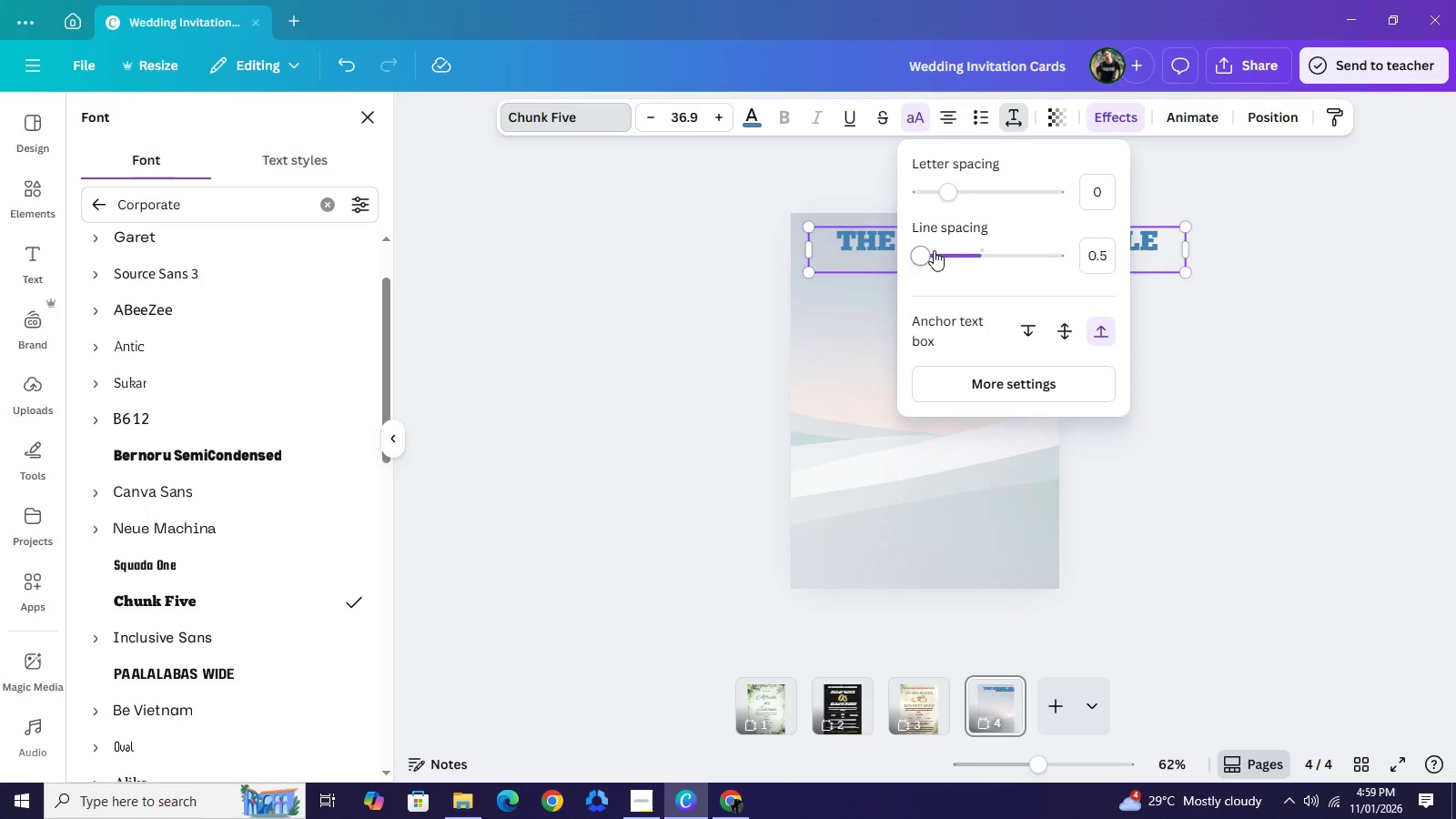 
left_click_drag(start_coordinate=[934, 250], to_coordinate=[962, 258])
 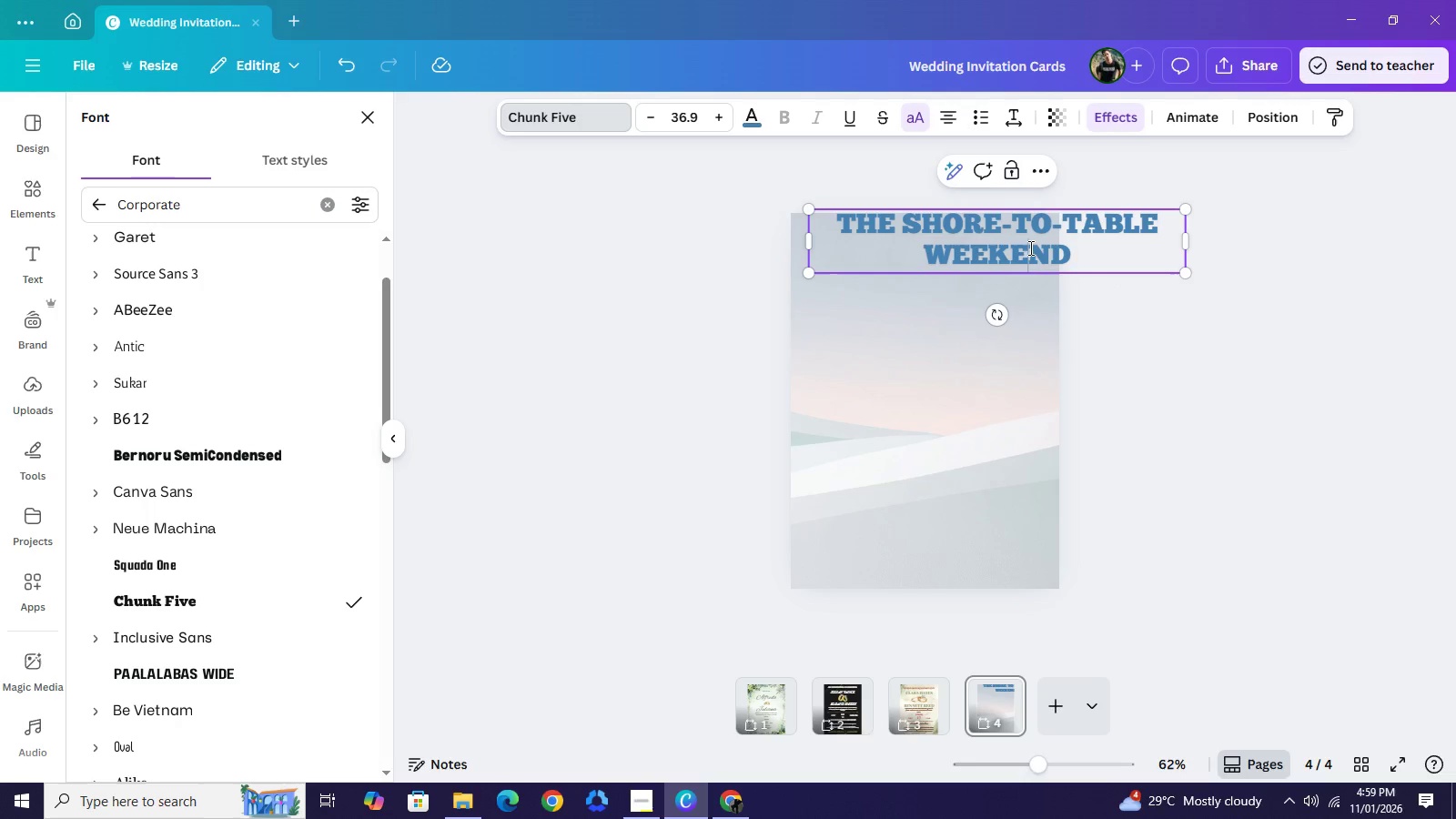 
left_click_drag(start_coordinate=[1029, 248], to_coordinate=[1012, 274])
 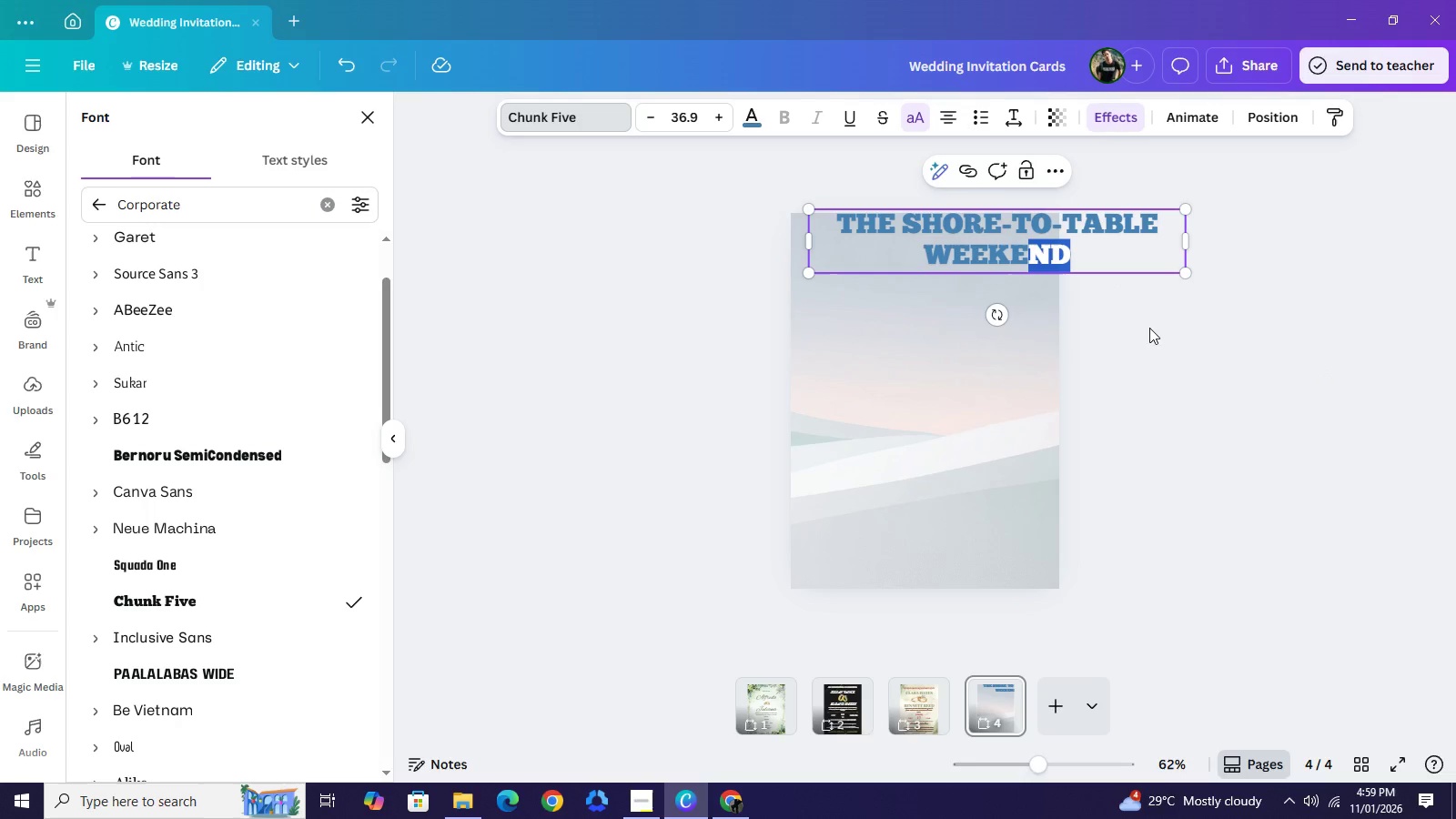 
left_click_drag(start_coordinate=[1327, 372], to_coordinate=[1322, 372])
 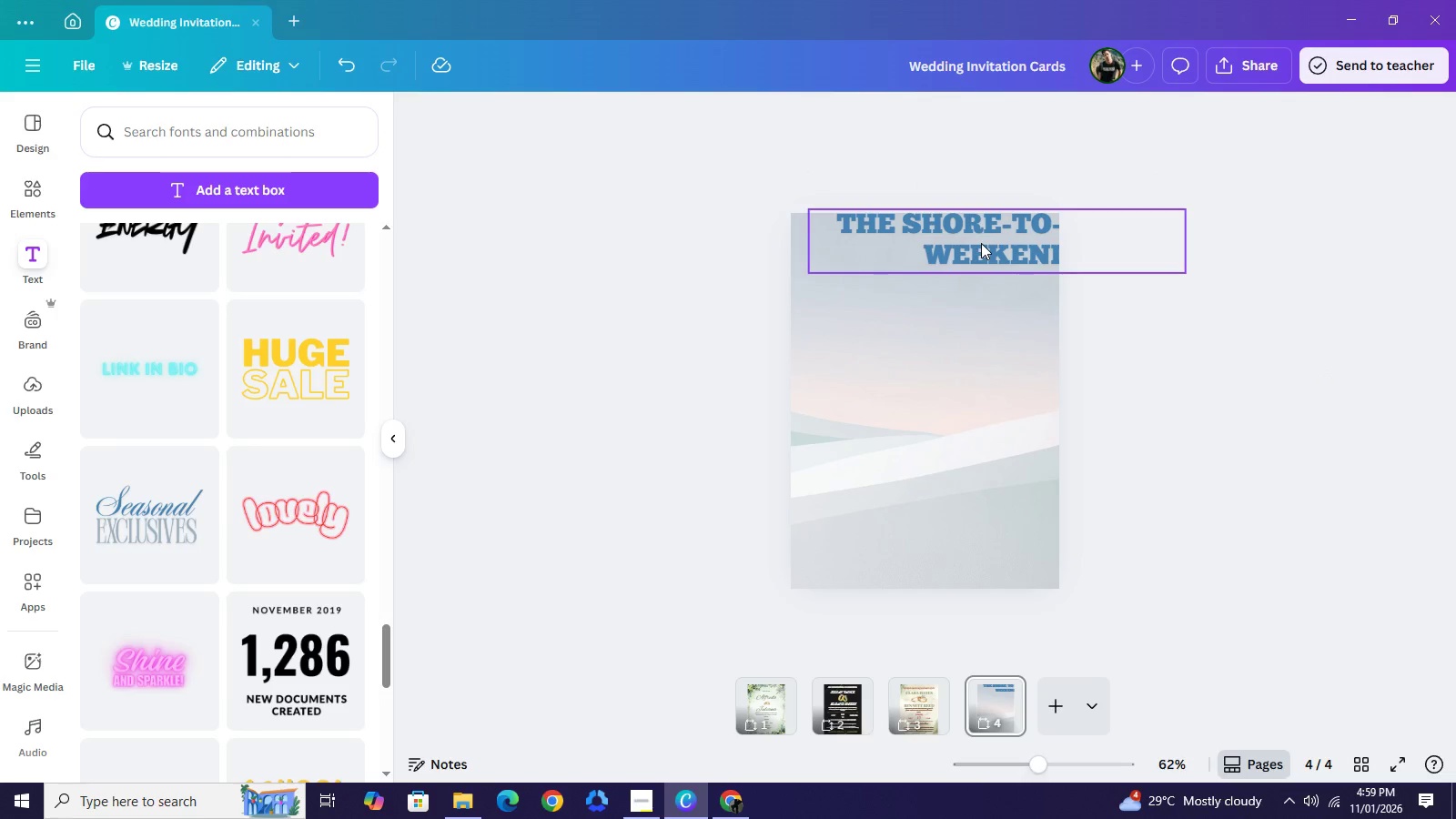 
left_click_drag(start_coordinate=[981, 243], to_coordinate=[873, 351])
 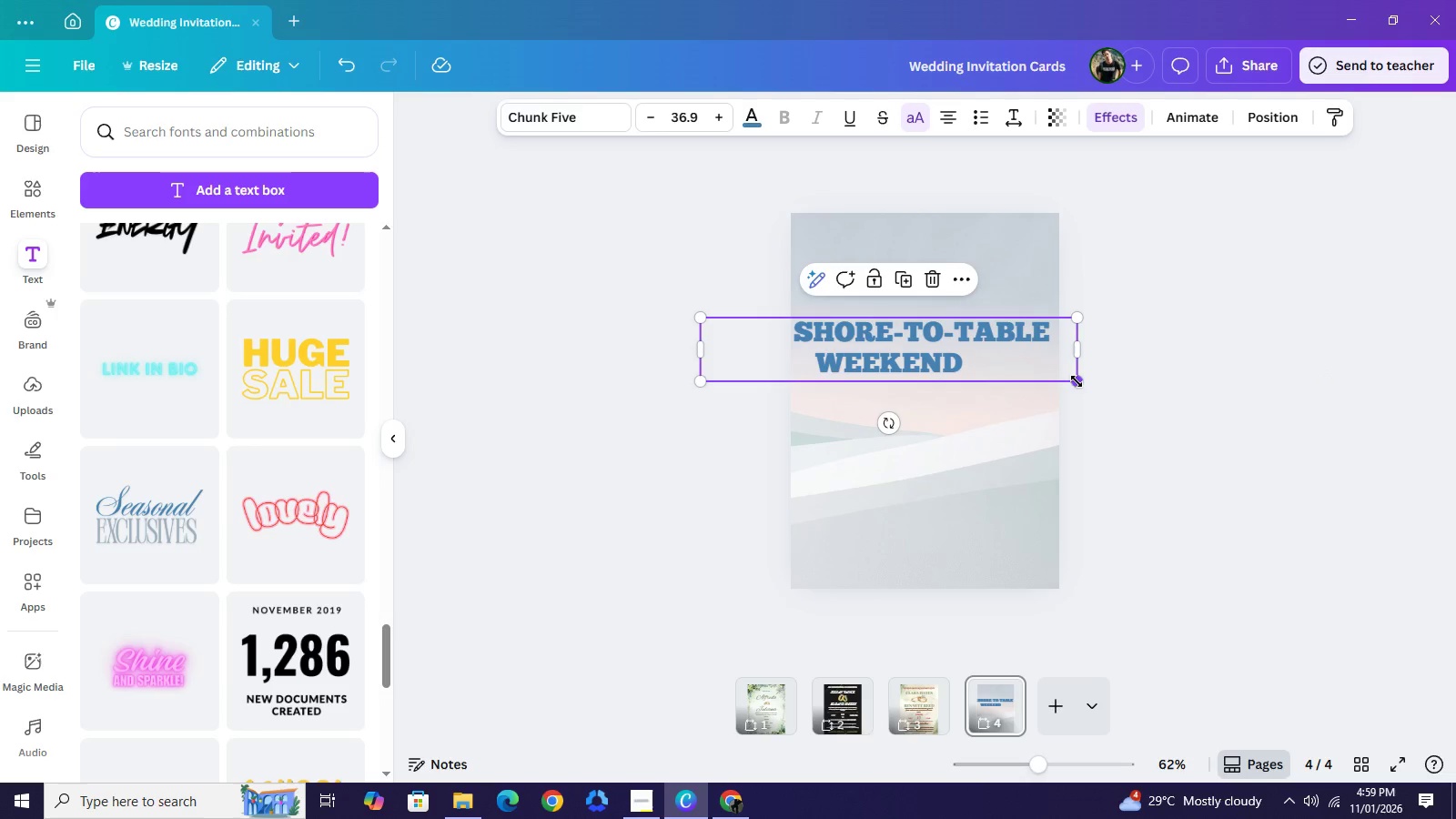 
left_click_drag(start_coordinate=[1077, 381], to_coordinate=[945, 340])
 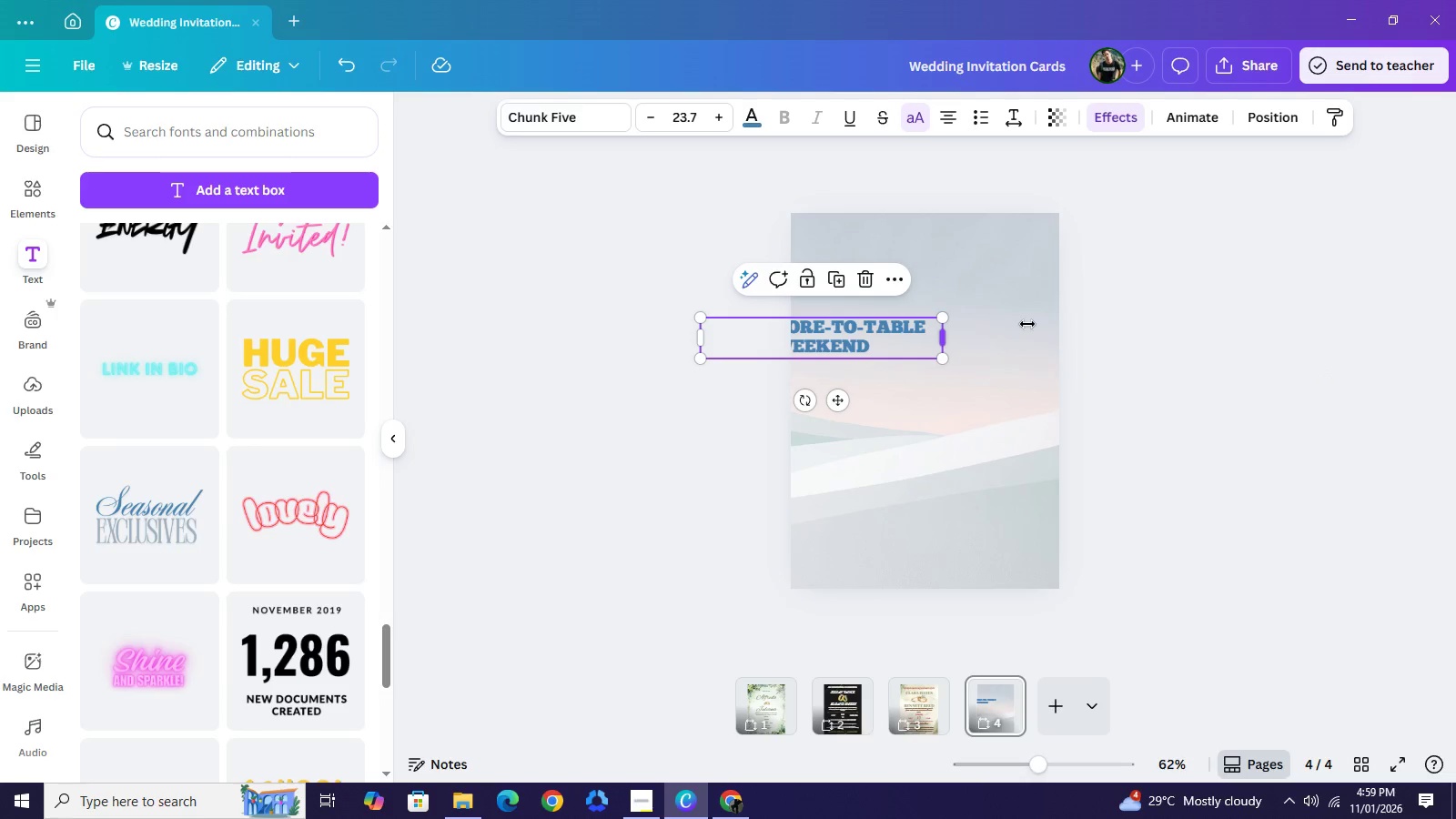 
left_click_drag(start_coordinate=[946, 335], to_coordinate=[1032, 322])
 